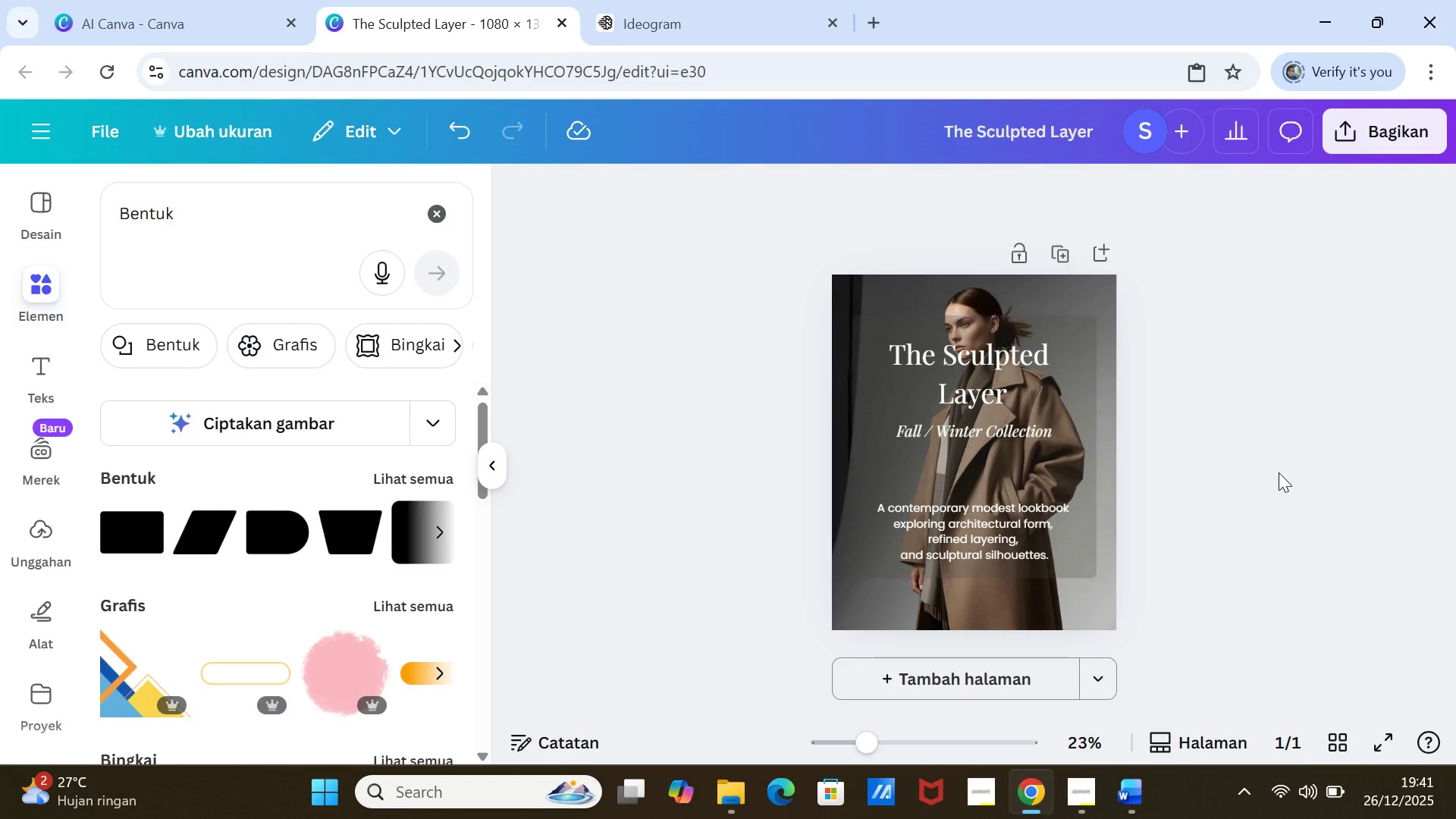 
left_click([1279, 472])
 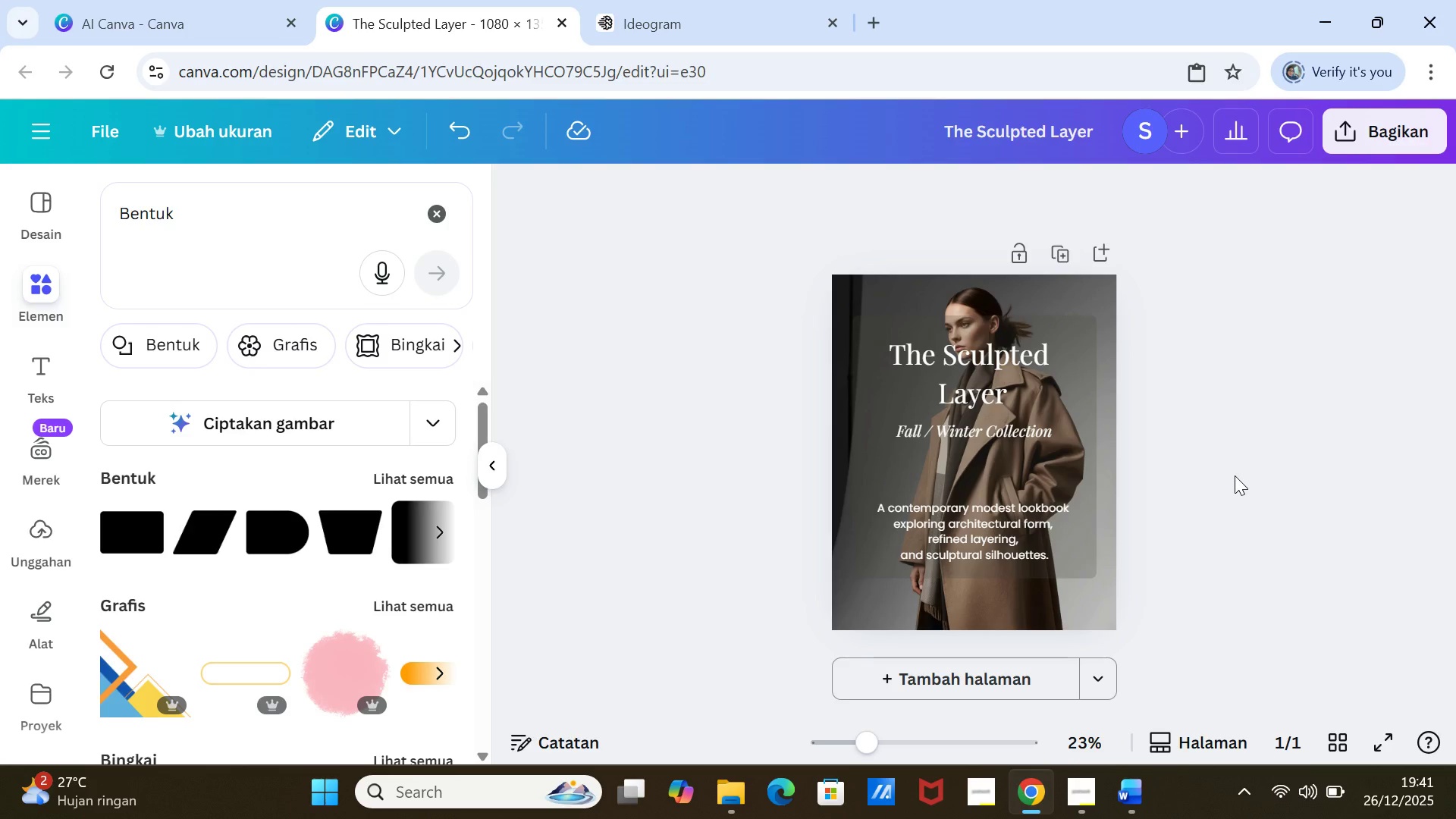 
wait(14.19)
 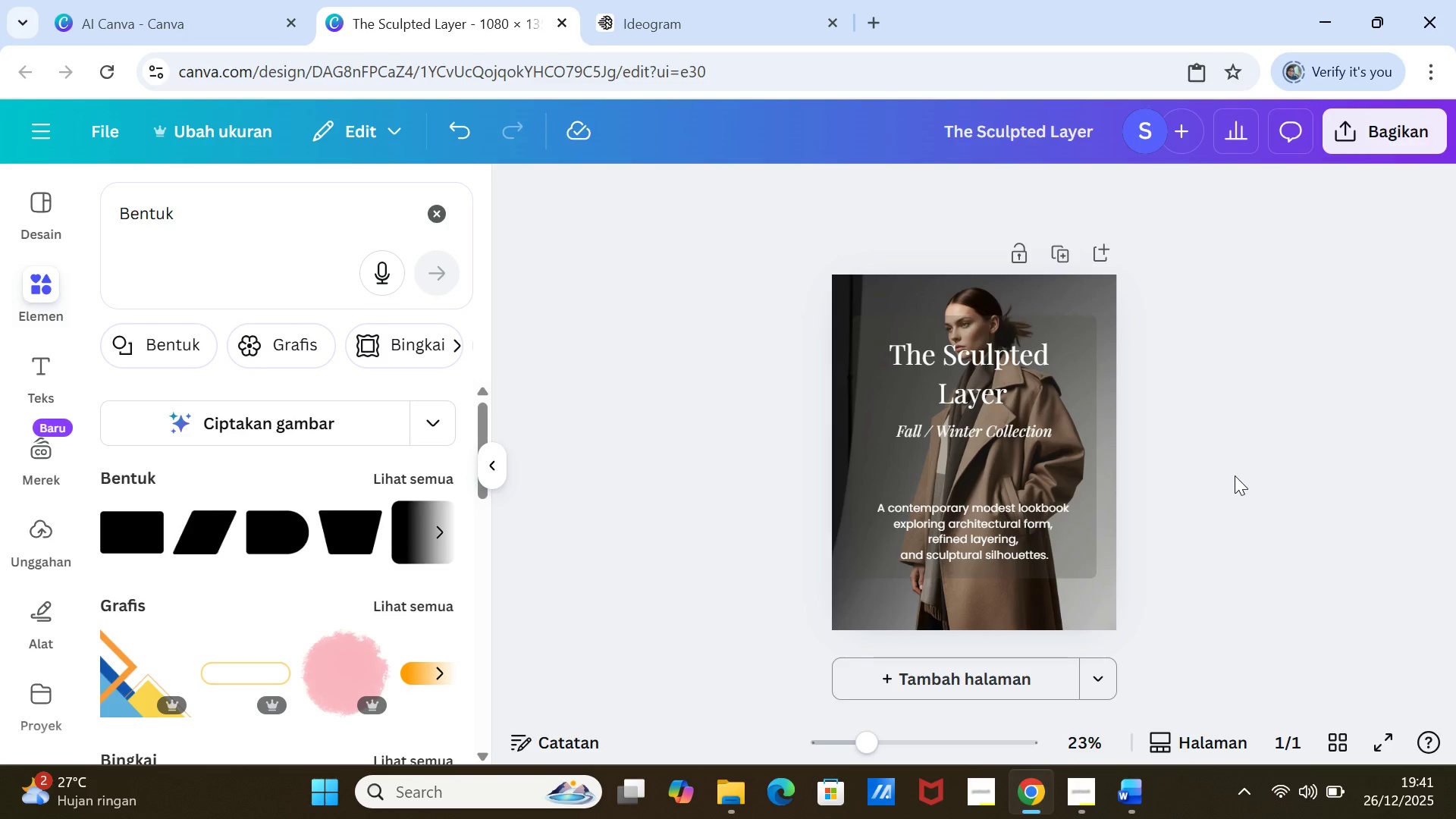 
left_click([1266, 462])
 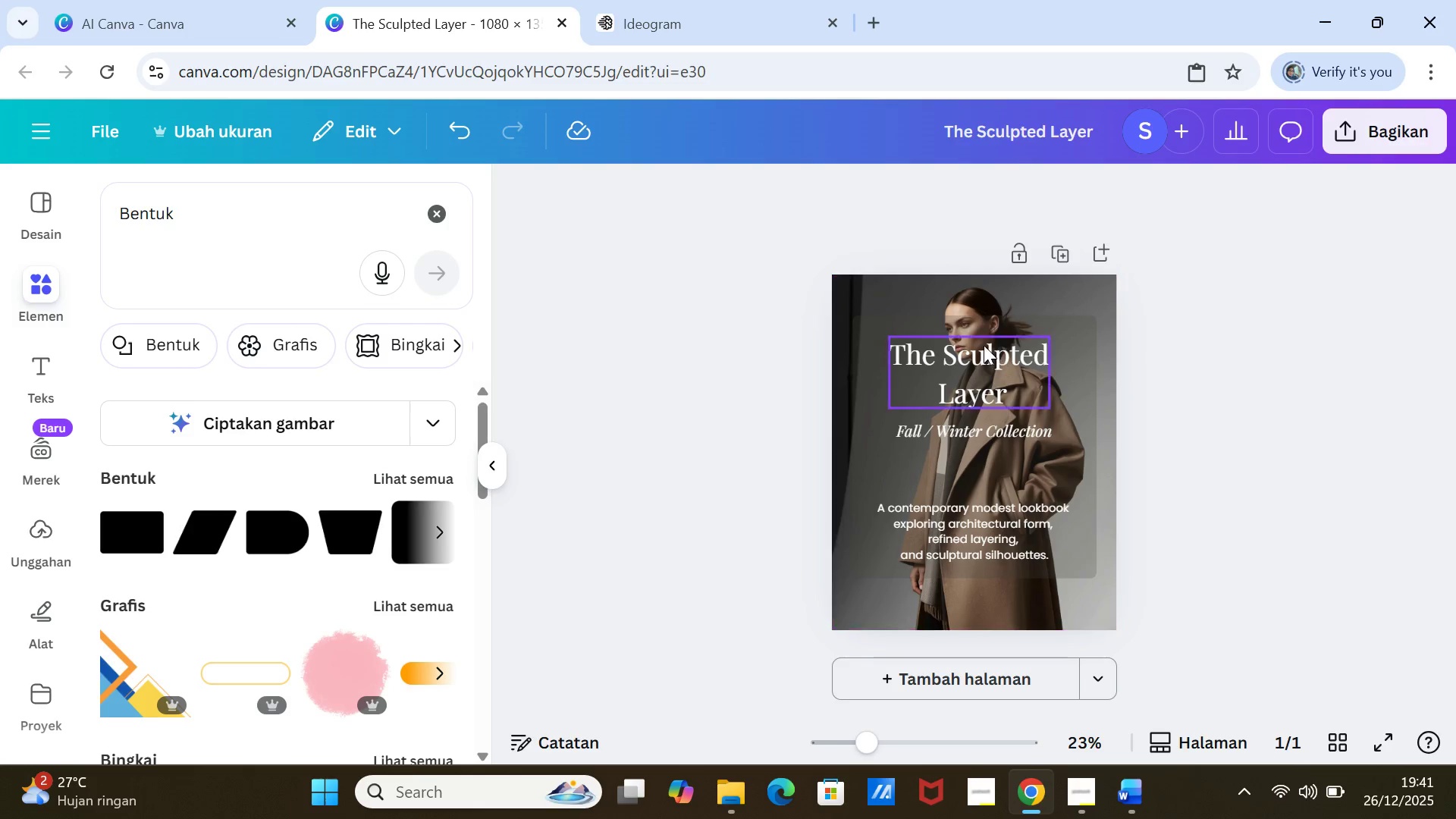 
double_click([984, 357])
 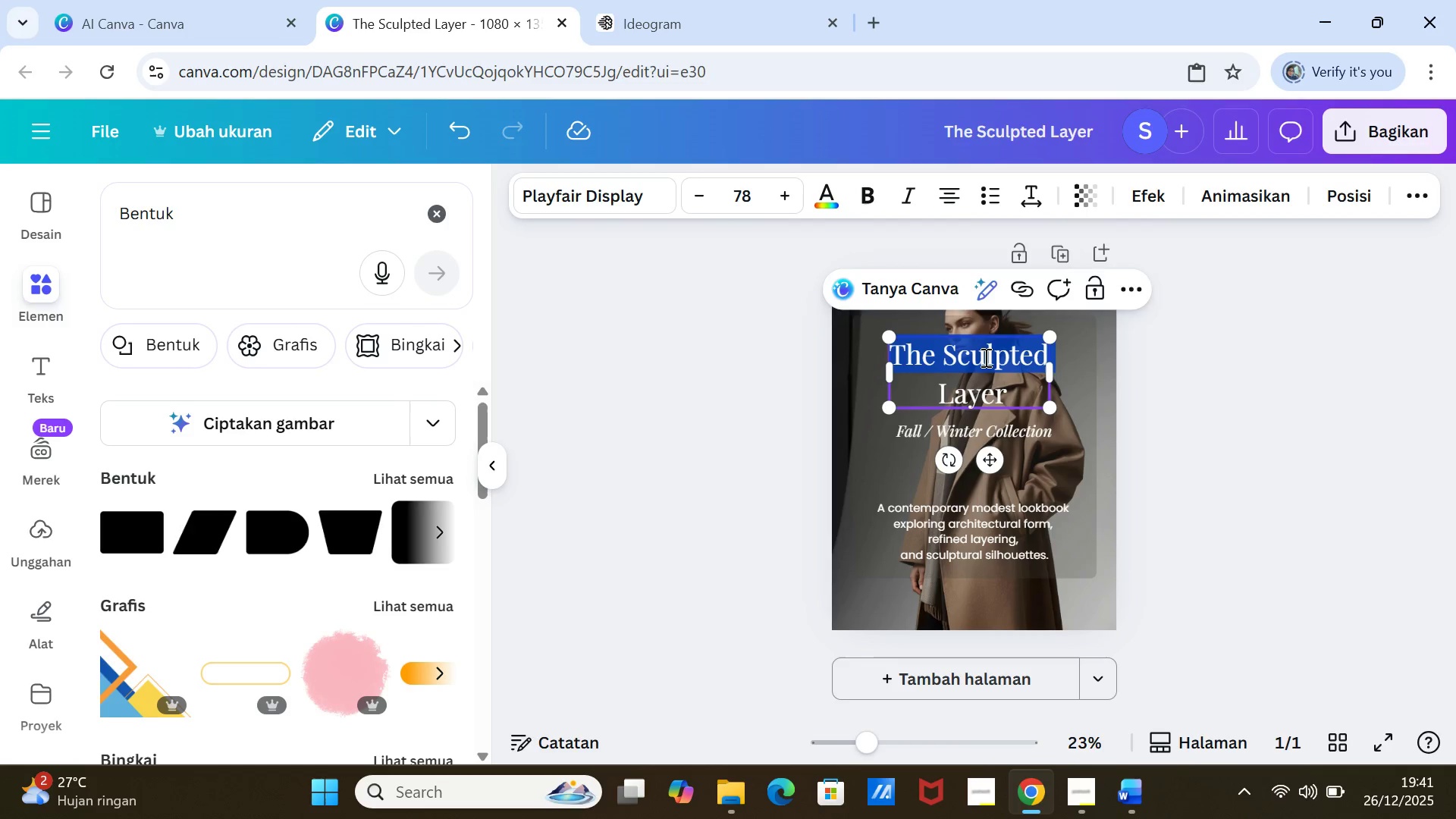 
triple_click([984, 357])
 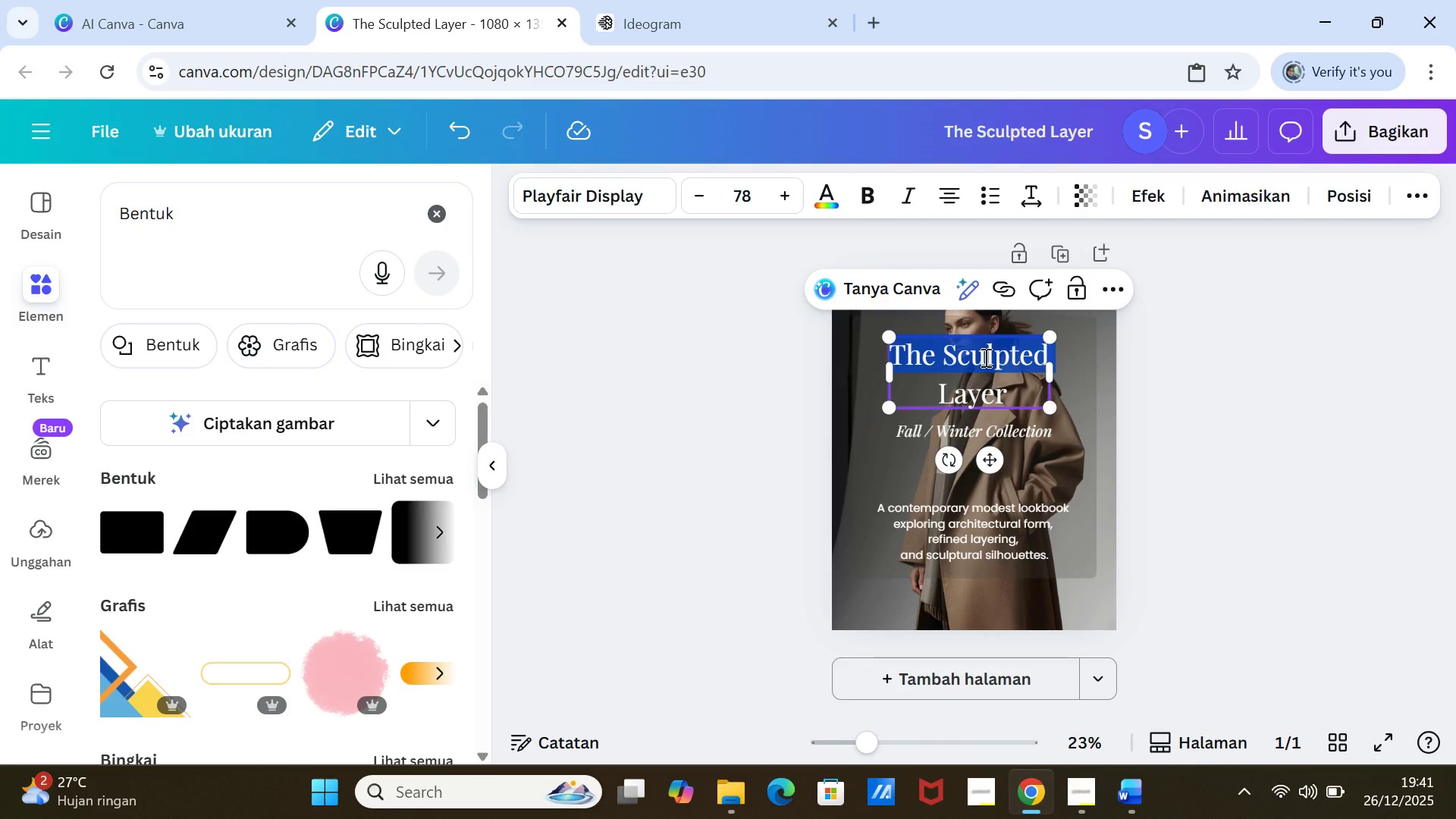 
key(Shift+ArrowDown)
 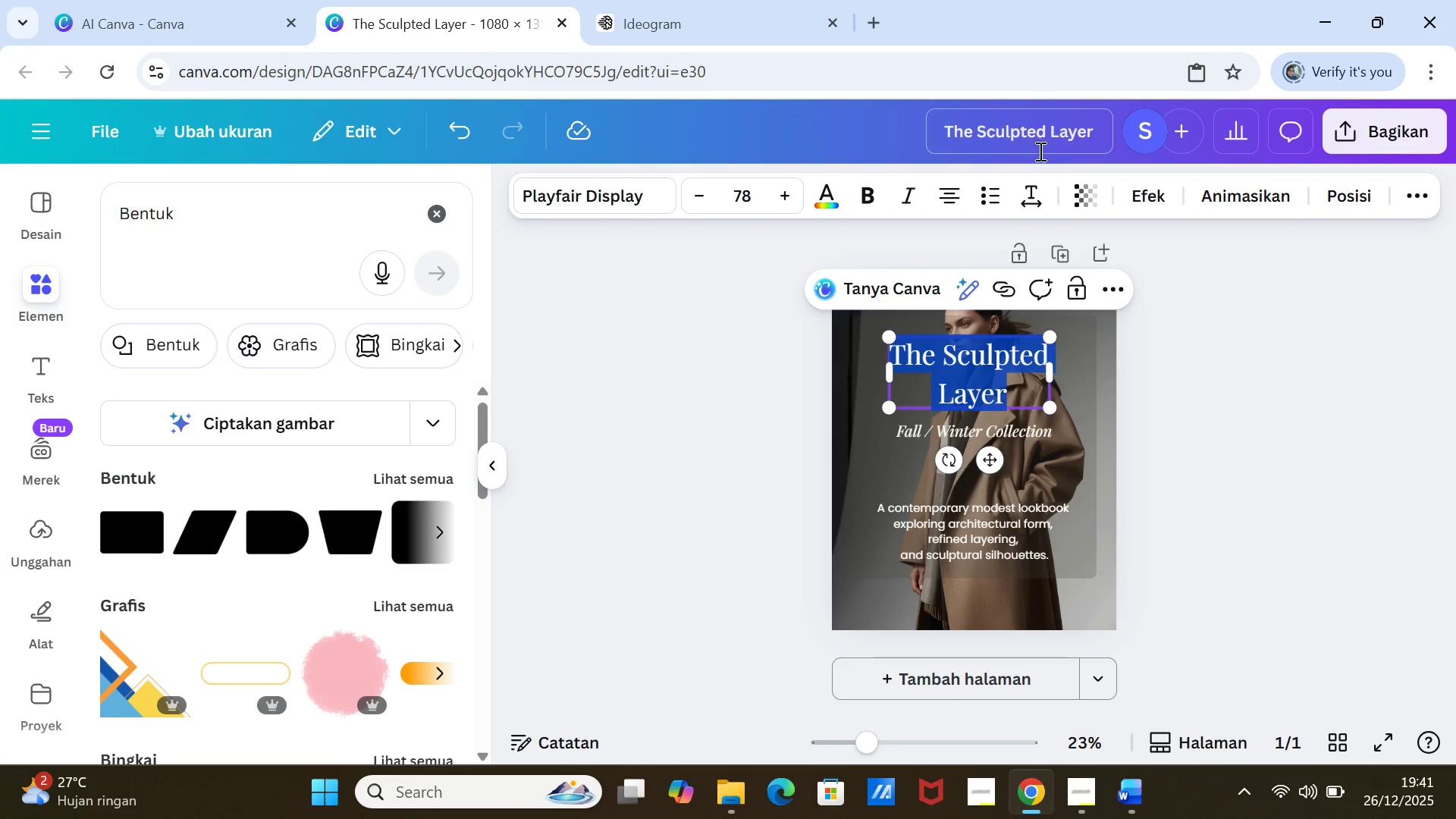 
left_click([1045, 187])
 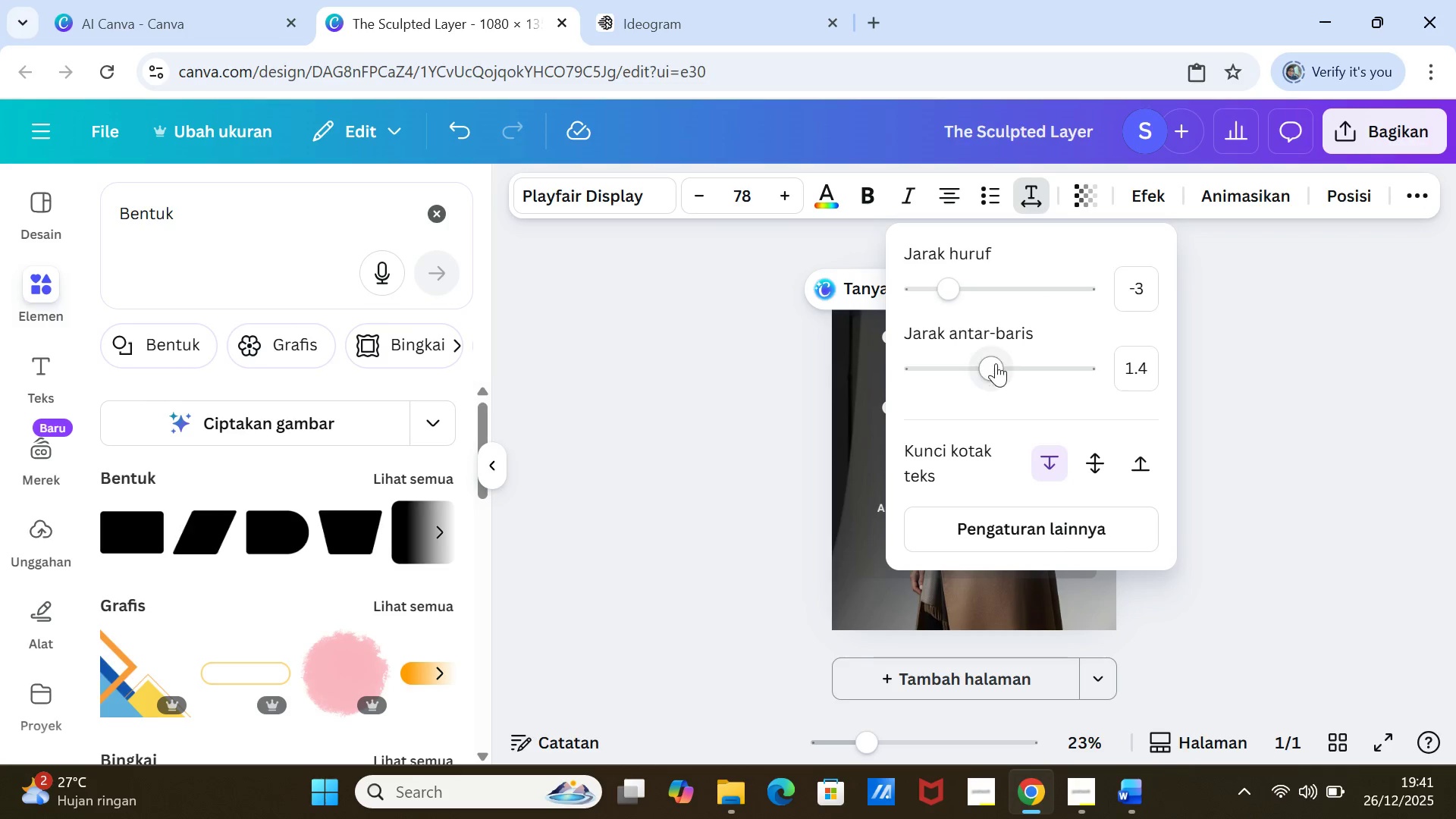 
left_click_drag(start_coordinate=[991, 366], to_coordinate=[965, 356])
 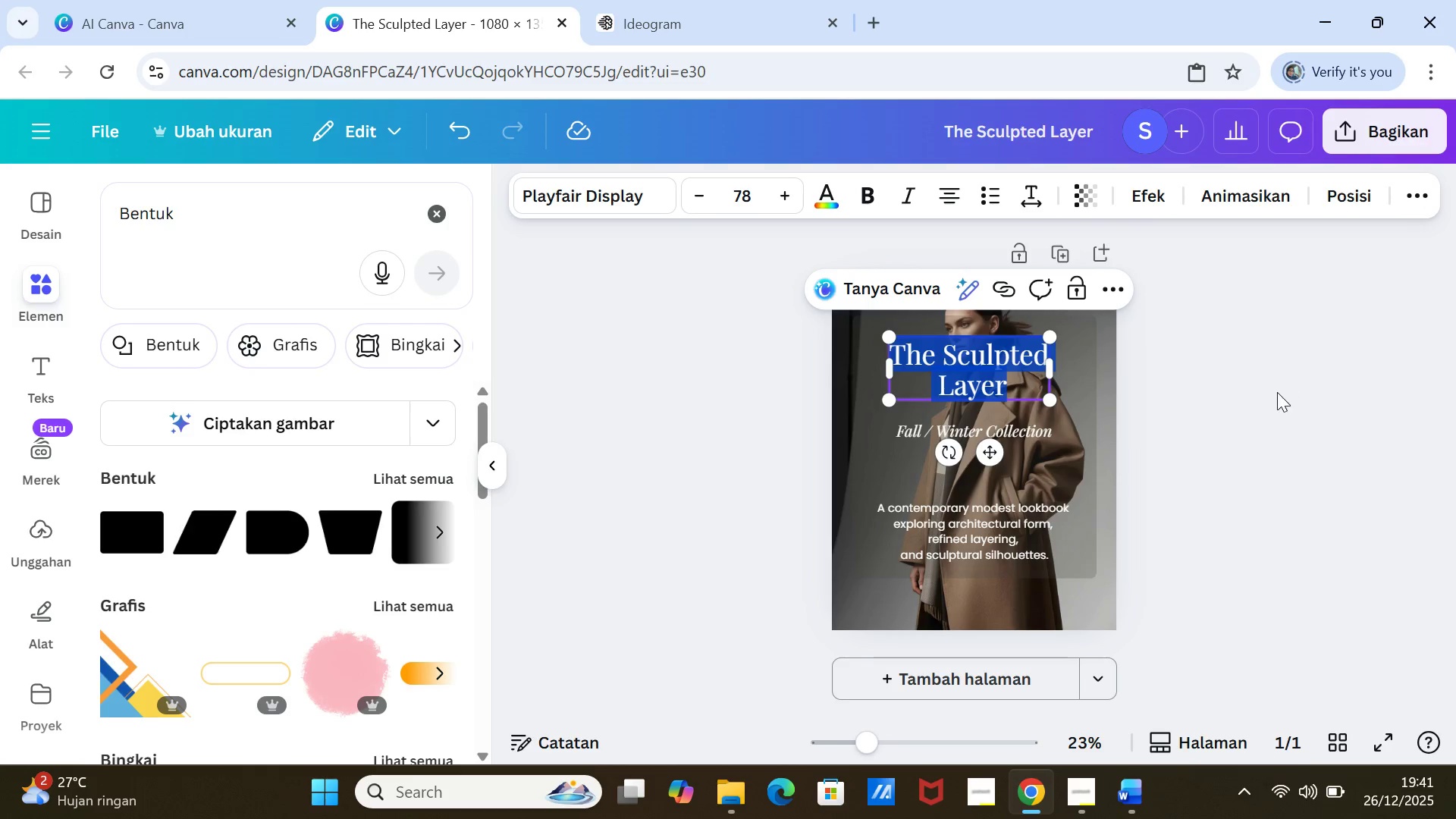 
double_click([1277, 392])
 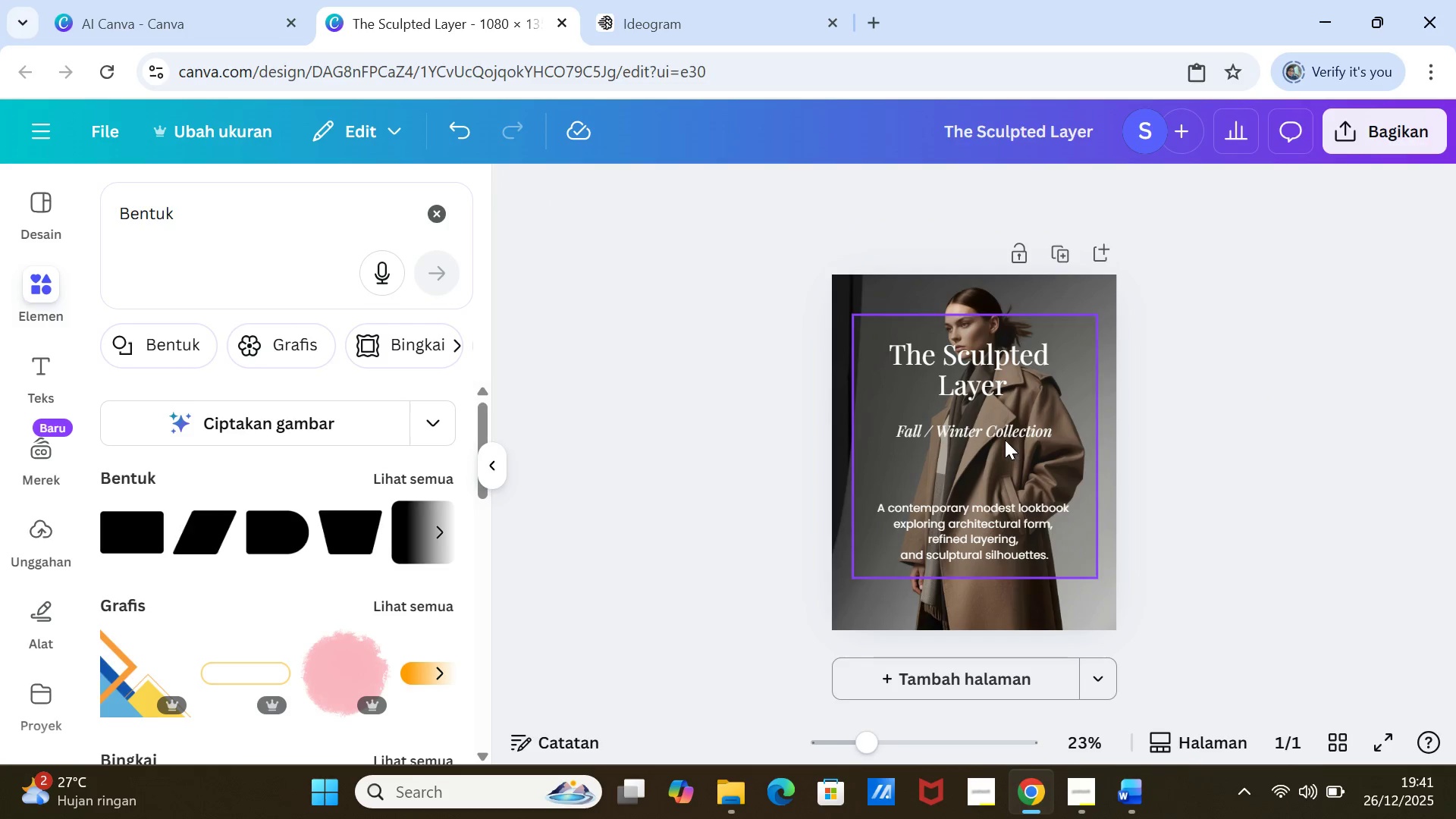 
left_click_drag(start_coordinate=[1004, 435], to_coordinate=[1003, 427])
 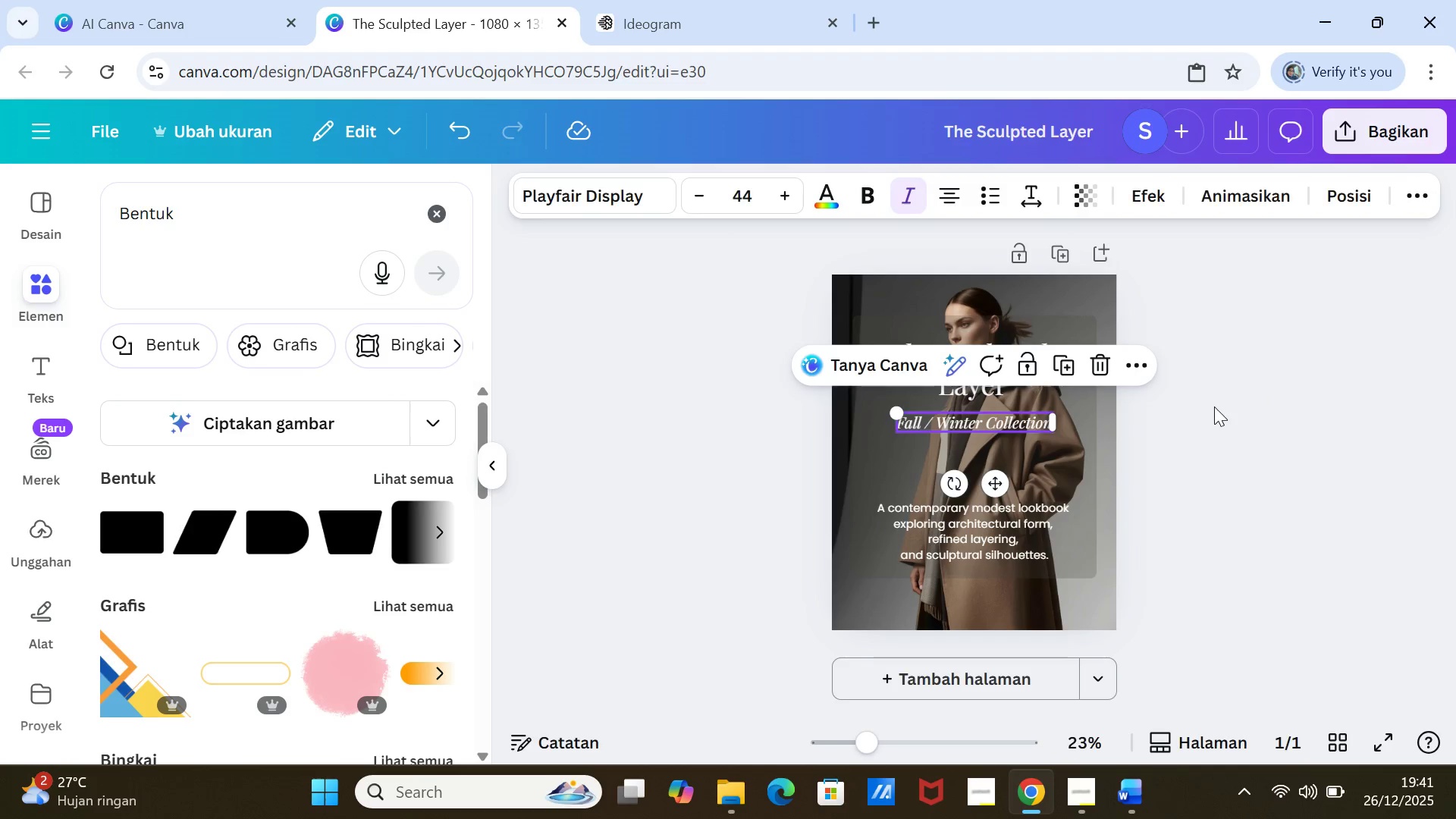 
left_click([1214, 406])
 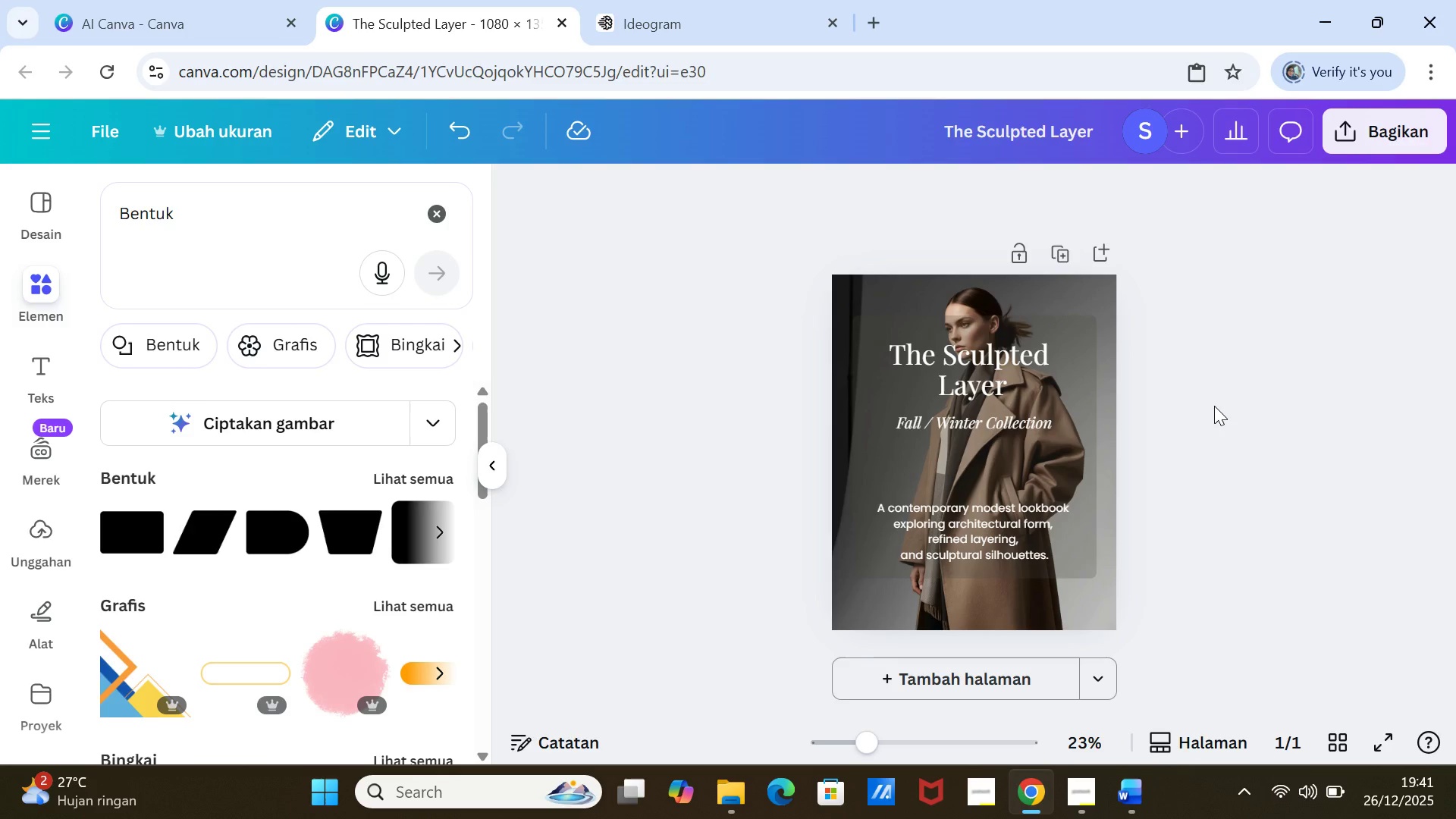 
wait(7.22)
 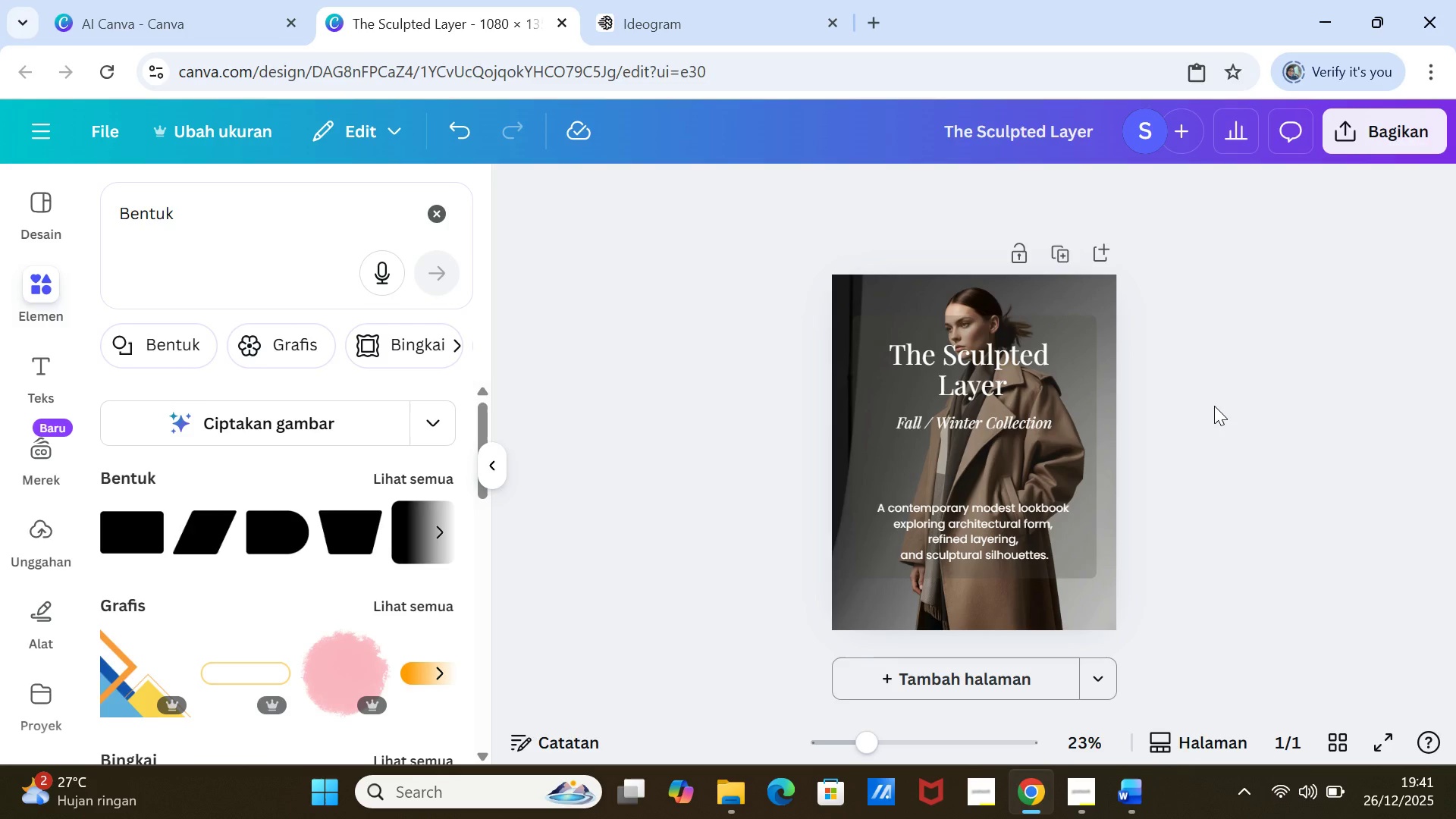 
left_click([1031, 427])
 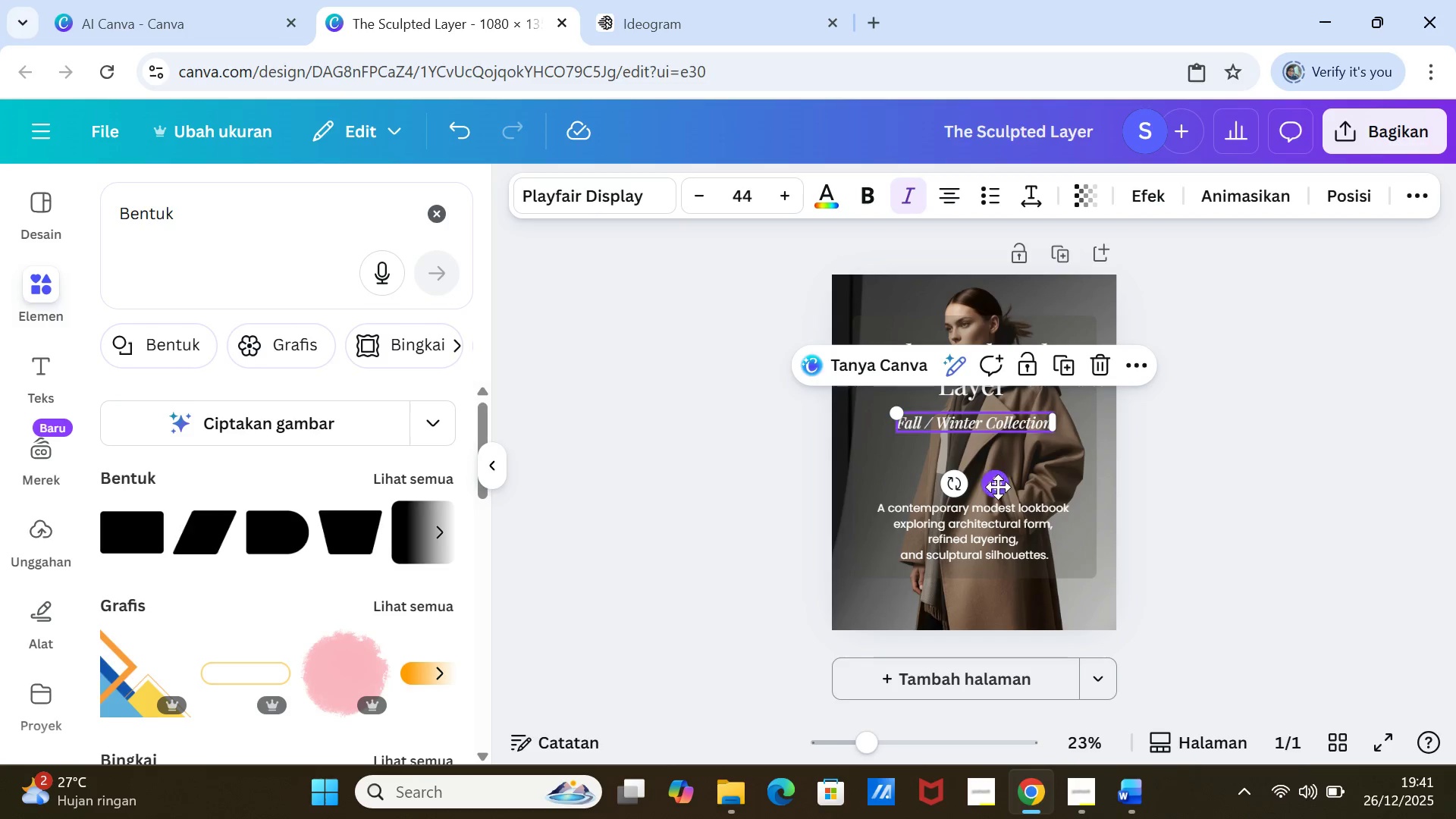 
left_click_drag(start_coordinate=[997, 485], to_coordinate=[997, 480])
 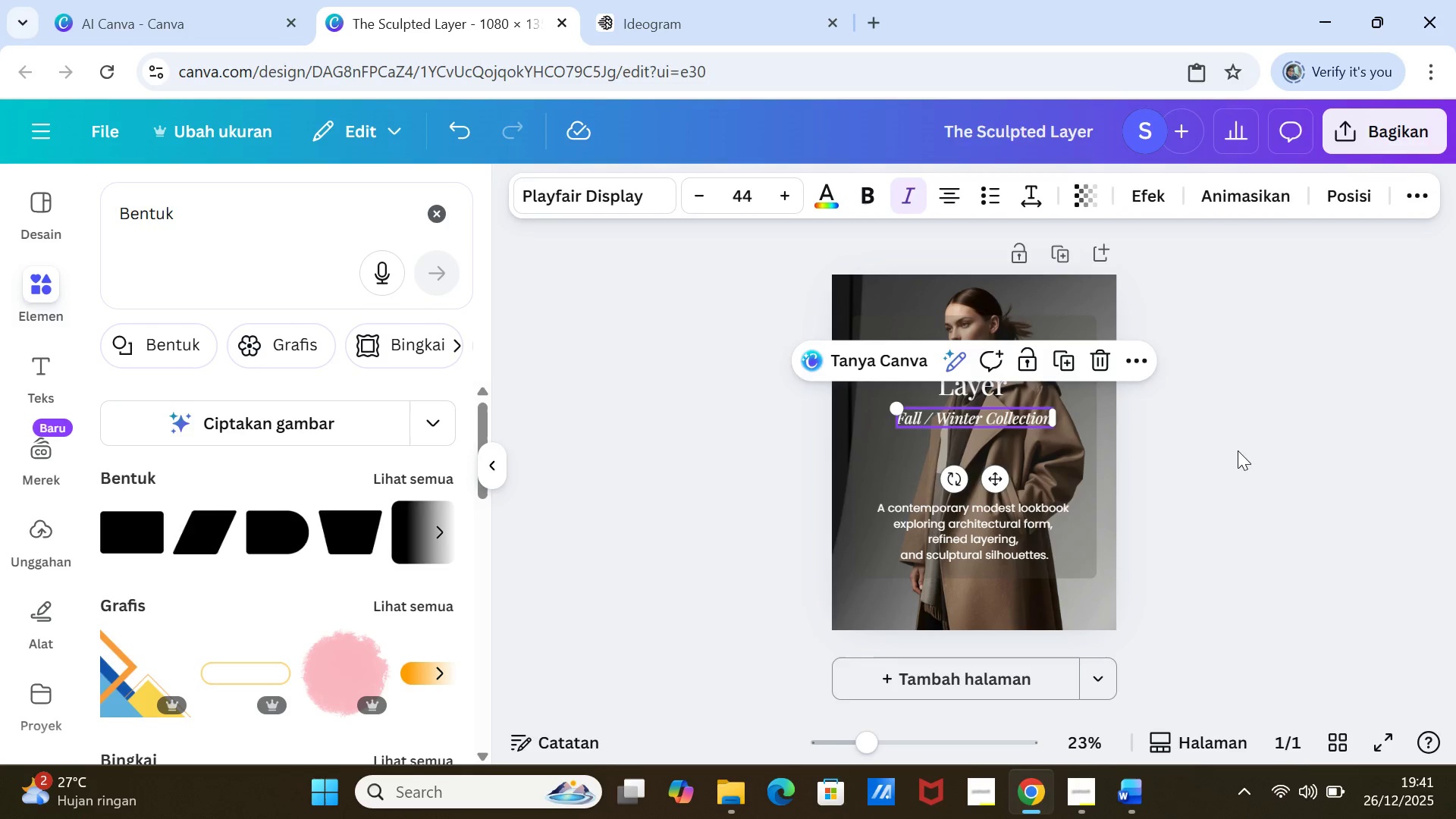 
left_click([1238, 450])
 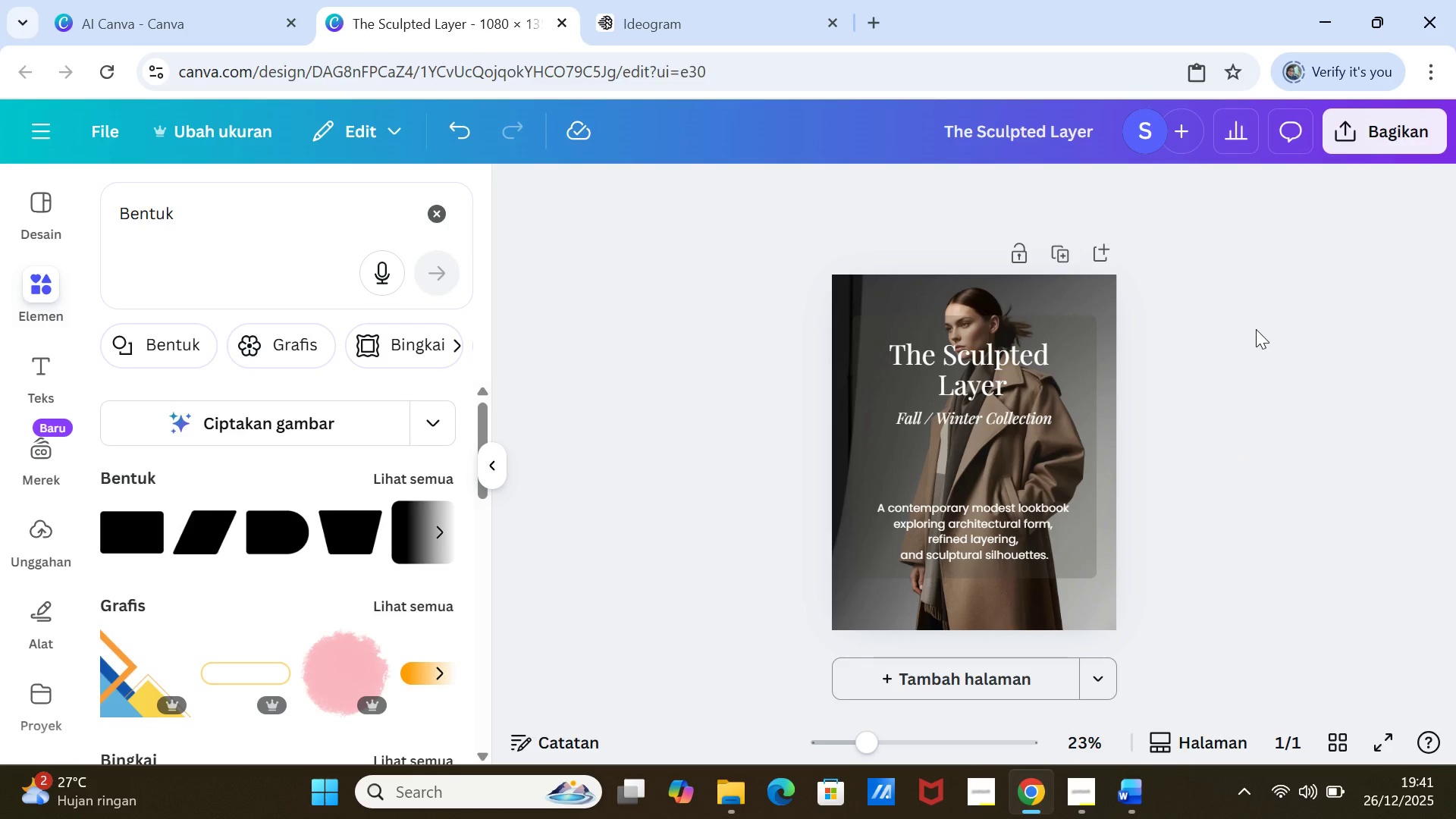 
wait(18.01)
 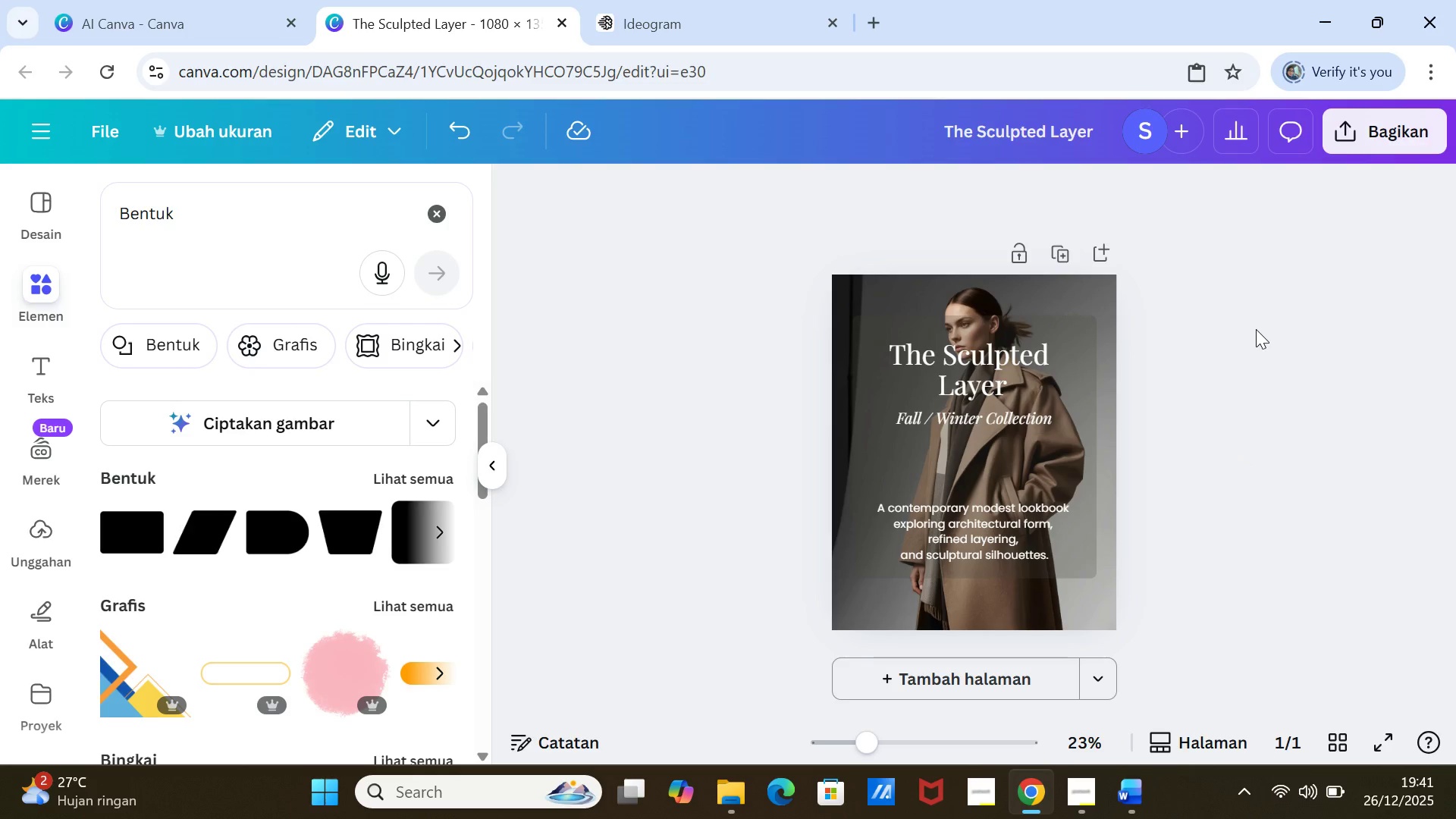 
left_click([1055, 244])
 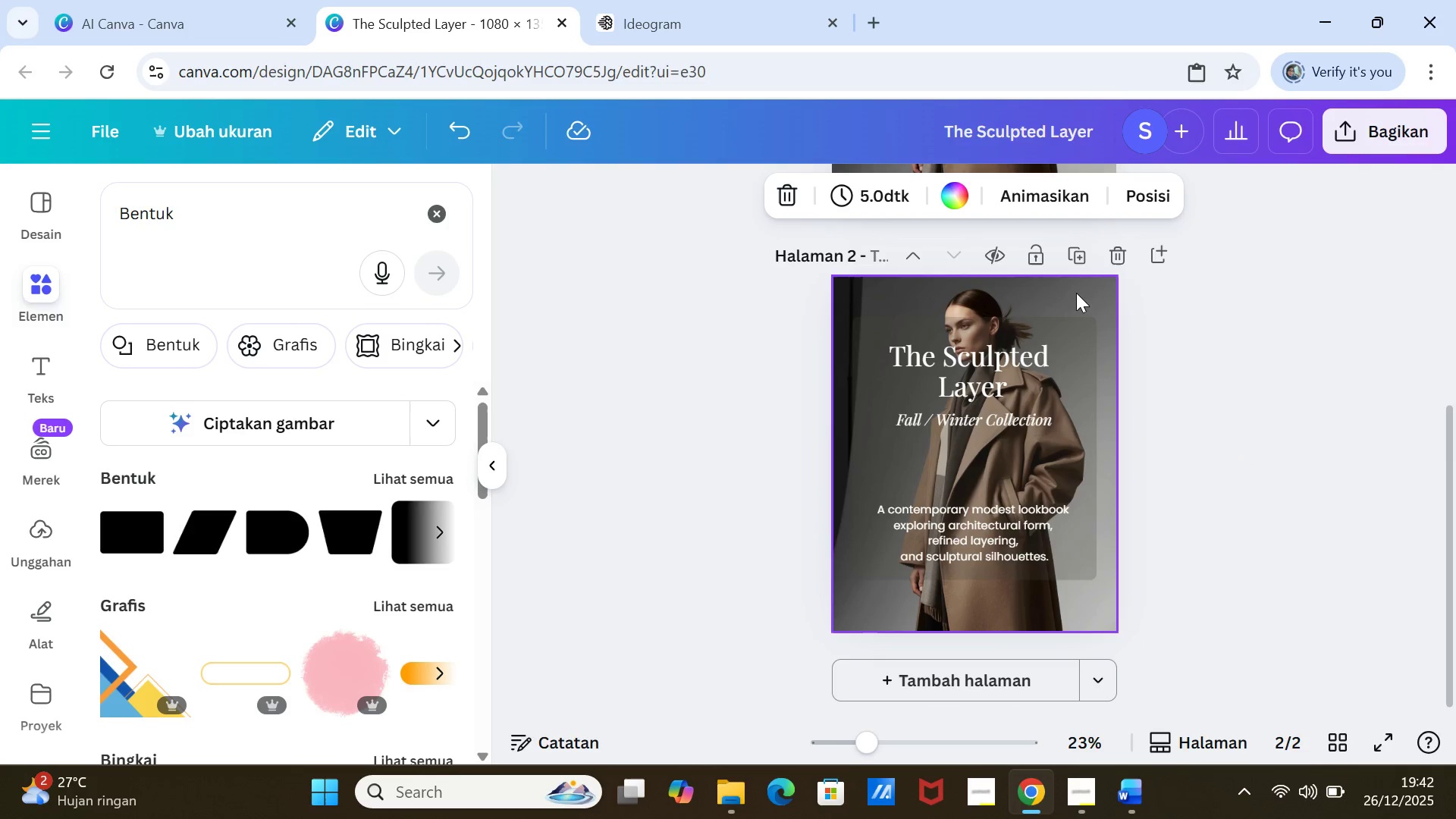 
left_click([1077, 291])
 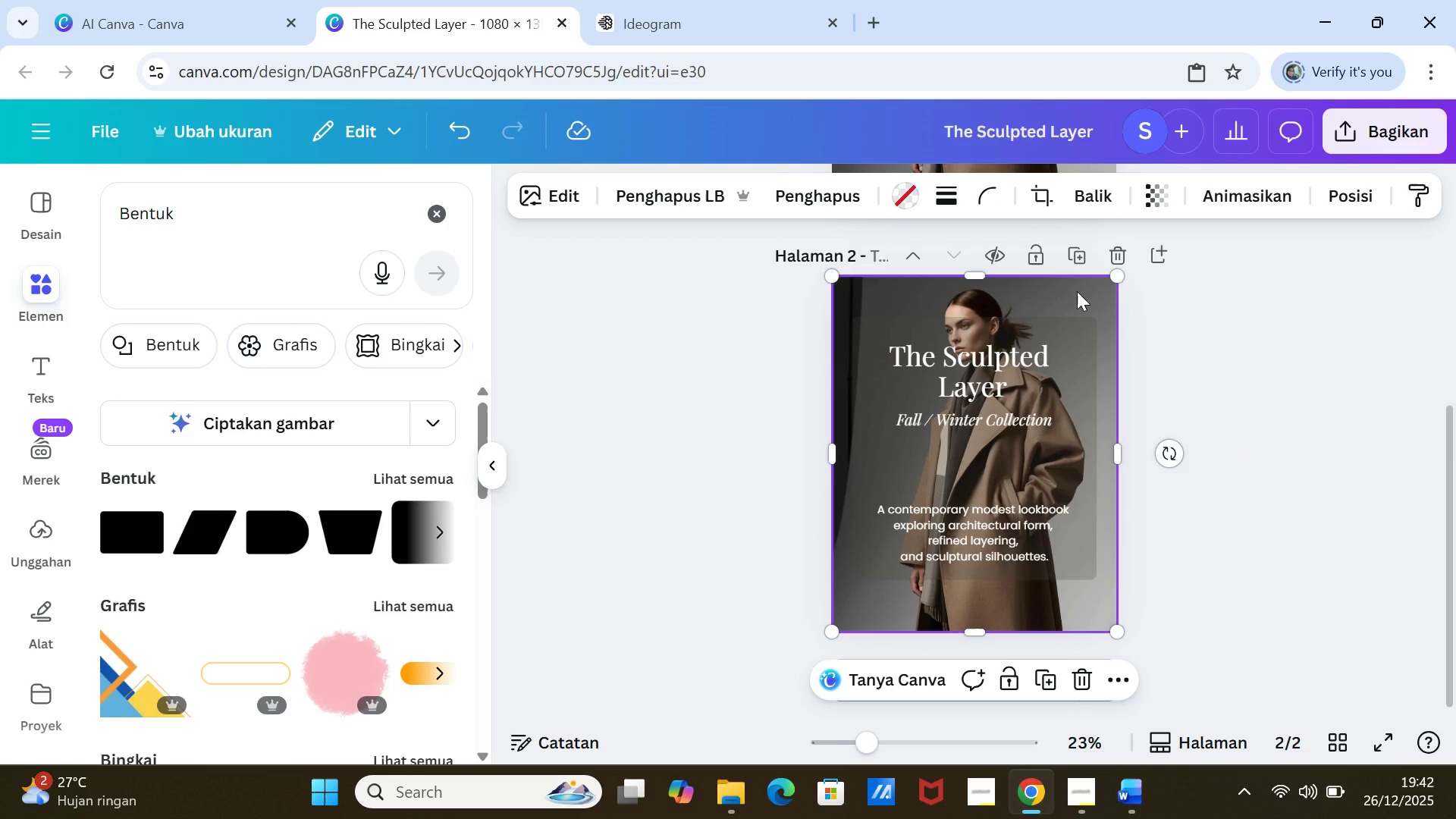 
key(Delete)
 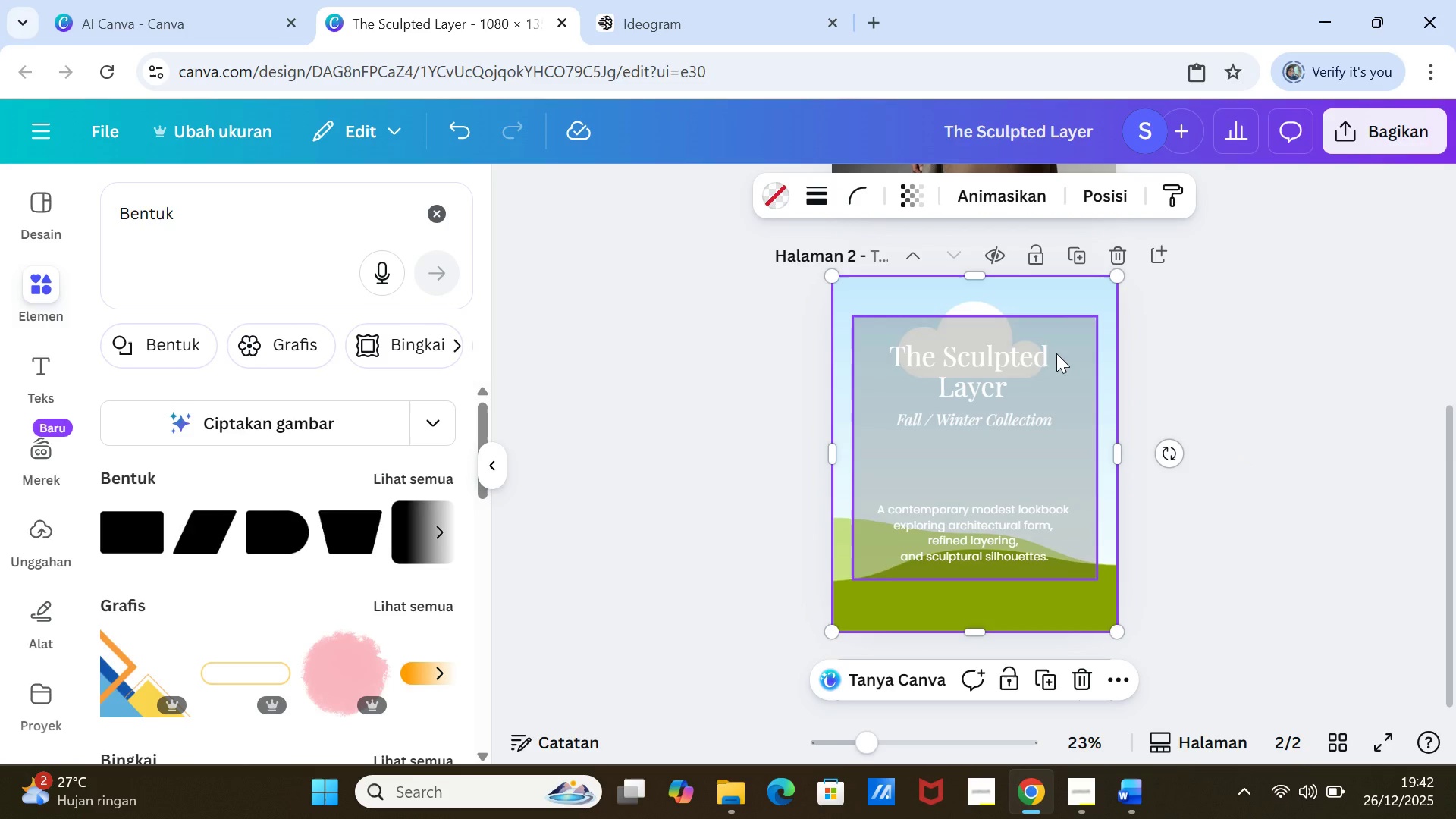 
left_click([1056, 353])
 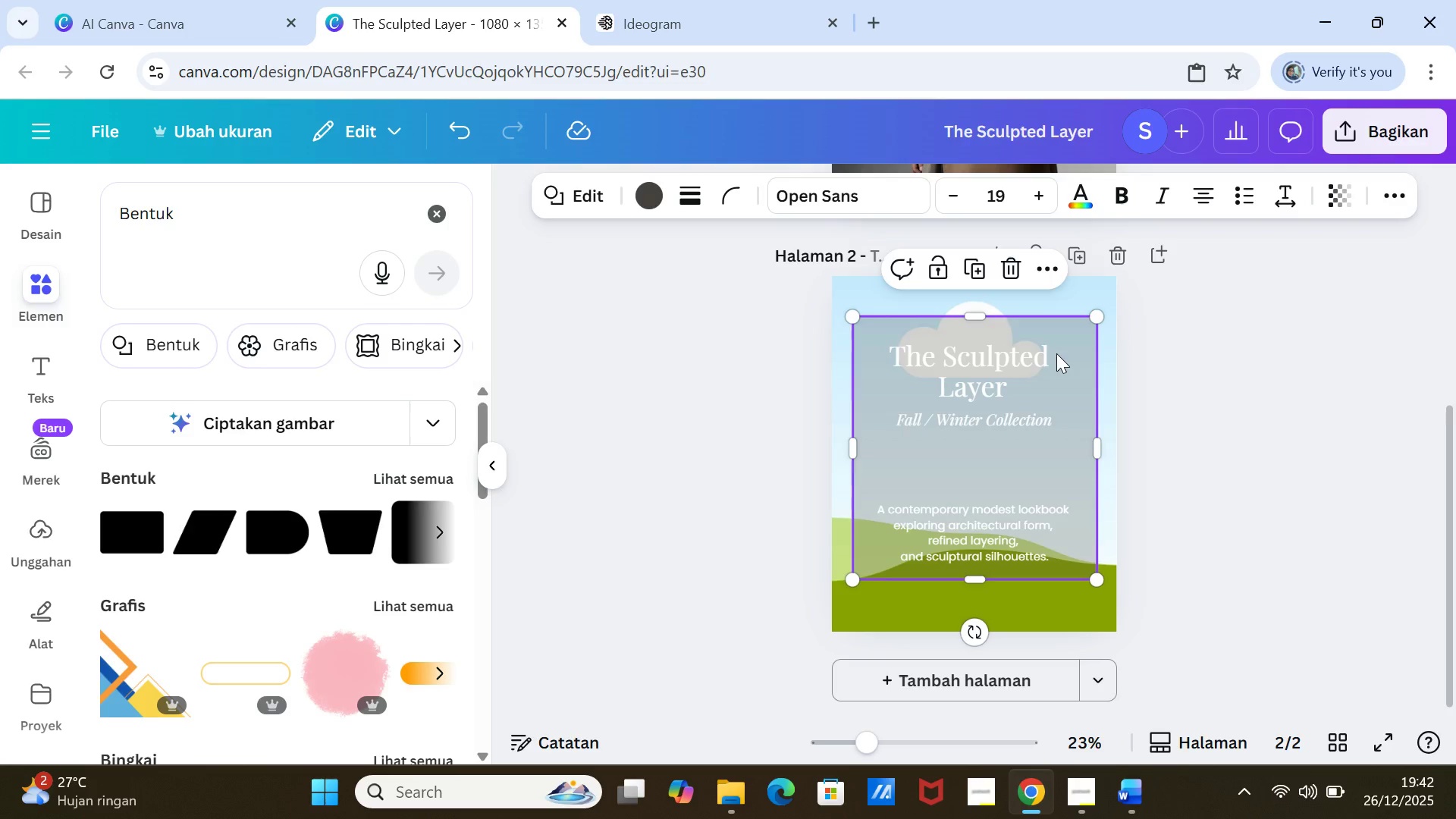 
key(Delete)
 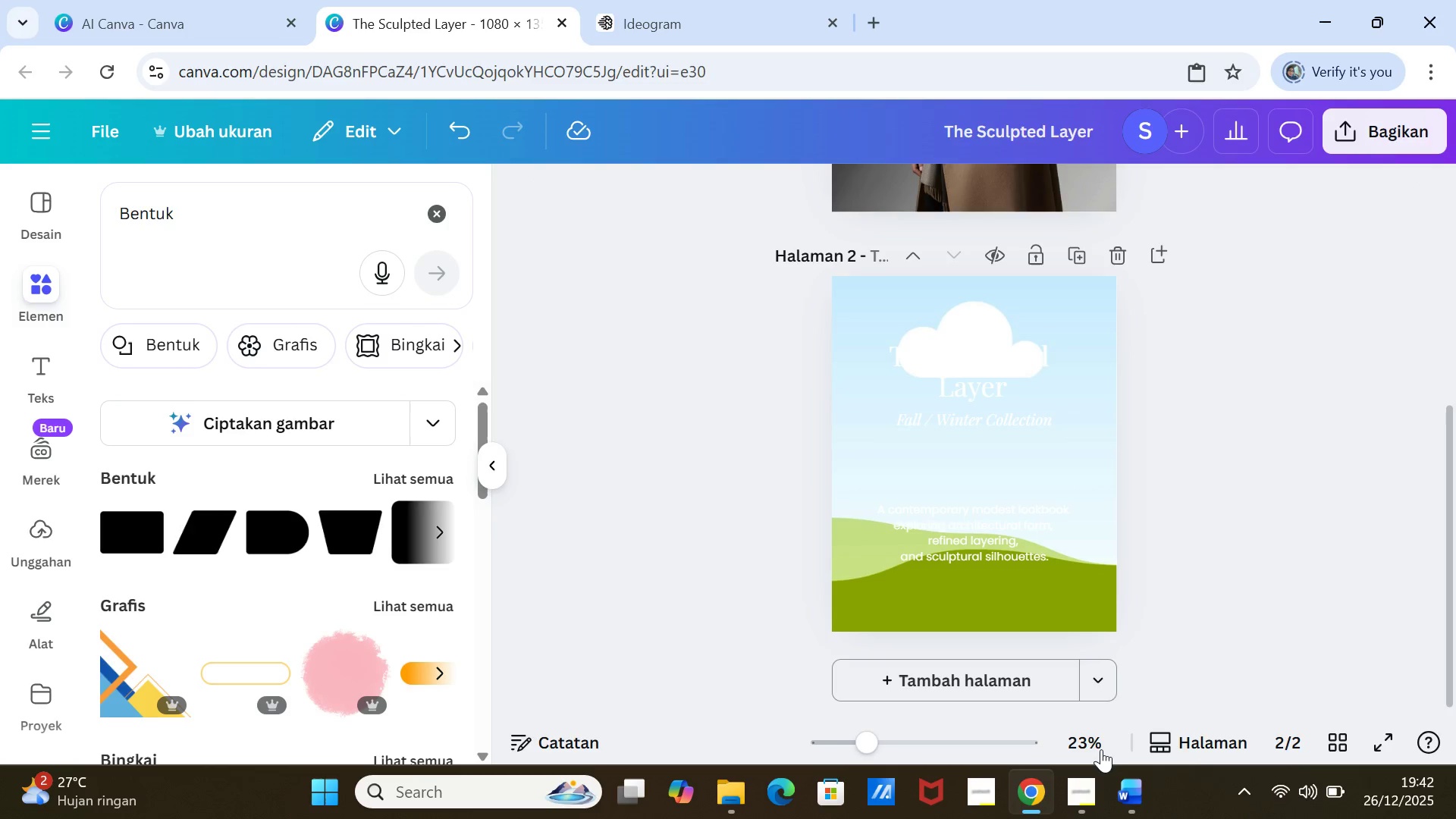 
left_click([1135, 798])
 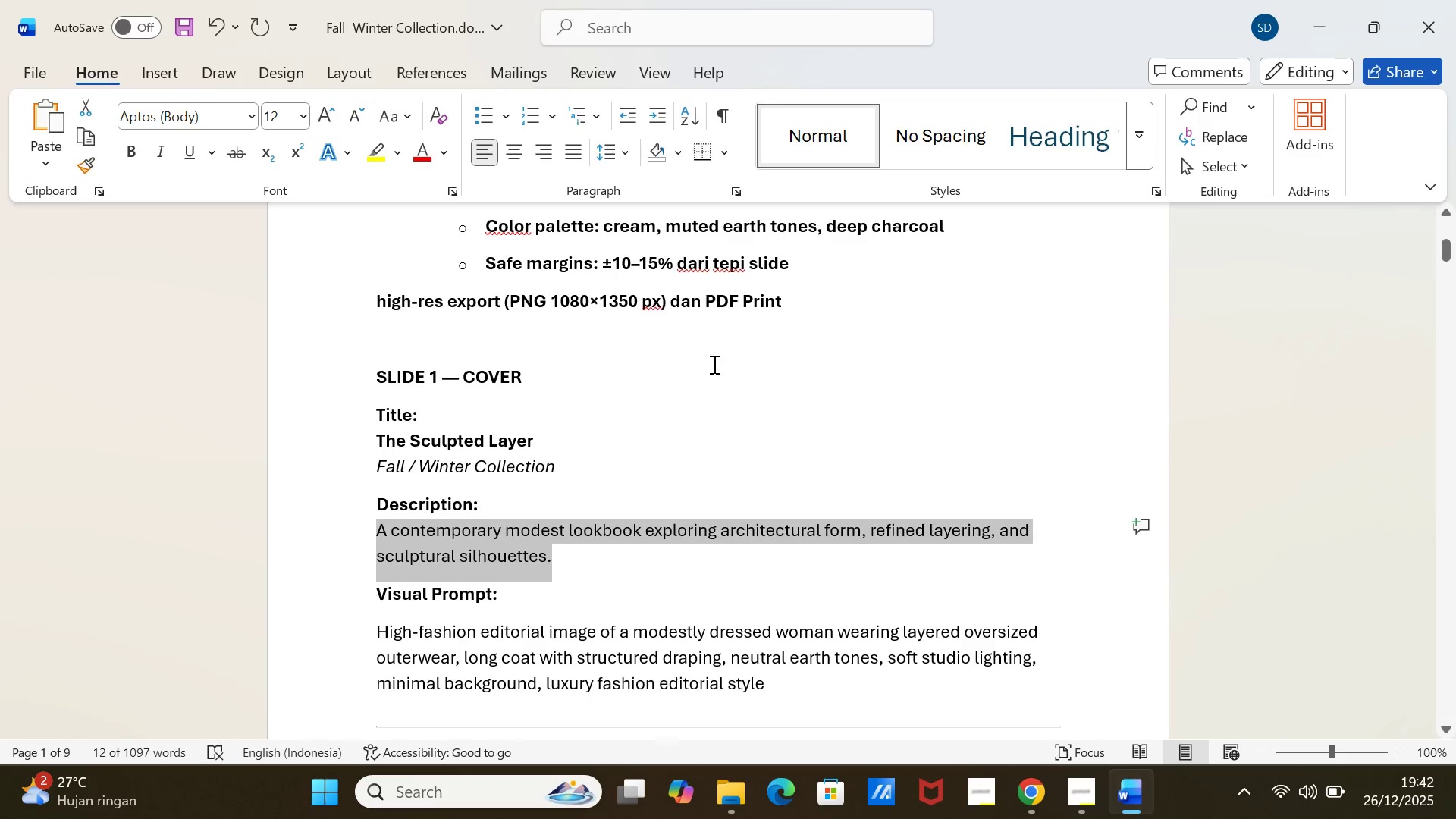 
scroll: coordinate [712, 365], scroll_direction: up, amount: 4.0
 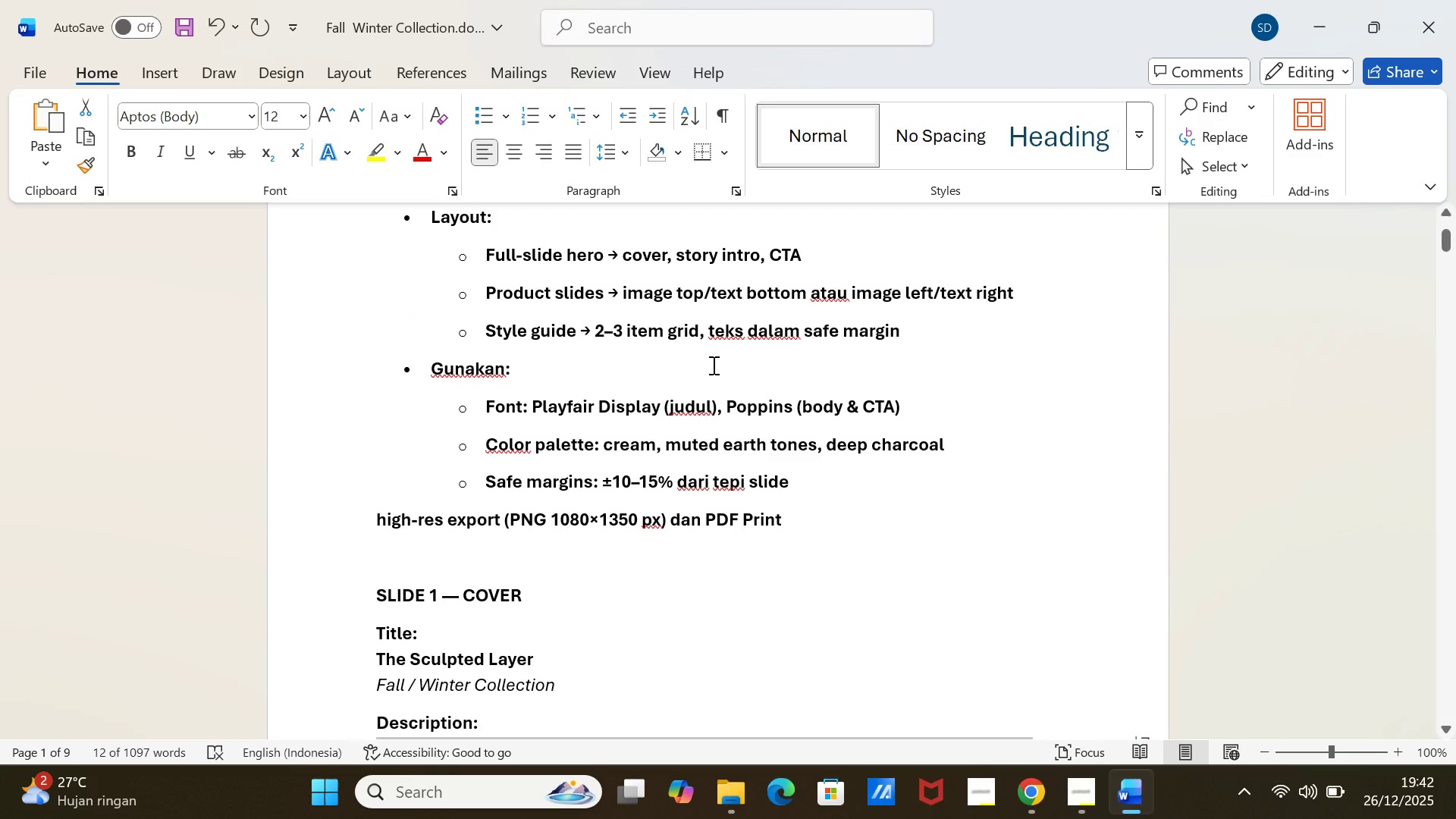 
scroll: coordinate [379, 601], scroll_direction: down, amount: 18.0
 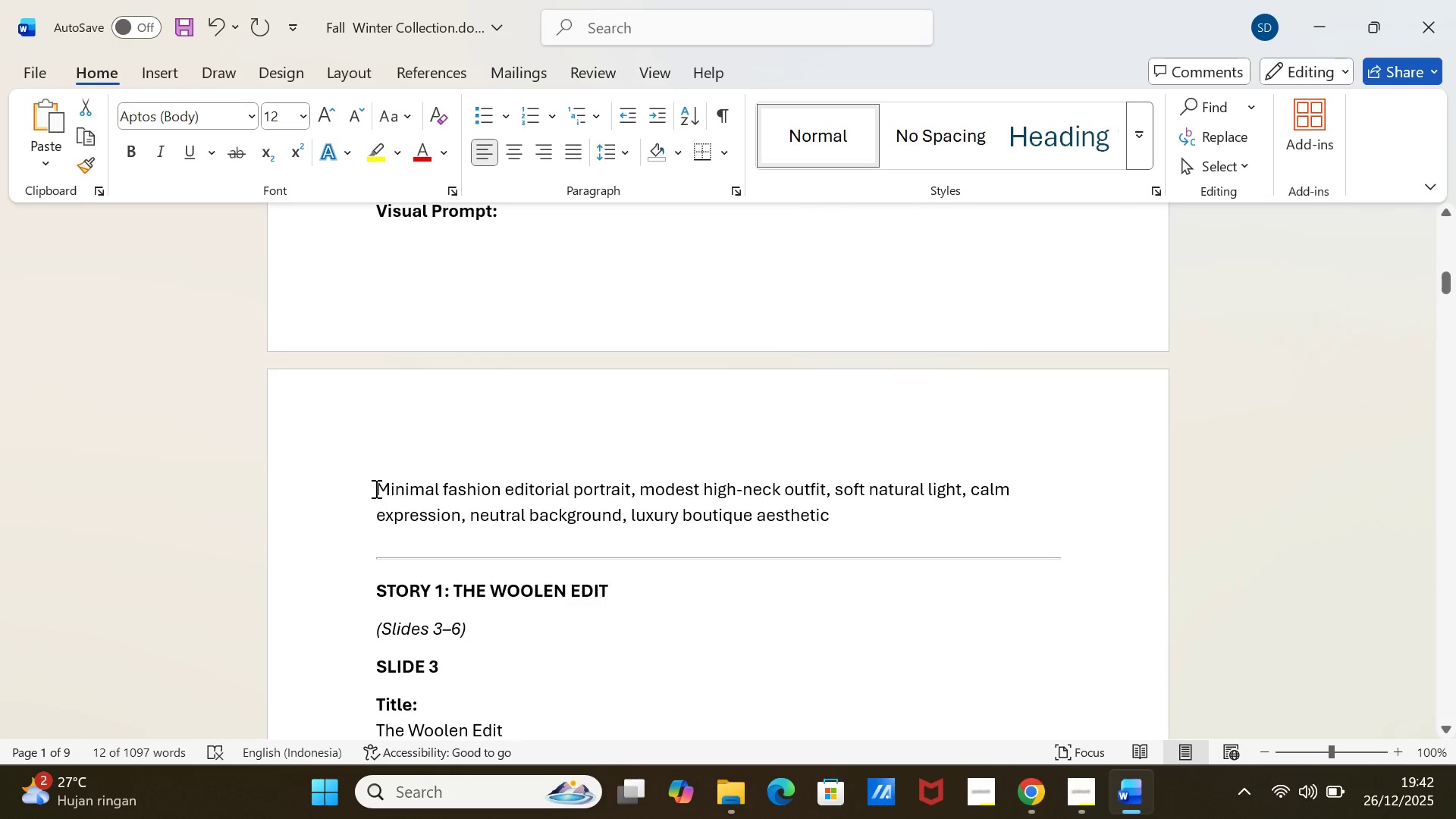 
left_click_drag(start_coordinate=[375, 487], to_coordinate=[833, 520])
 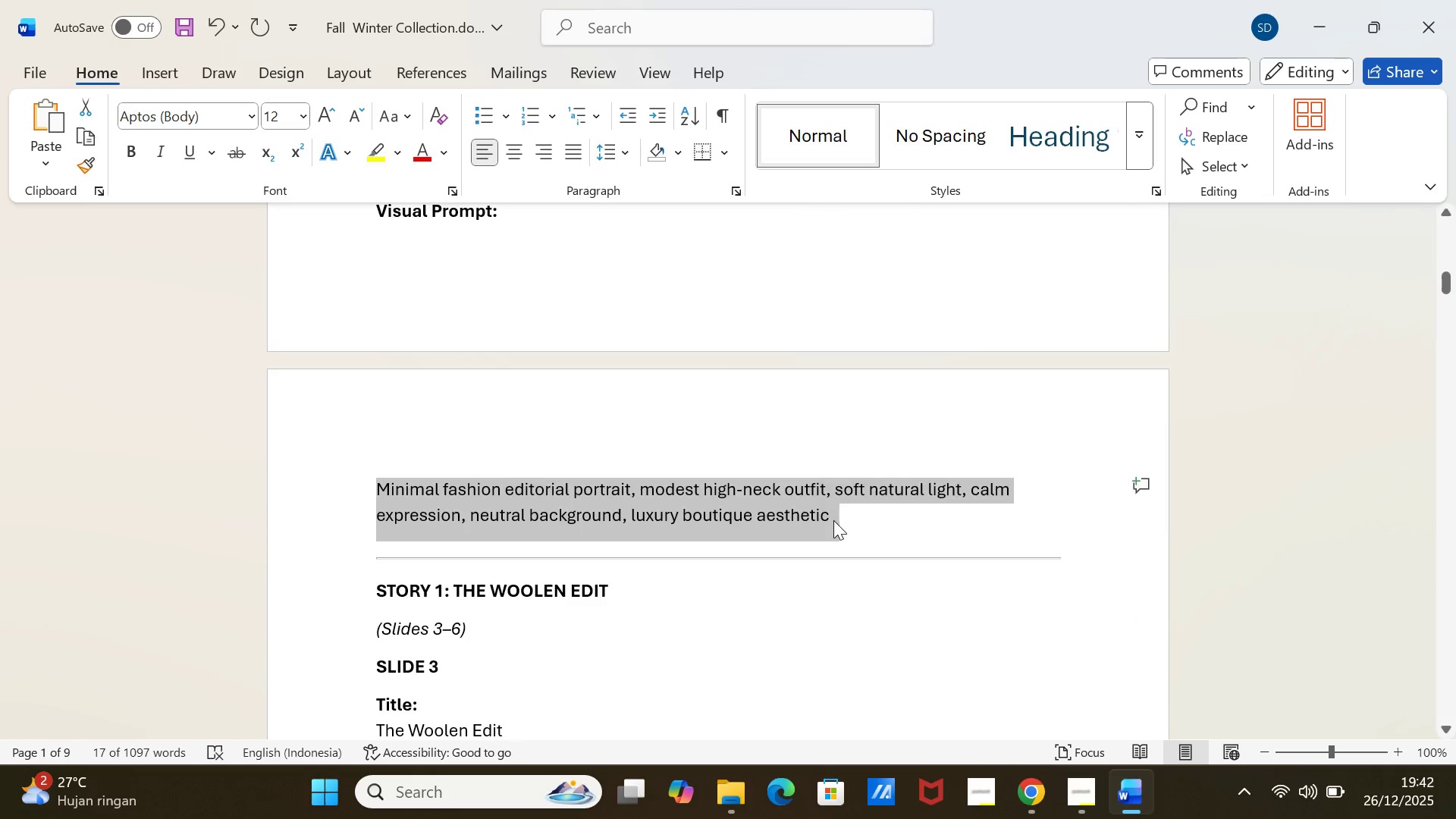 
key(Control+C)
 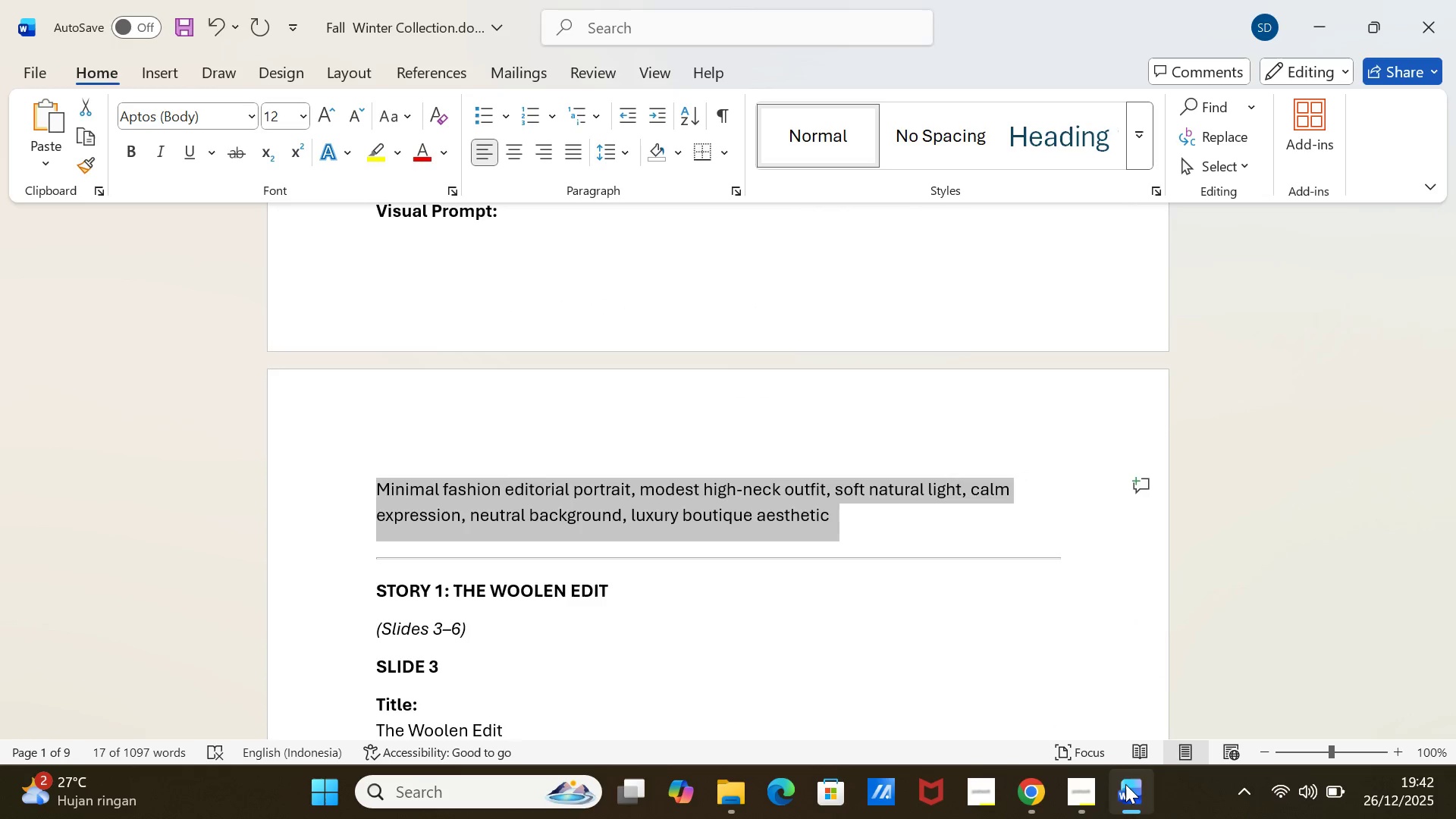 
left_click([1125, 784])
 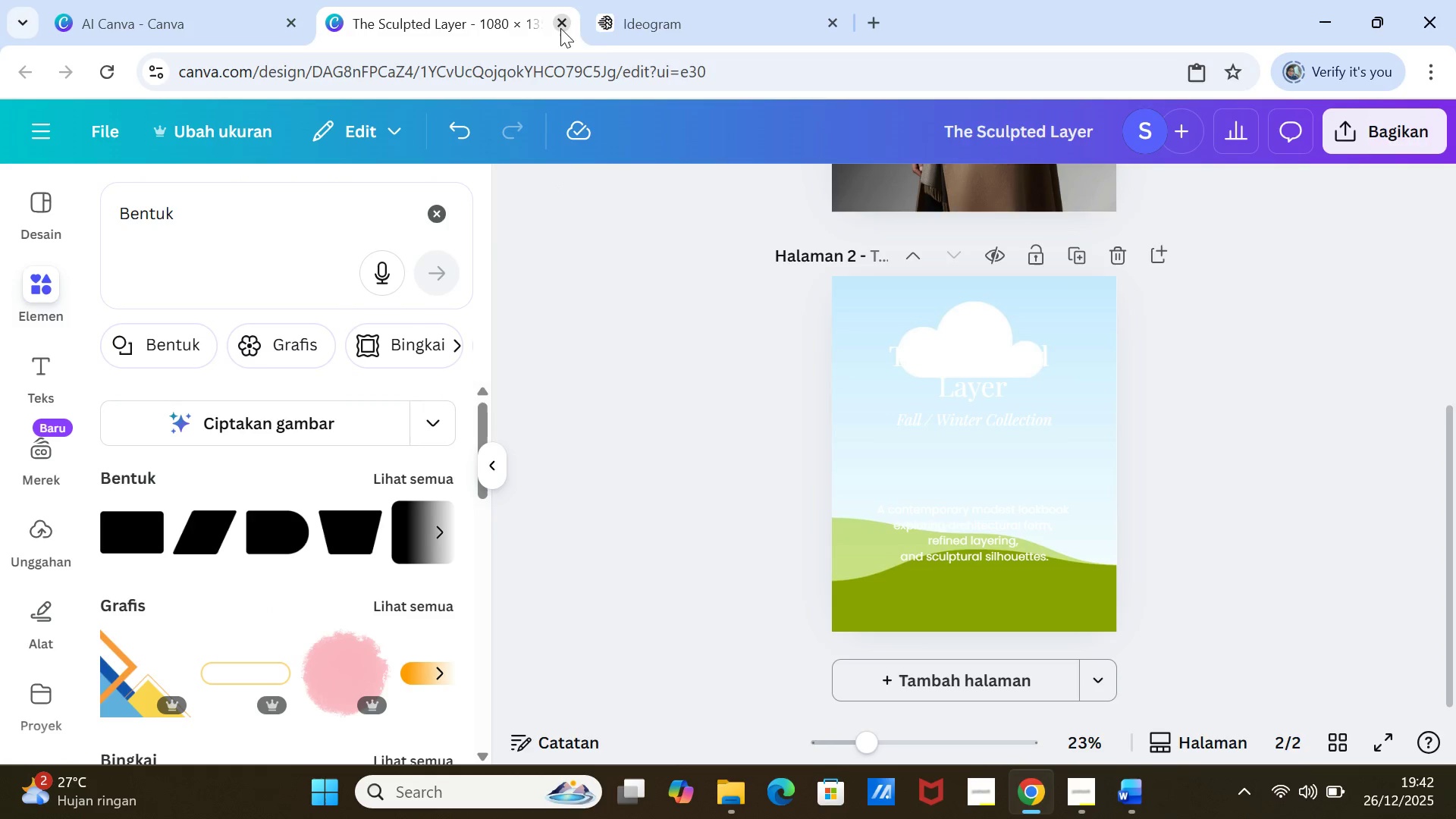 
left_click([642, 19])
 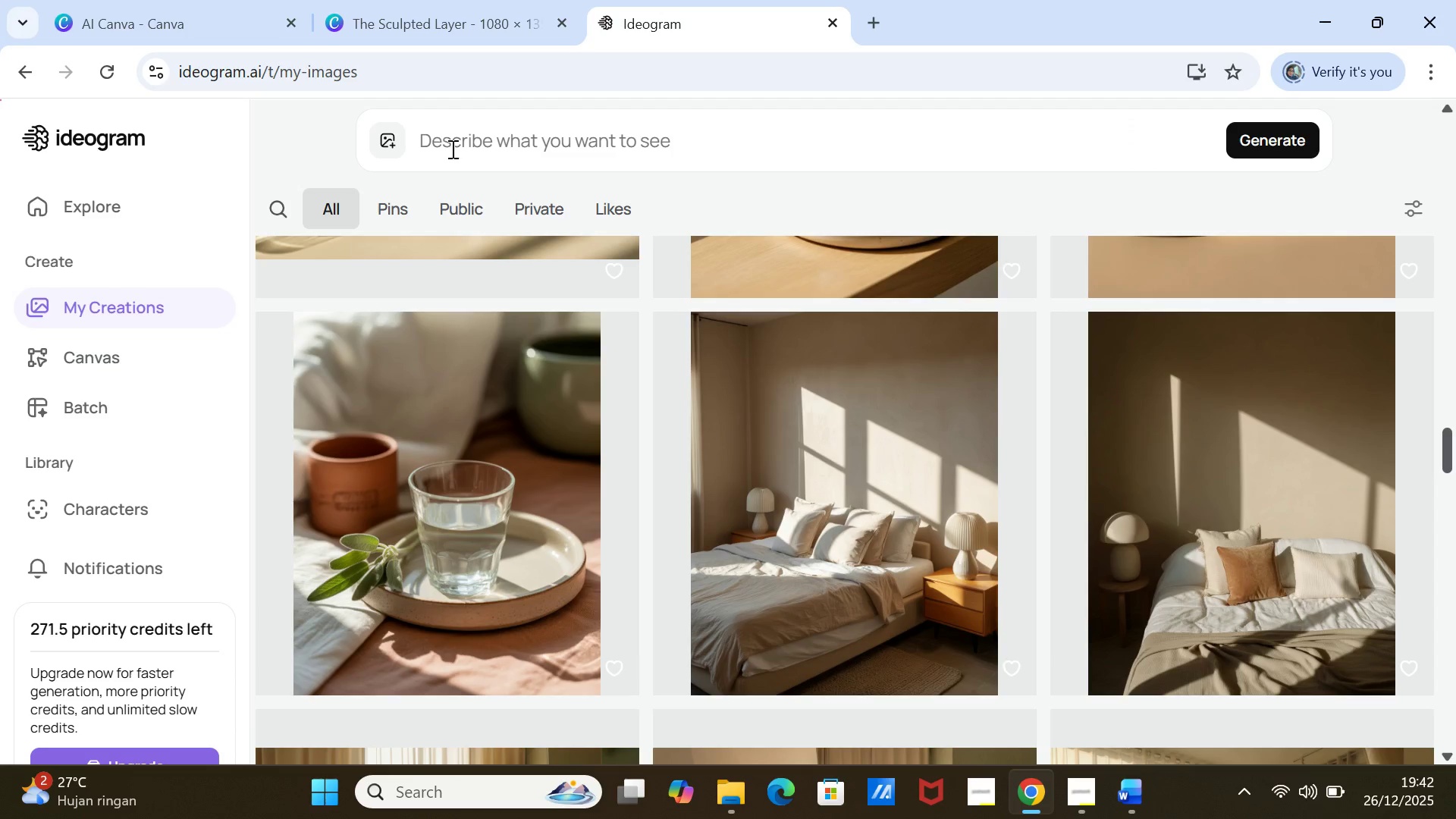 
left_click([454, 148])
 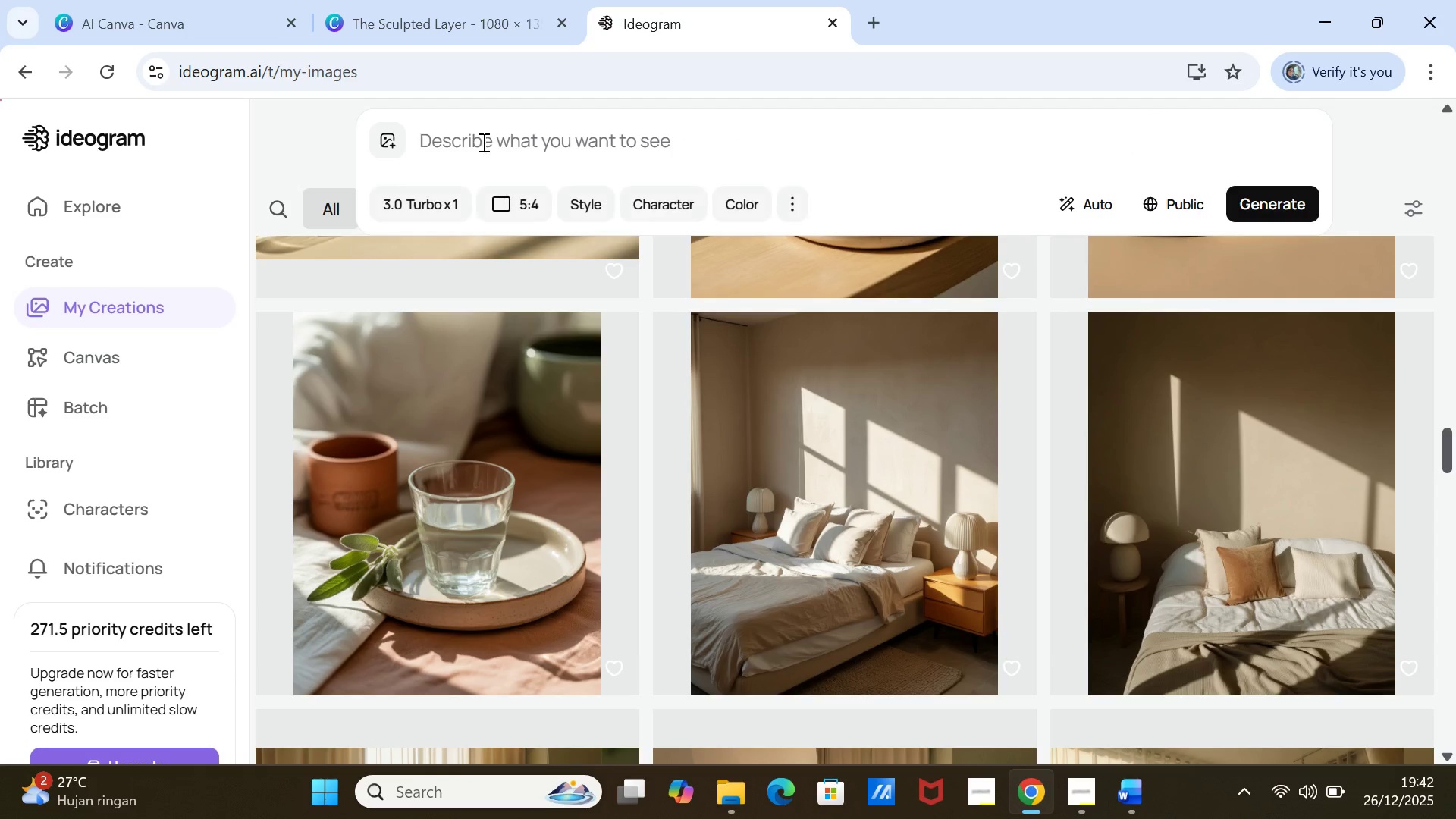 
key(Control+V)
 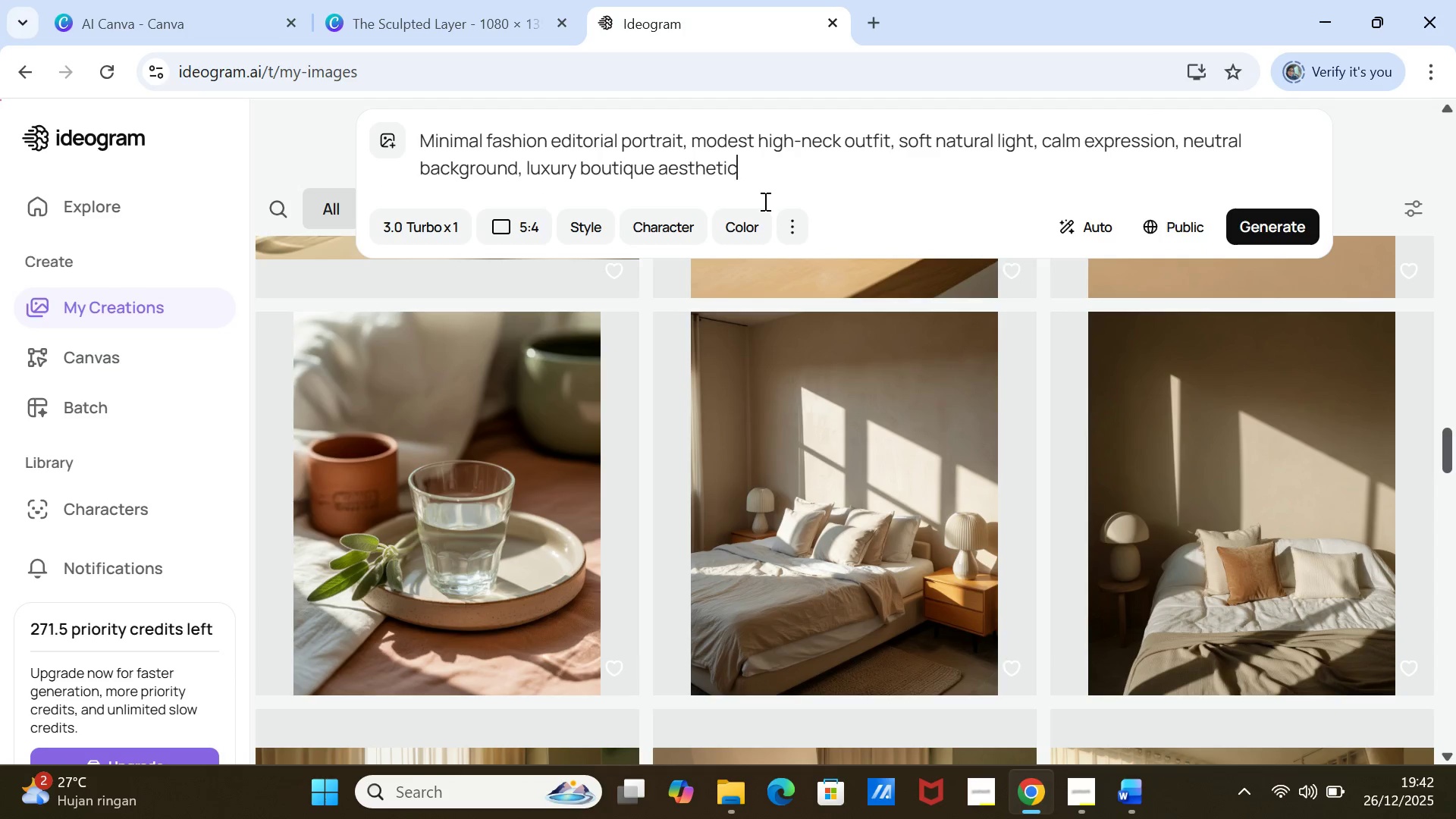 
wait(6.12)
 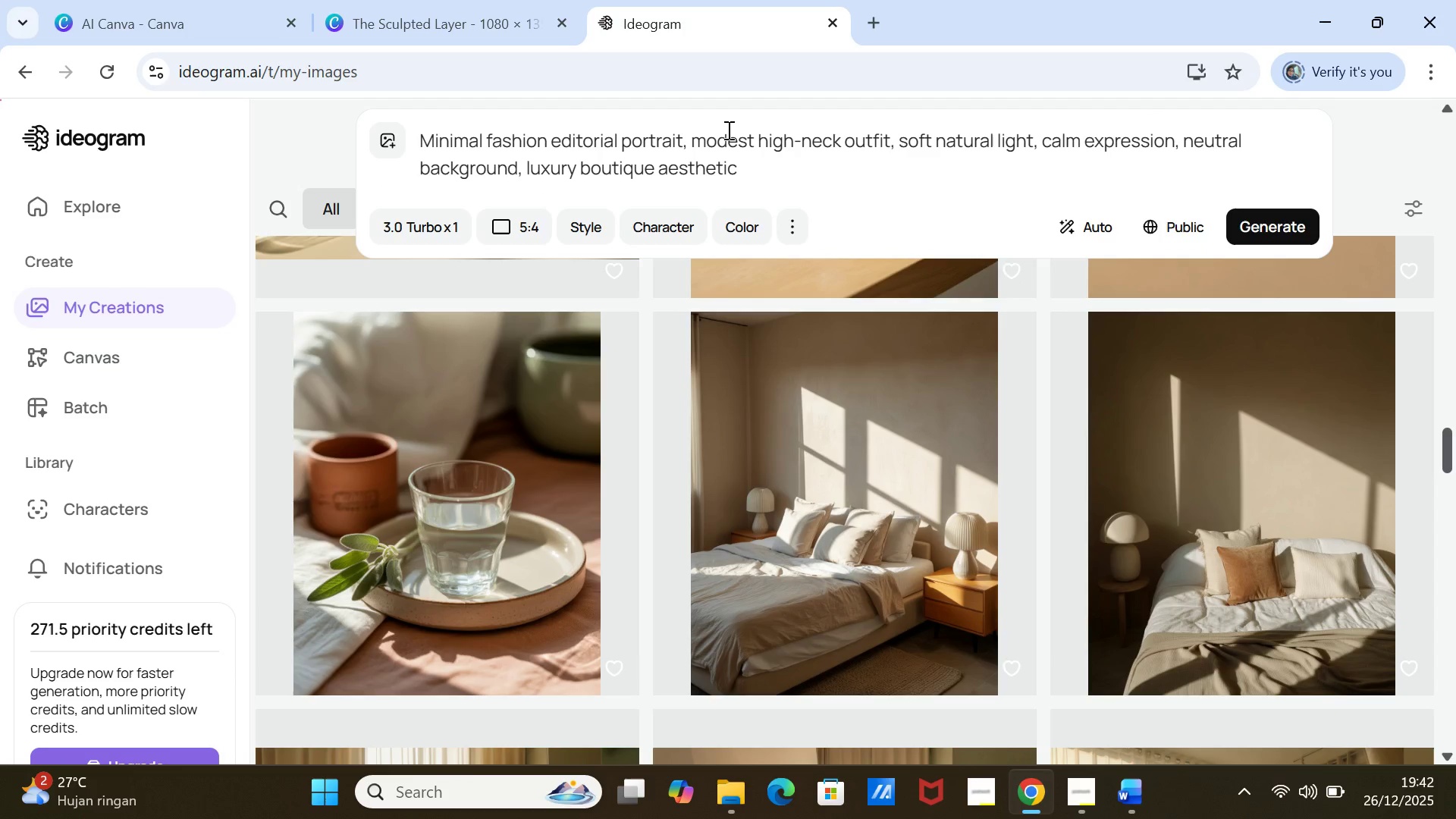 
left_click([1120, 791])
 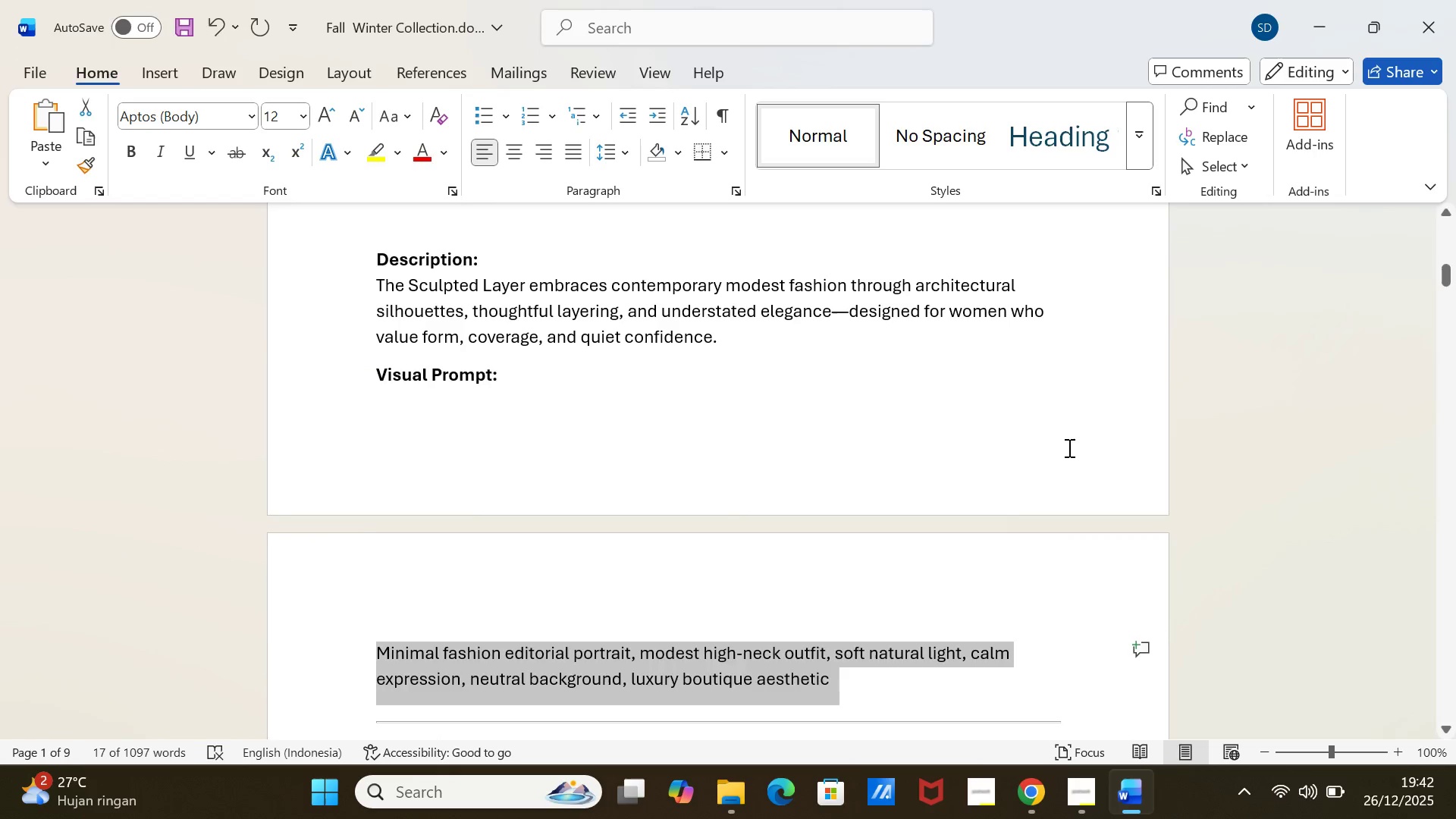 
scroll: coordinate [1068, 447], scroll_direction: up, amount: 21.0
 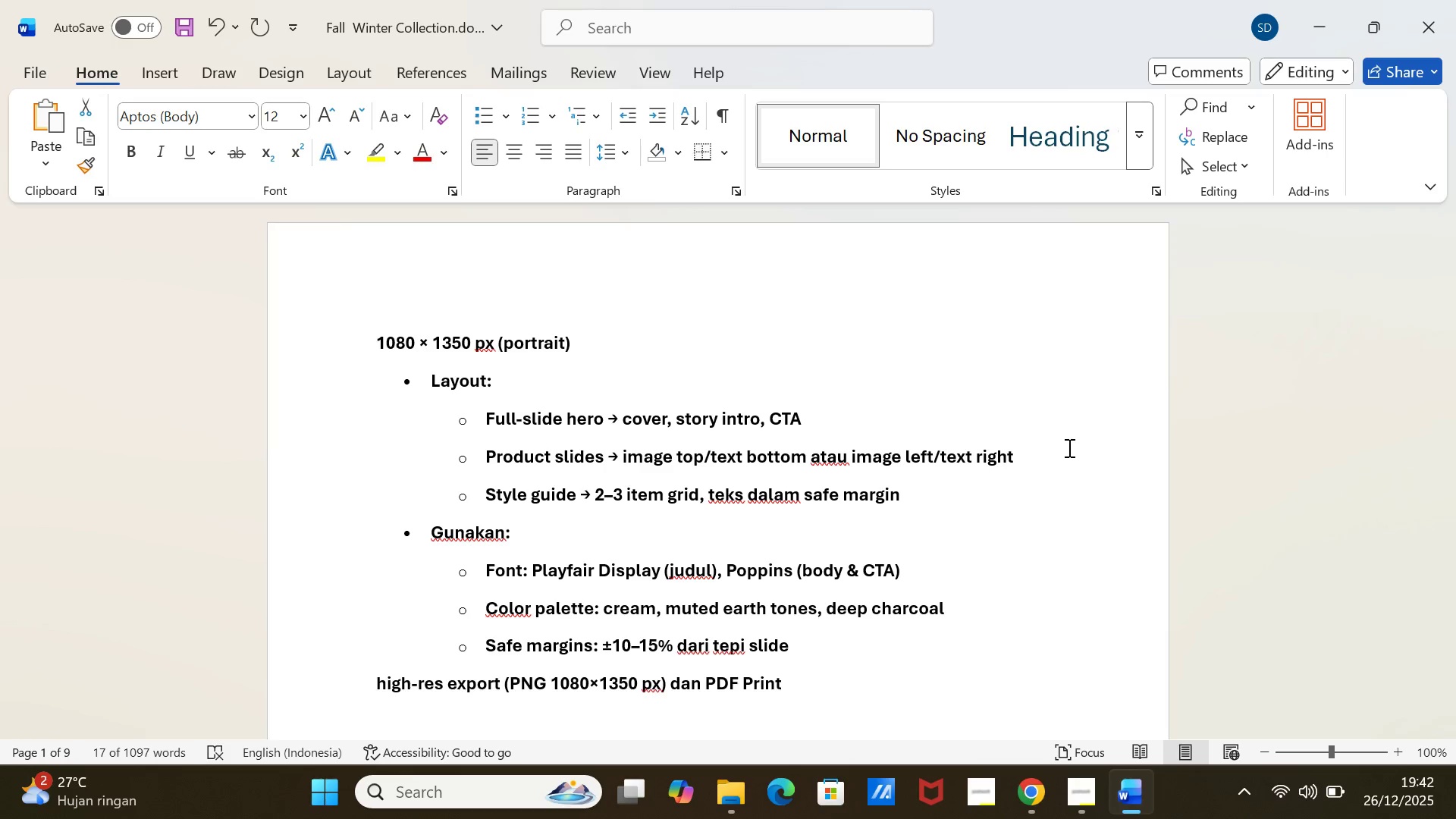 
wait(6.25)
 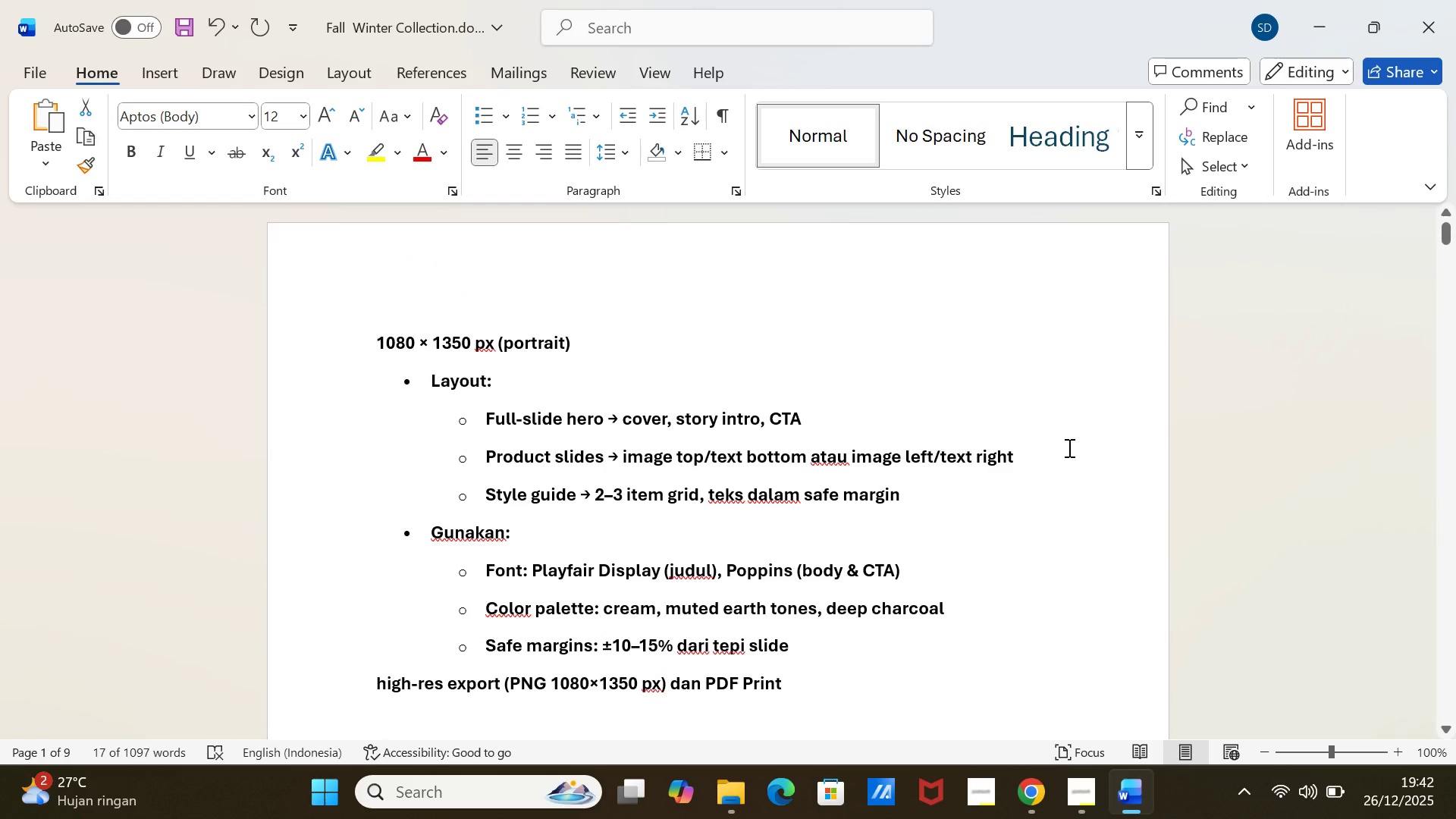 
left_click([1337, 15])
 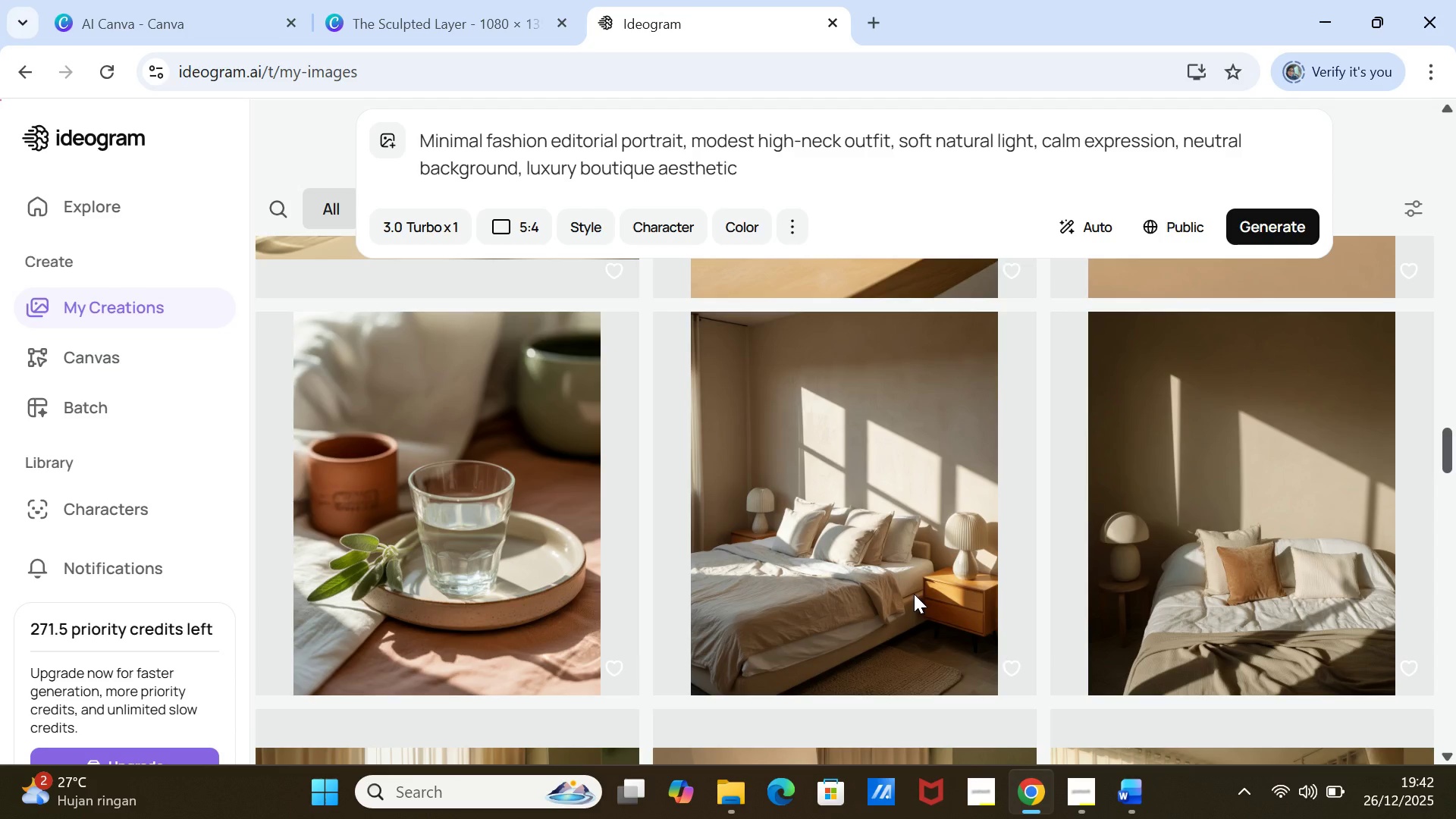 
scroll: coordinate [915, 594], scroll_direction: up, amount: 48.0
 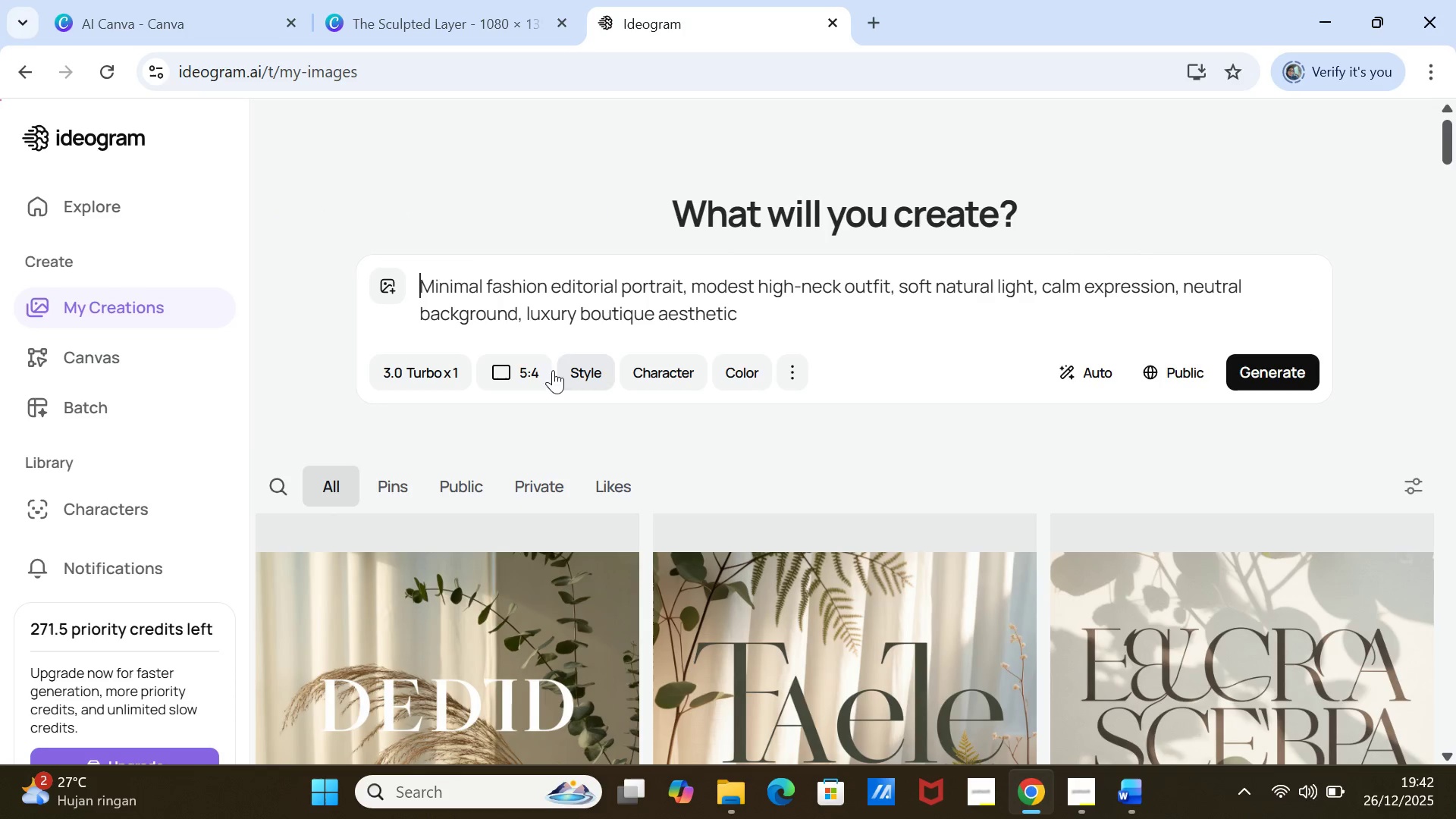 
left_click([538, 370])
 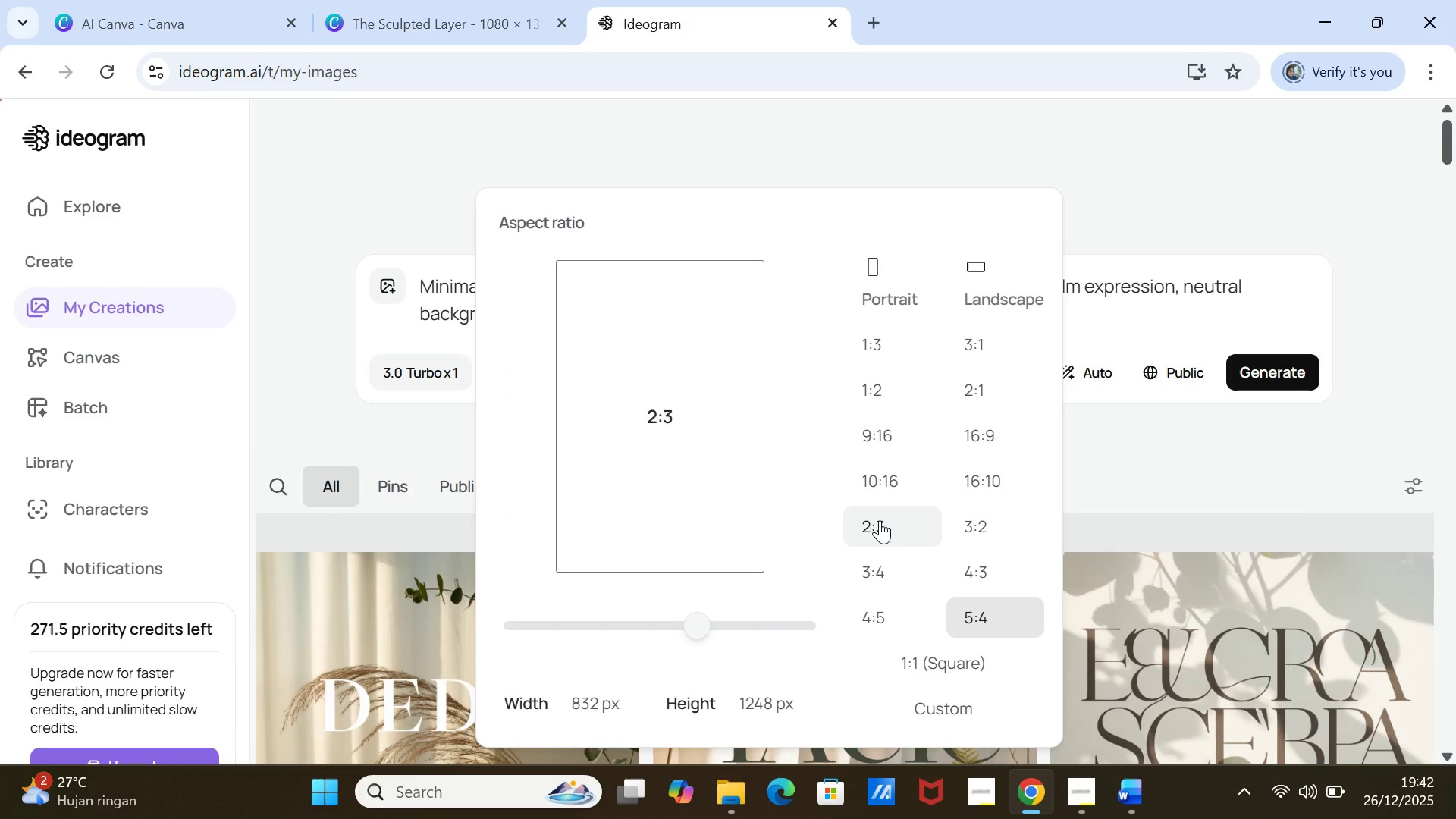 
left_click([880, 520])
 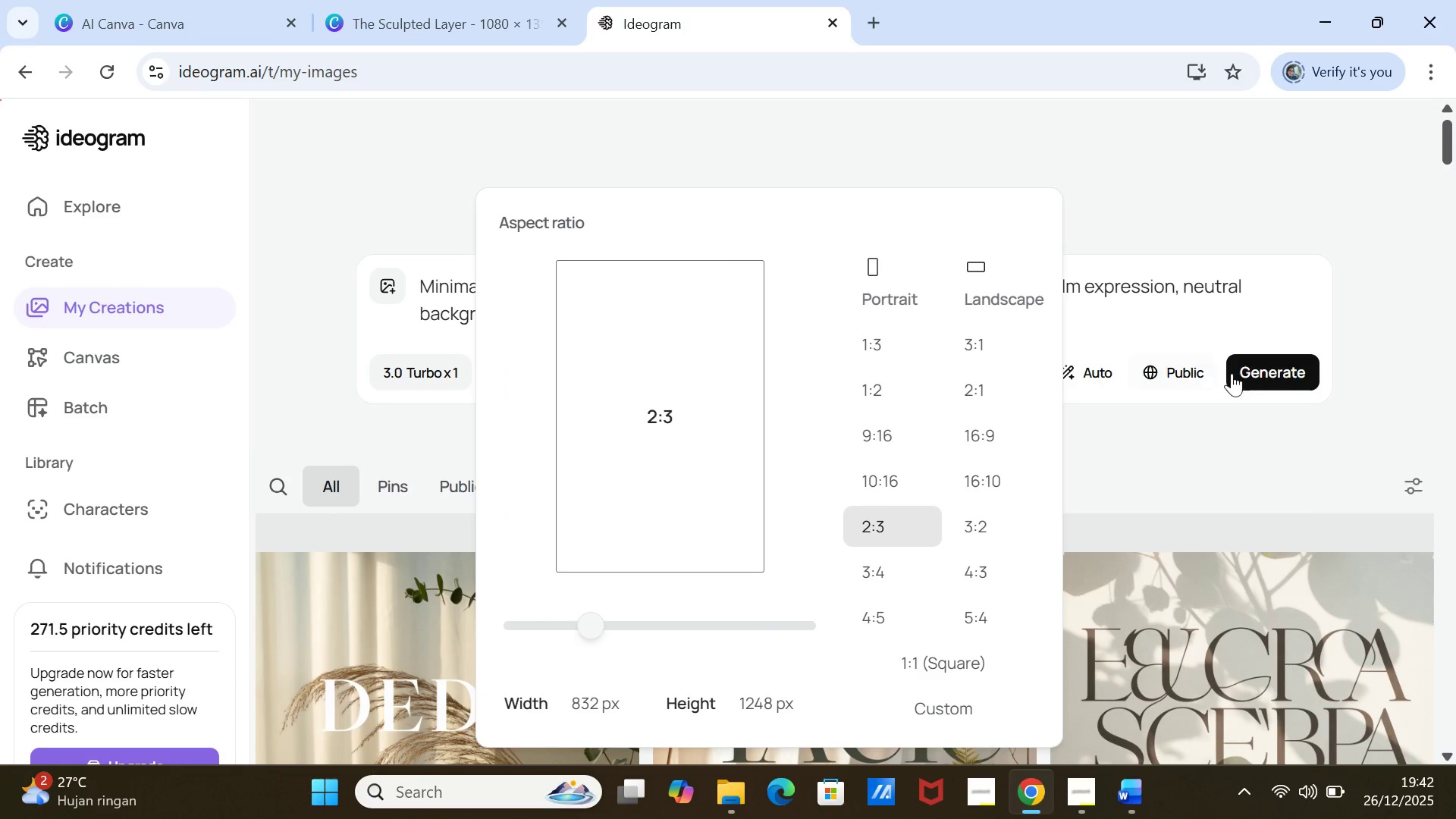 
left_click([1255, 373])
 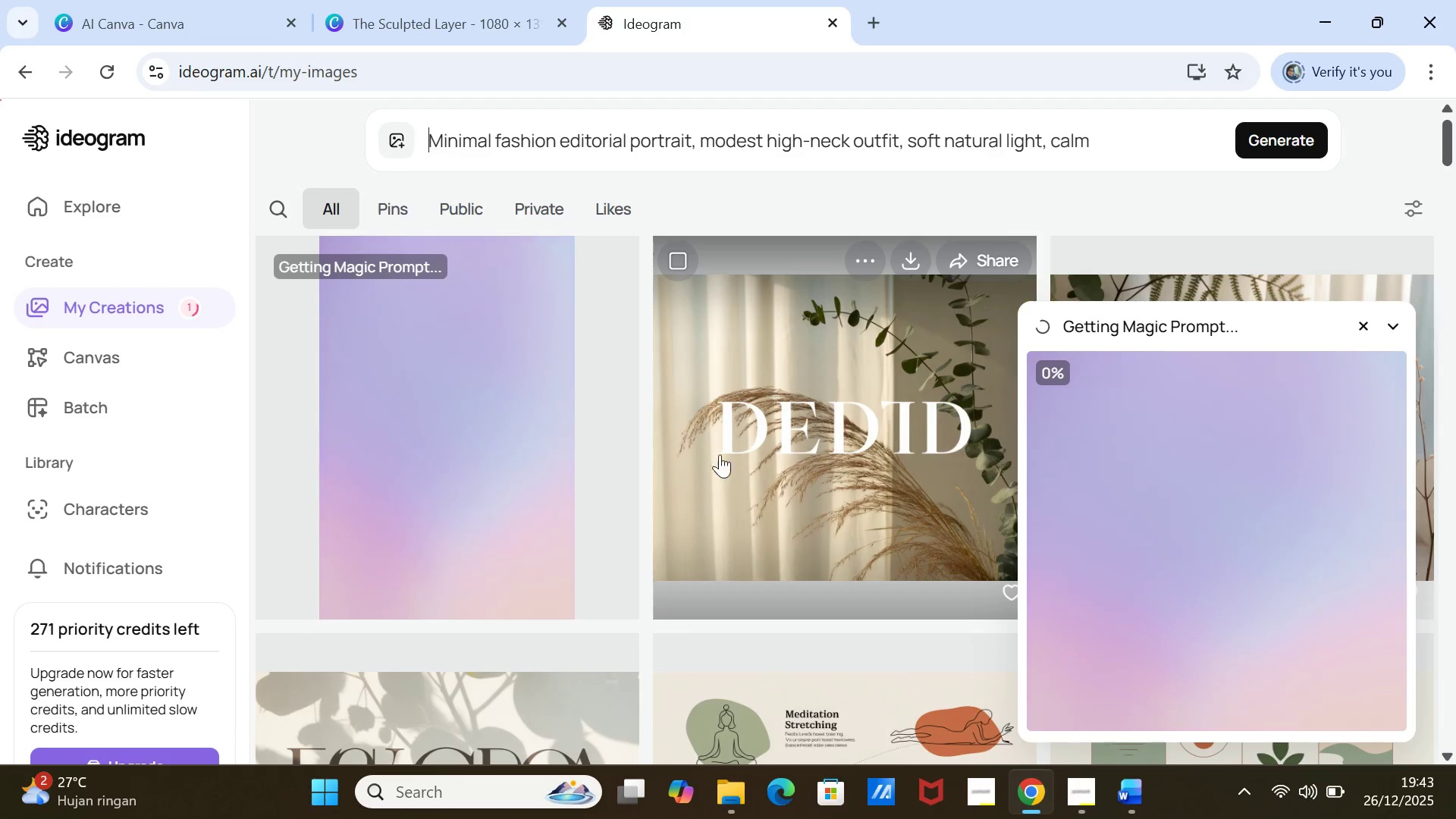 
wait(5.33)
 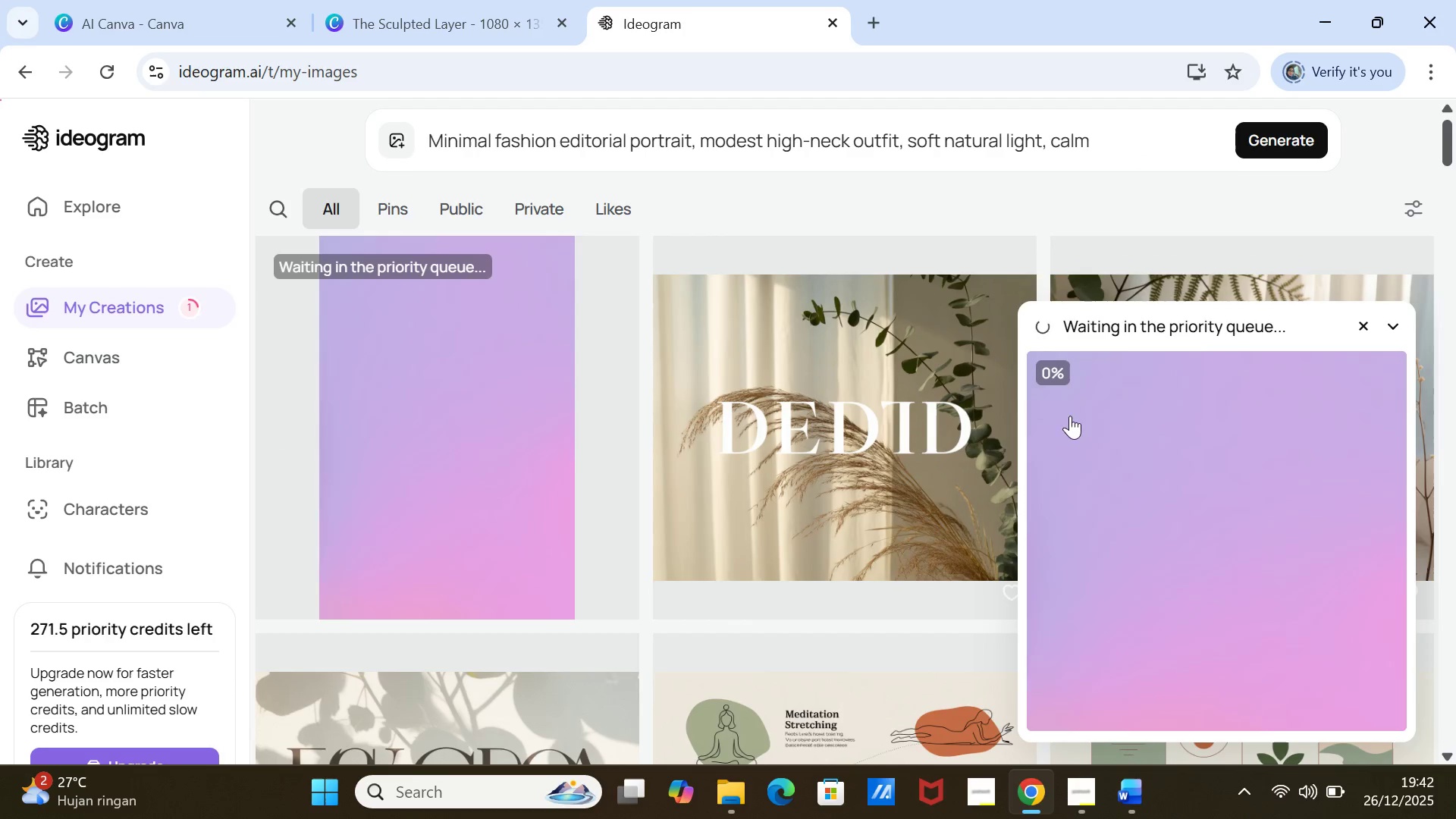 
left_click([443, 25])
 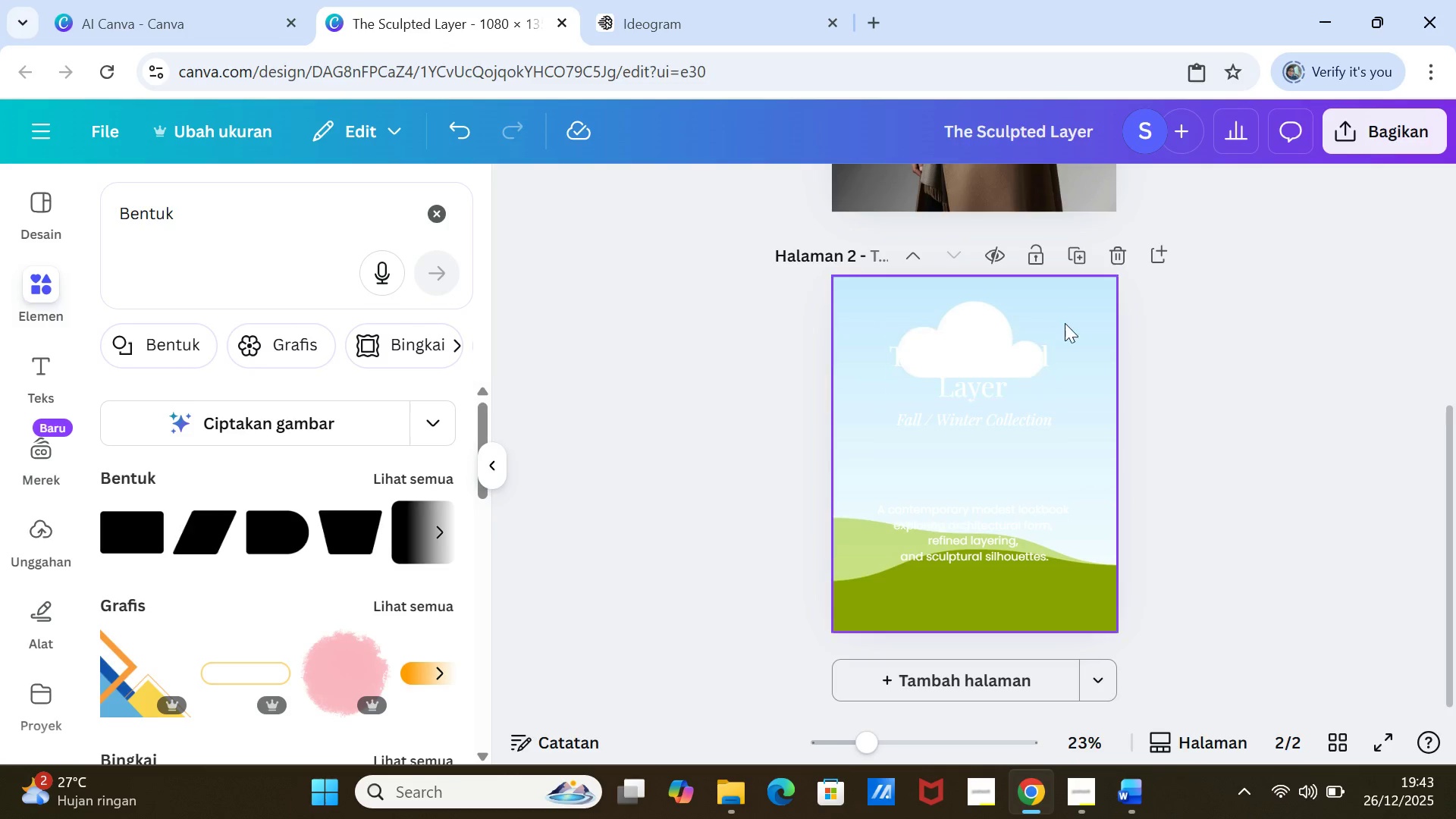 
left_click([1068, 306])
 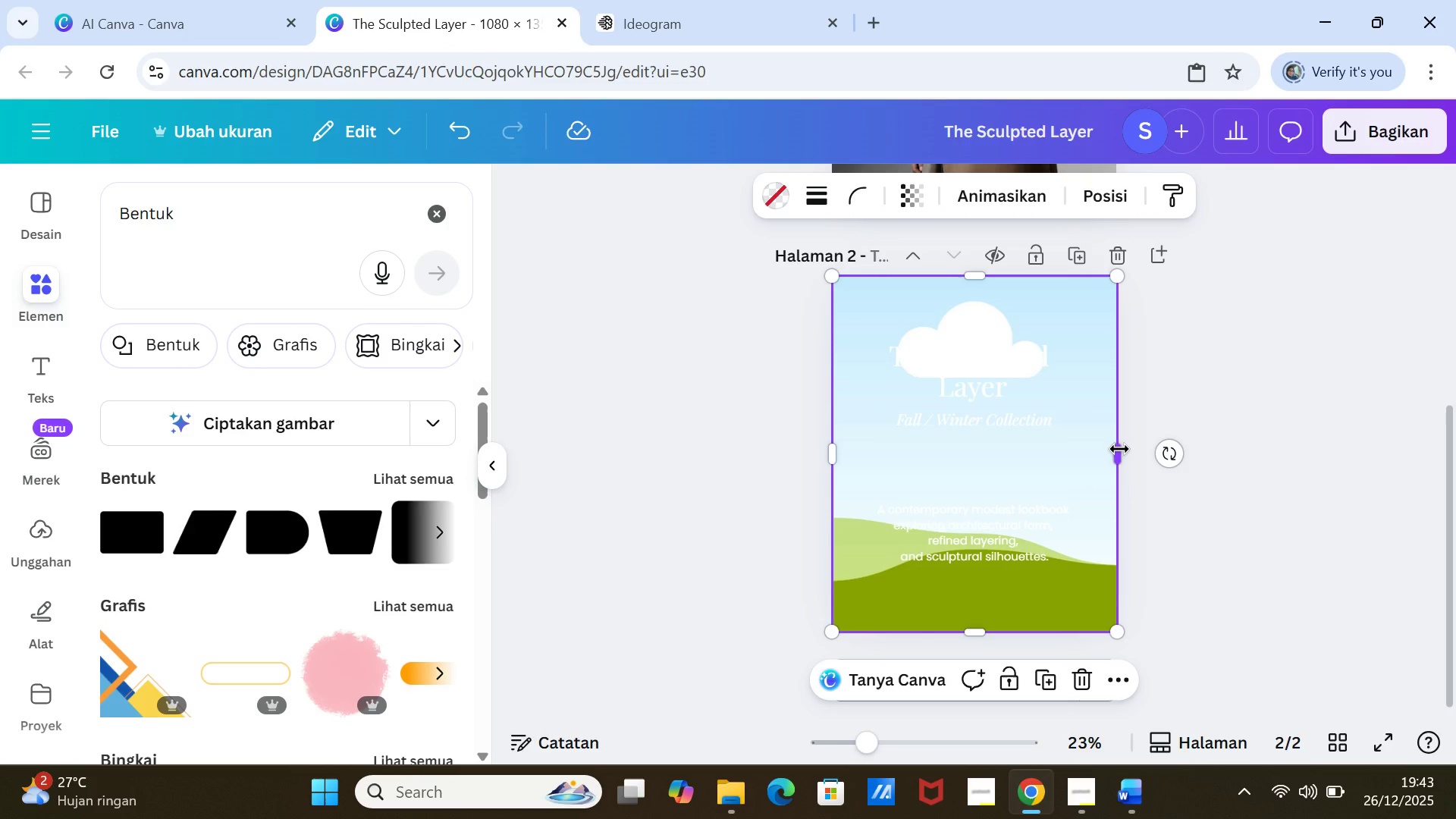 
left_click_drag(start_coordinate=[1119, 449], to_coordinate=[1007, 423])
 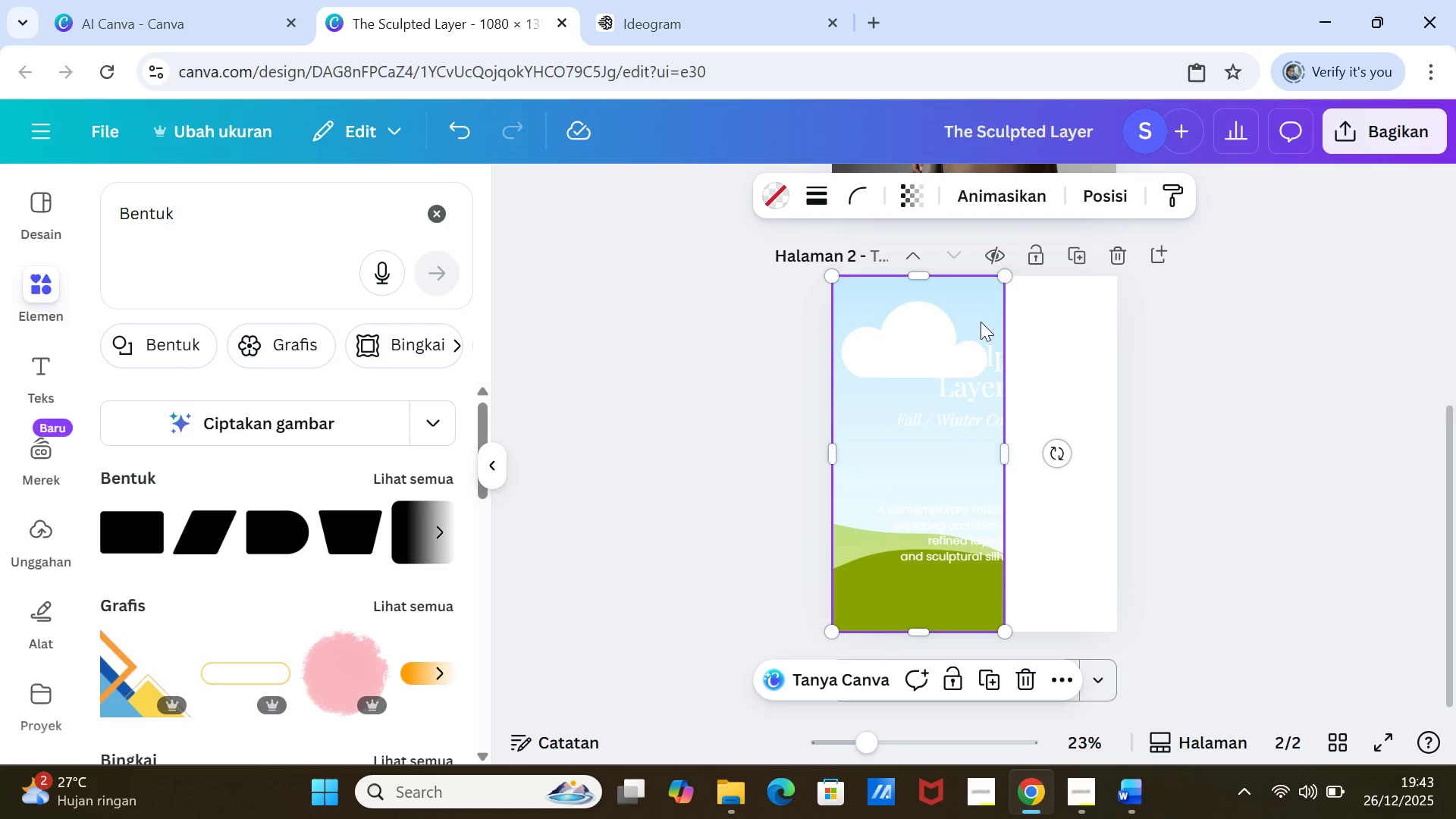 
left_click_drag(start_coordinate=[965, 318], to_coordinate=[970, 323])
 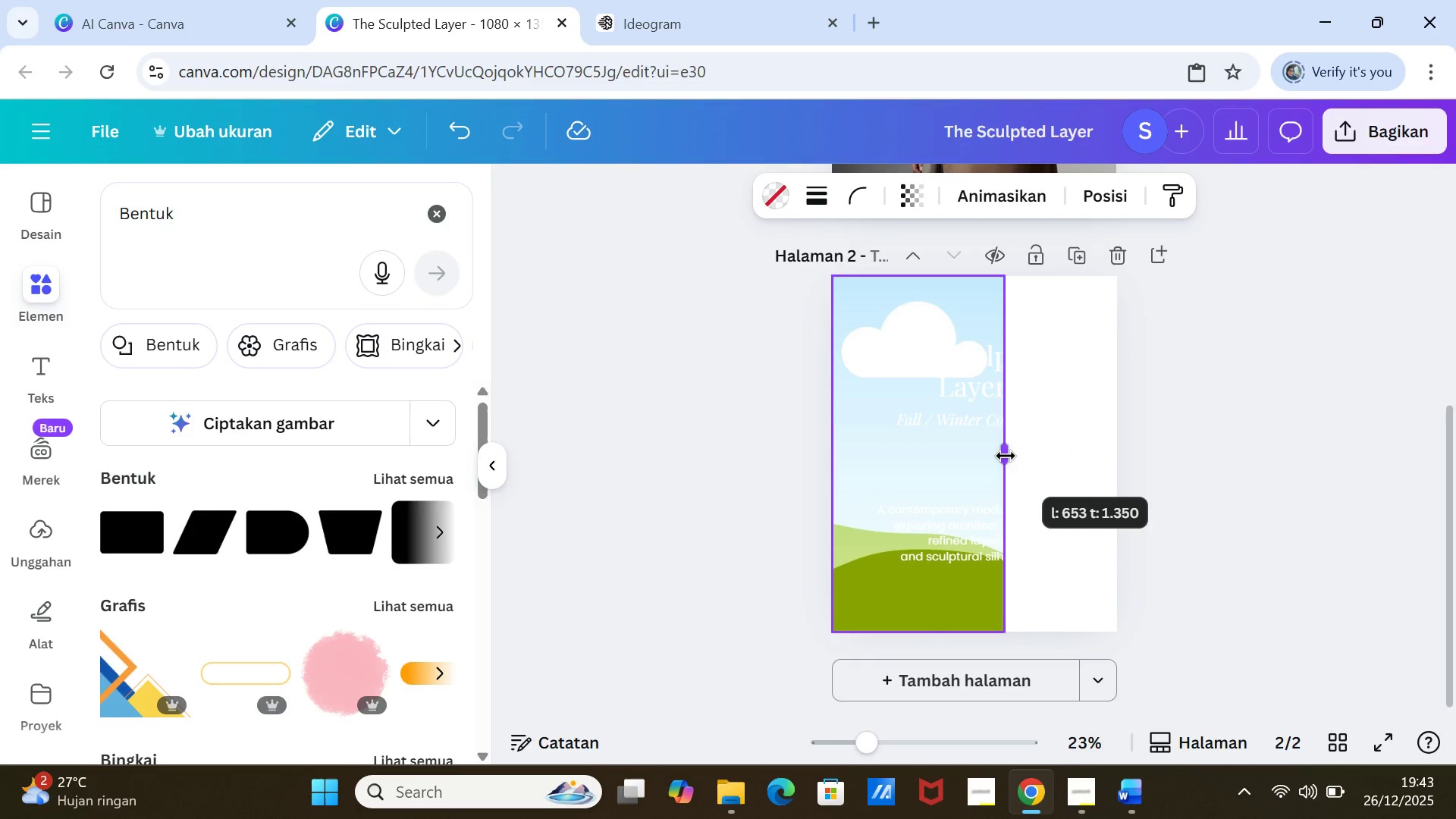 
left_click_drag(start_coordinate=[957, 466], to_coordinate=[961, 466])
 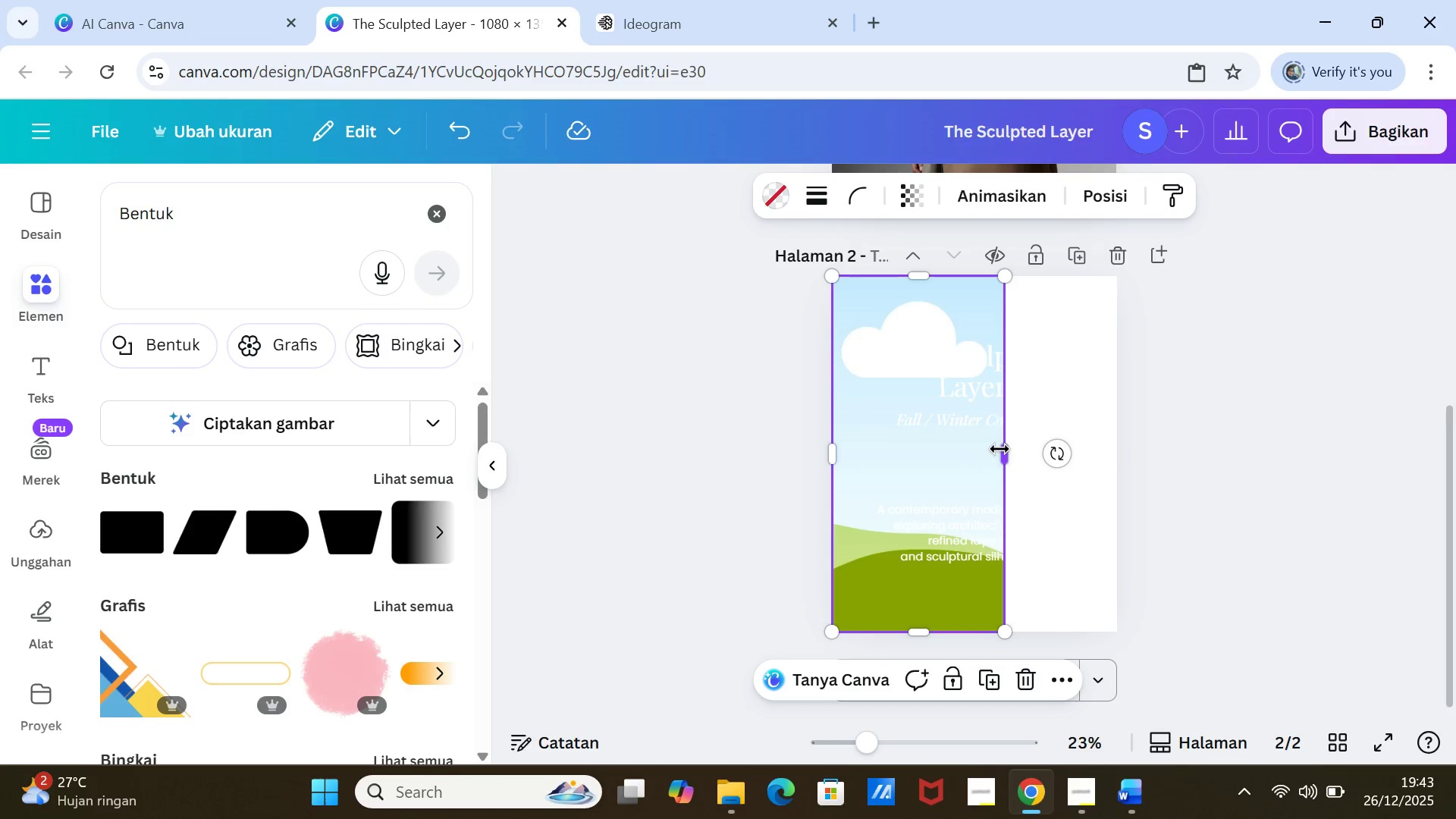 
left_click_drag(start_coordinate=[999, 449], to_coordinate=[972, 447])
 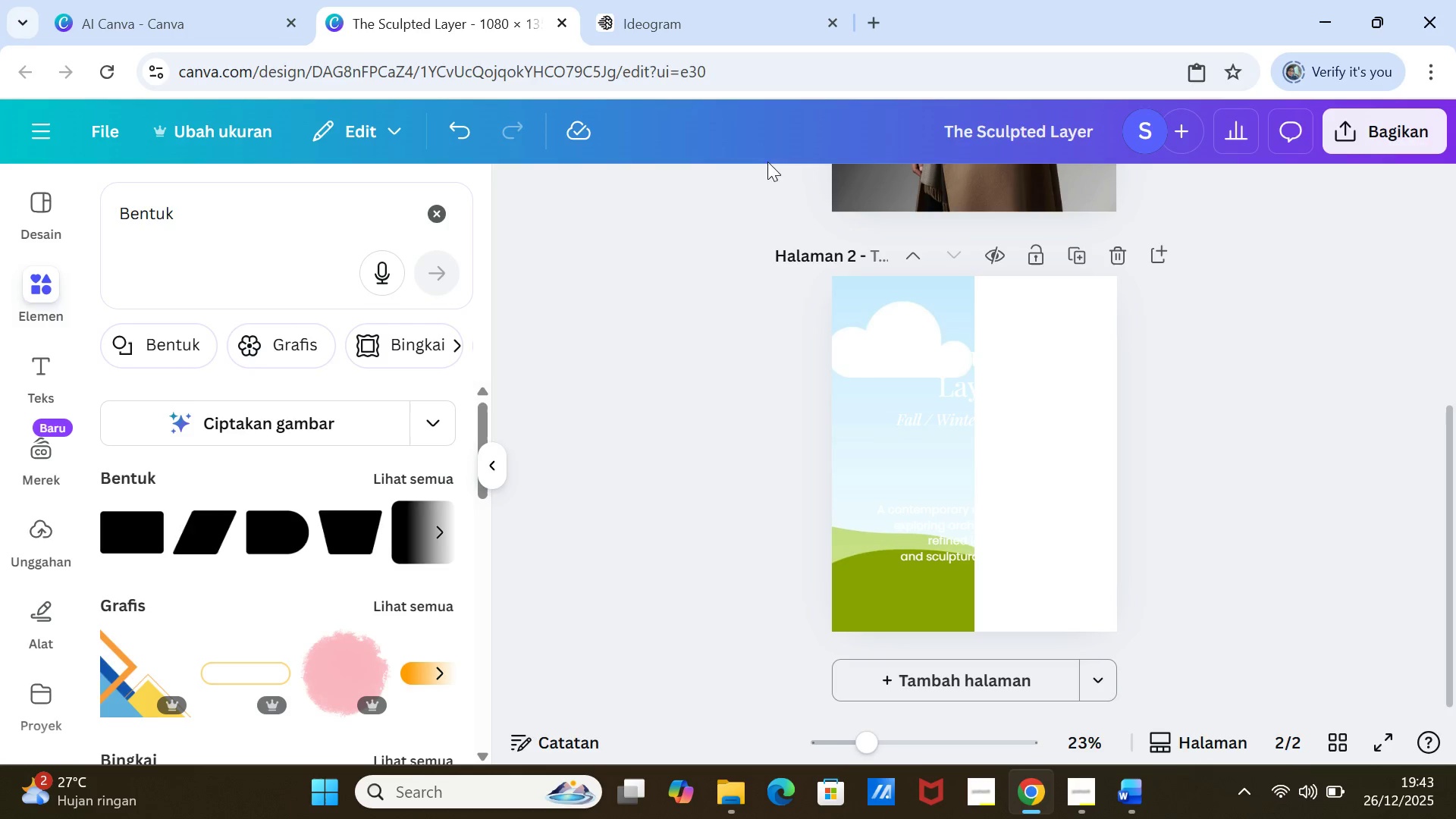 
wait(5.94)
 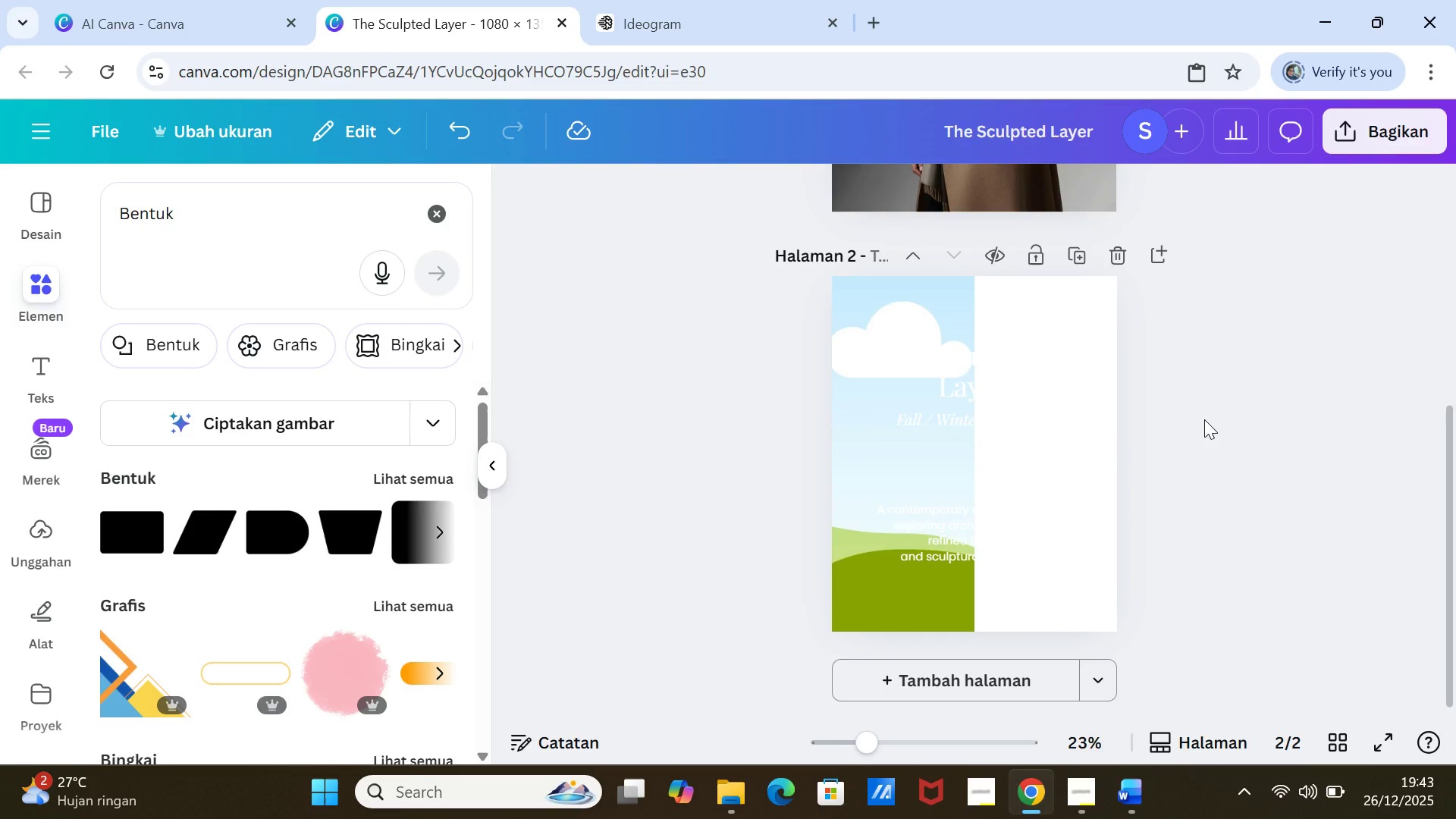 
left_click([716, 18])
 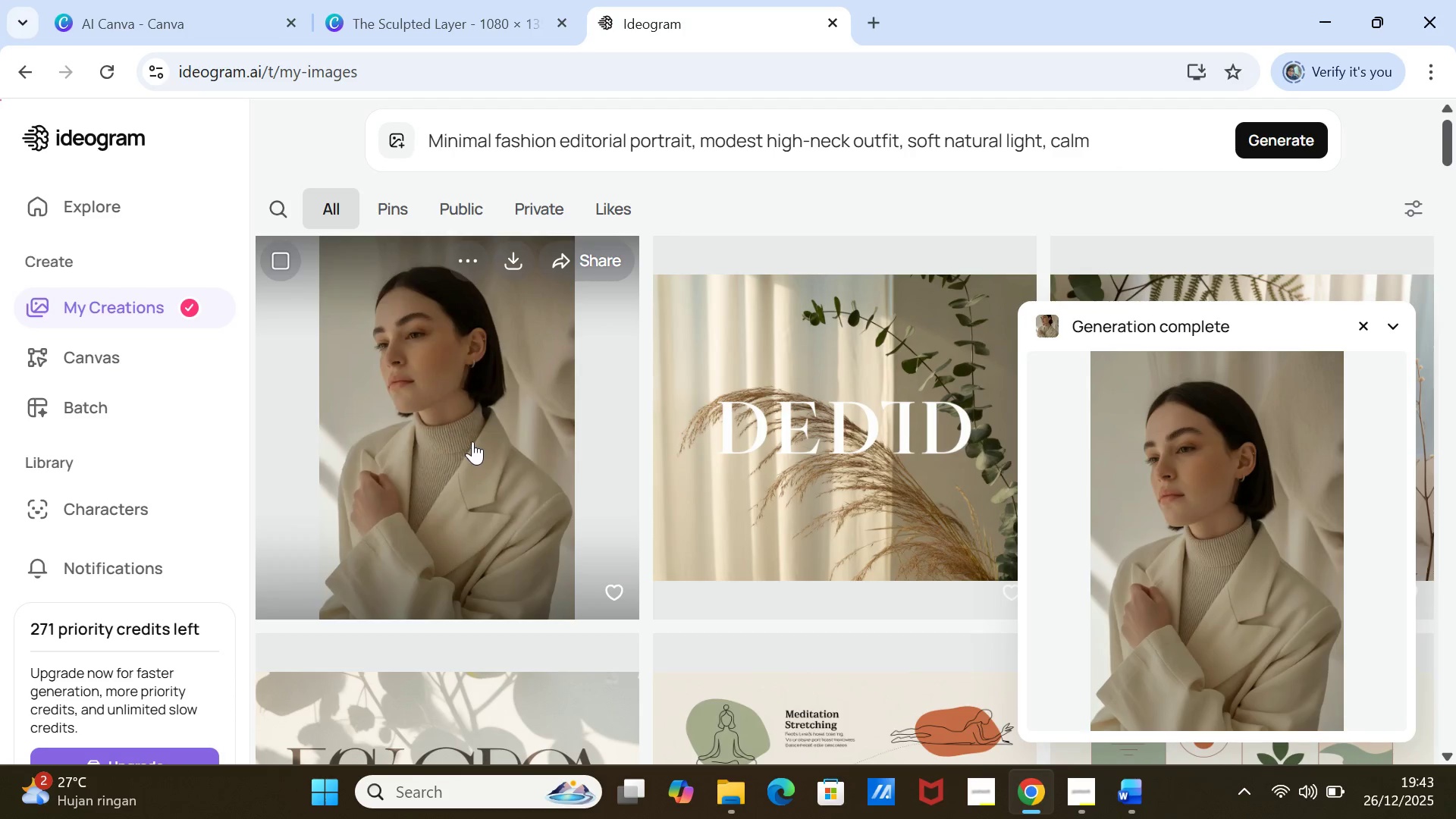 
left_click([519, 258])
 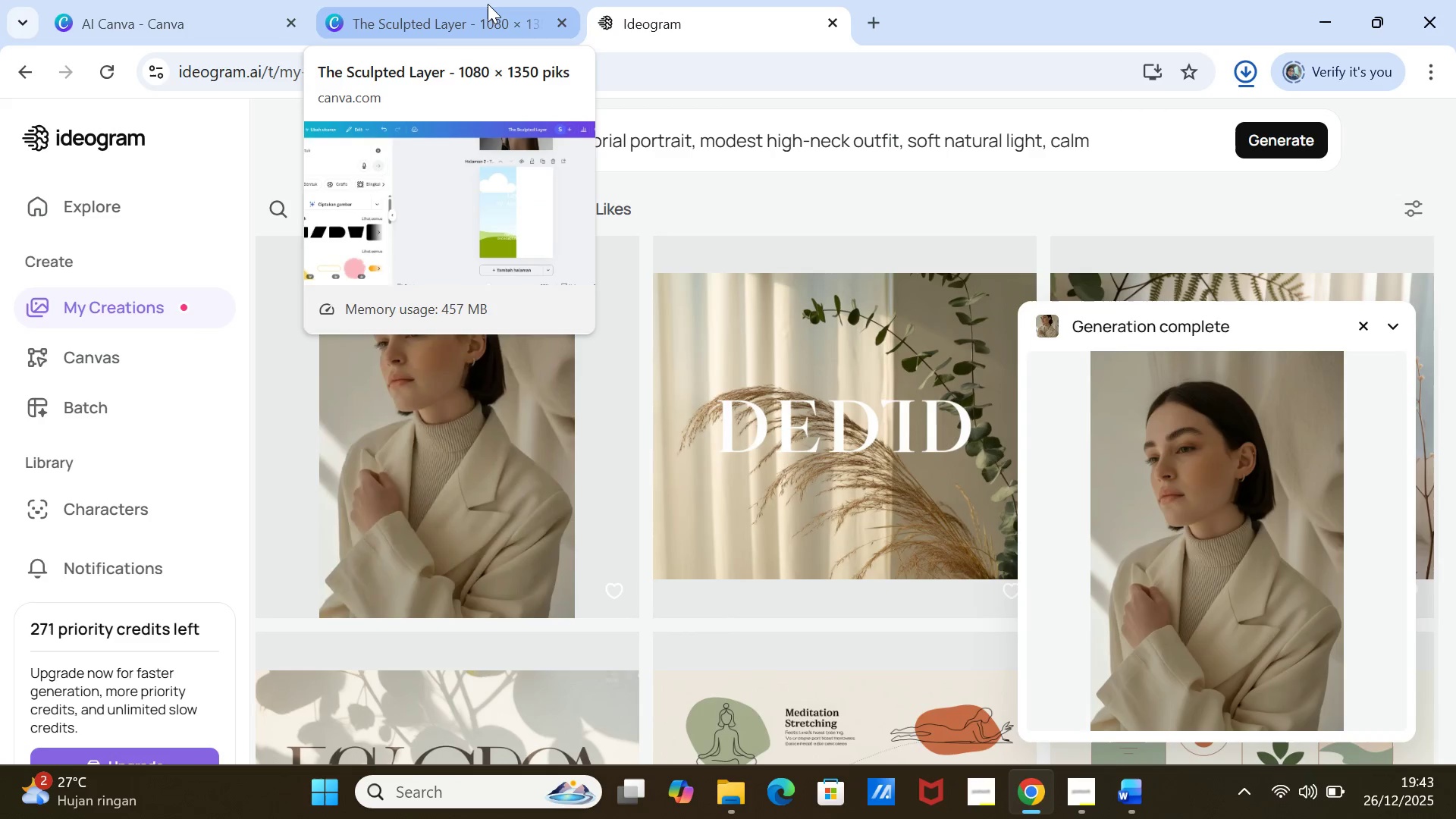 
left_click([488, 4])
 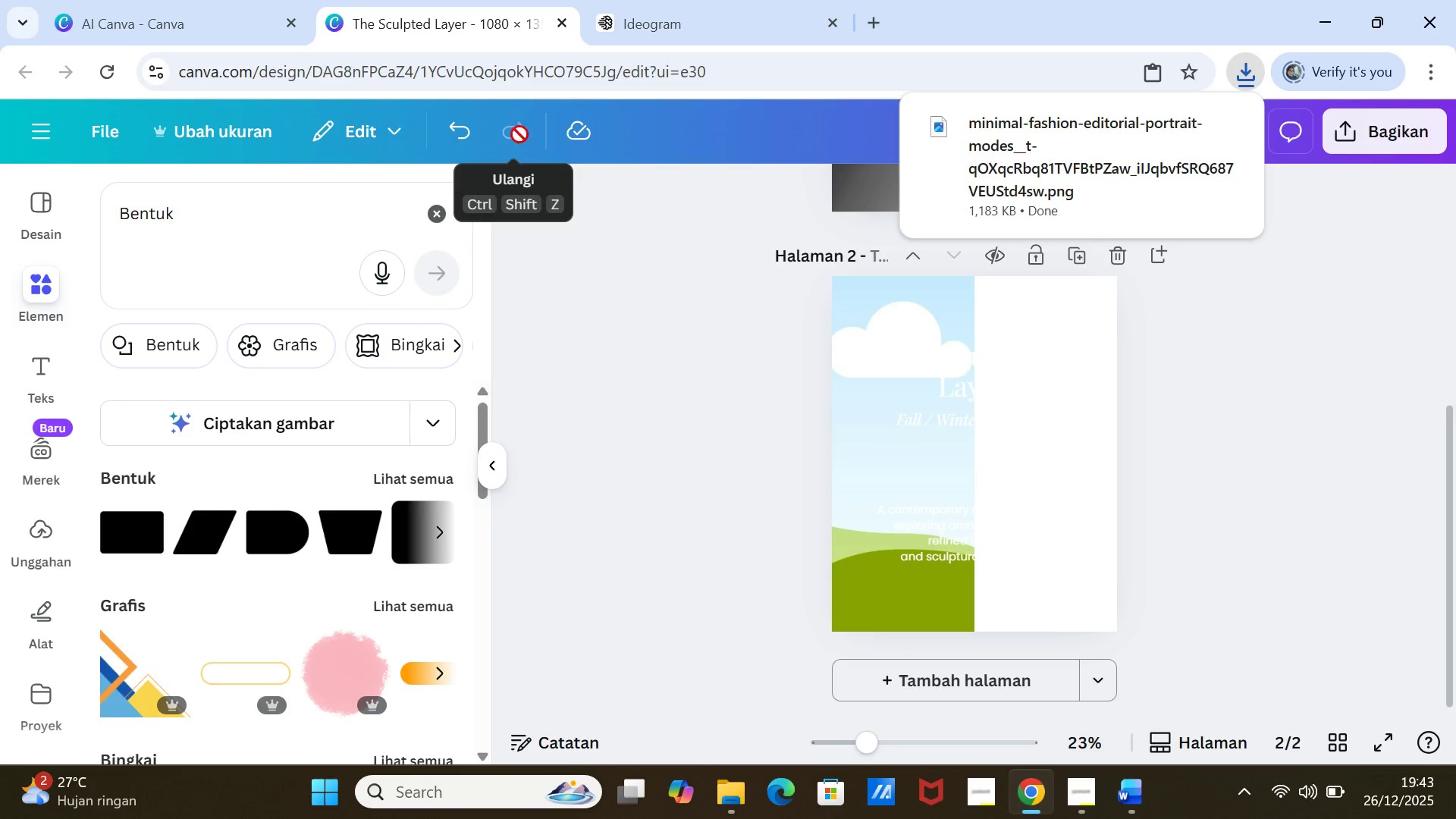 
wait(6.66)
 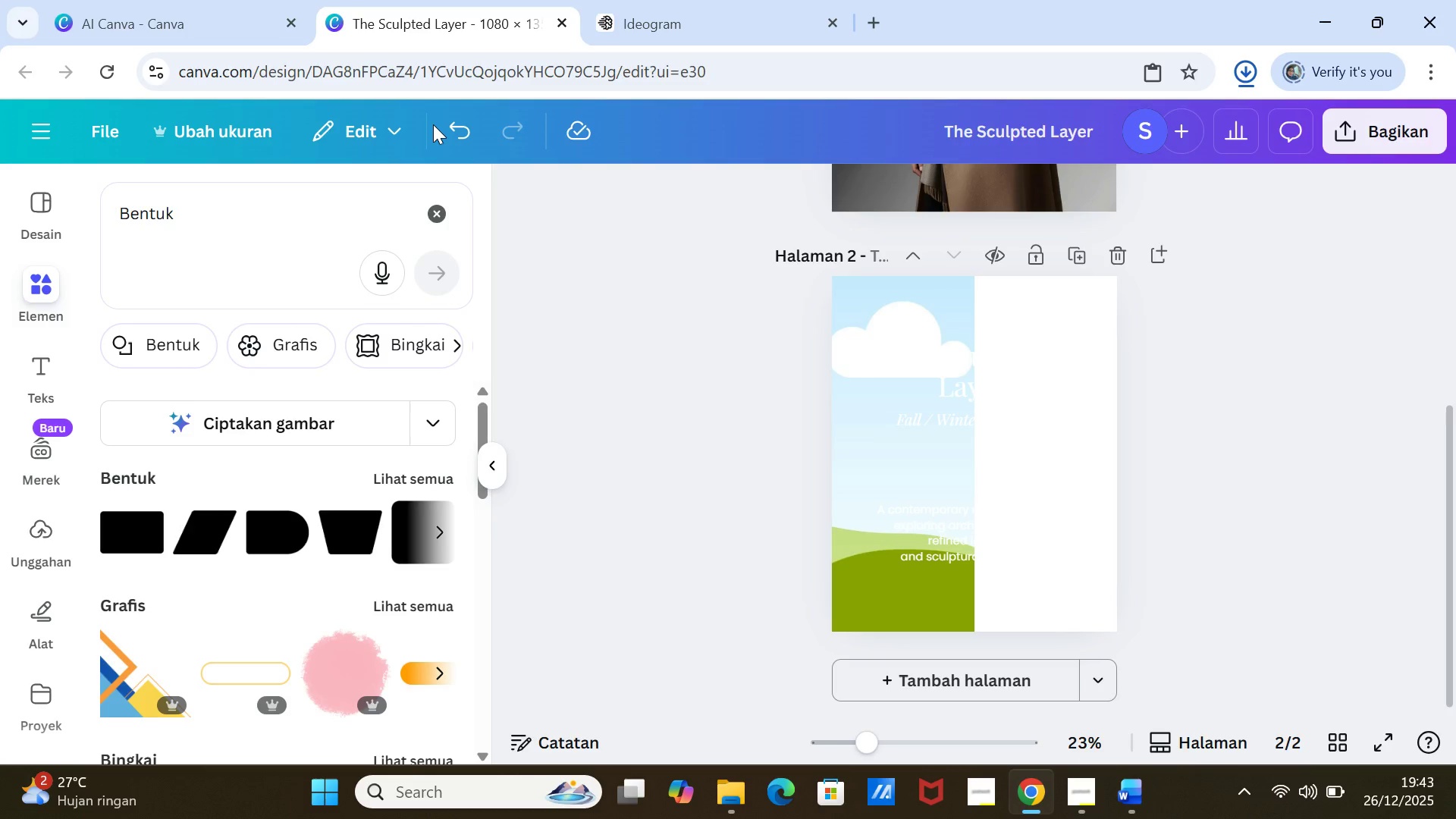 
left_click([56, 538])
 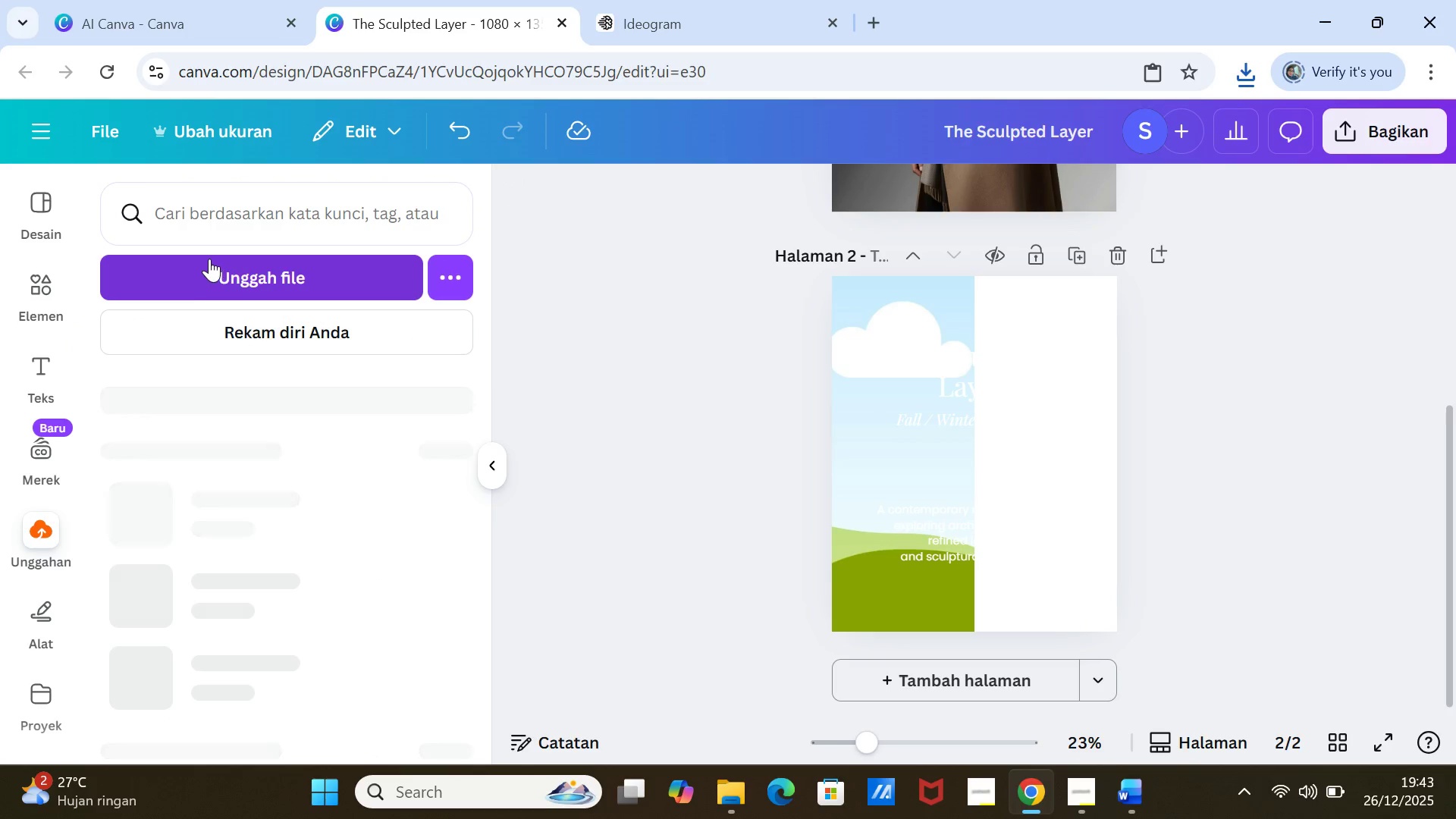 
left_click([209, 262])
 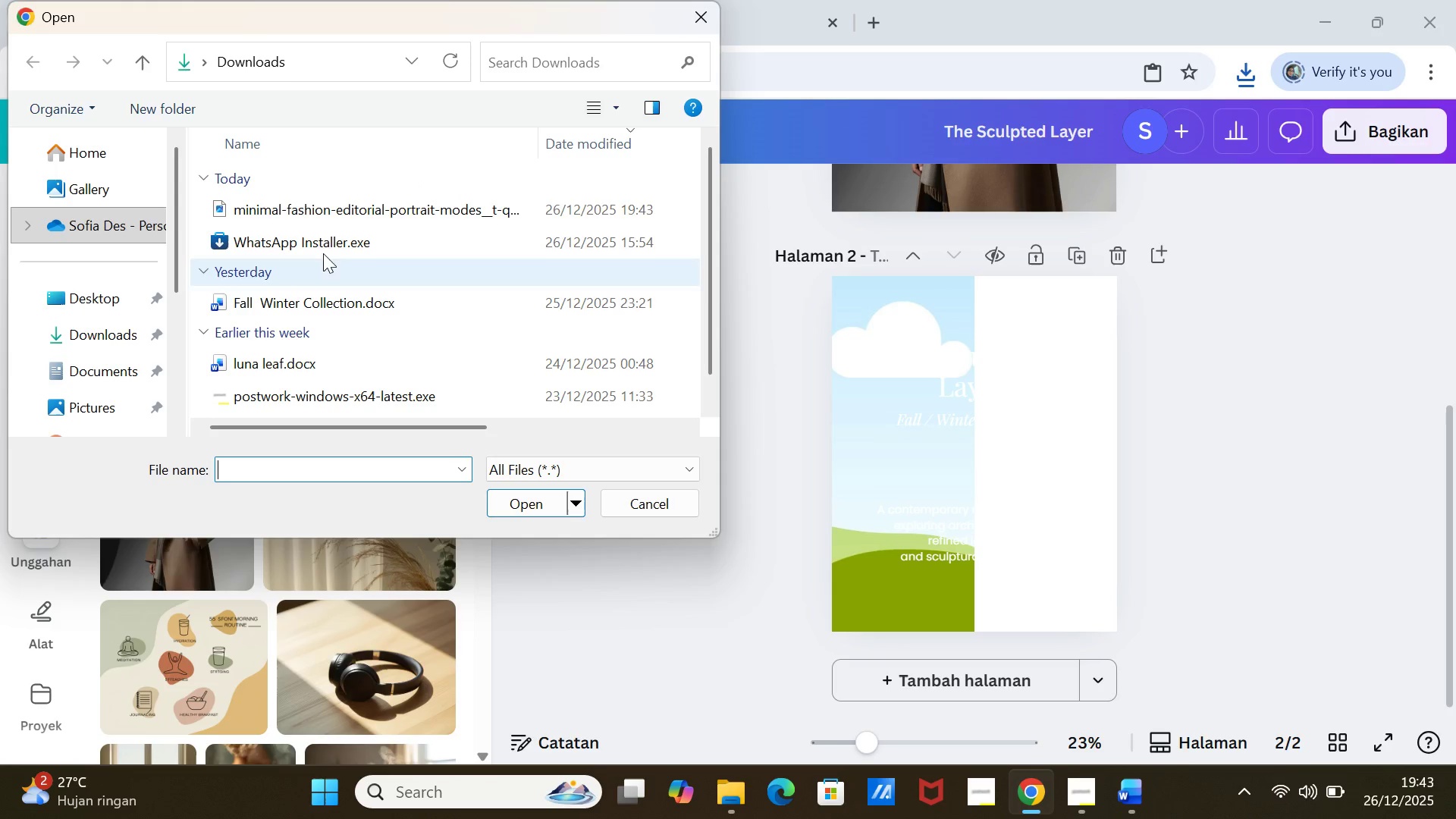 
left_click([329, 214])
 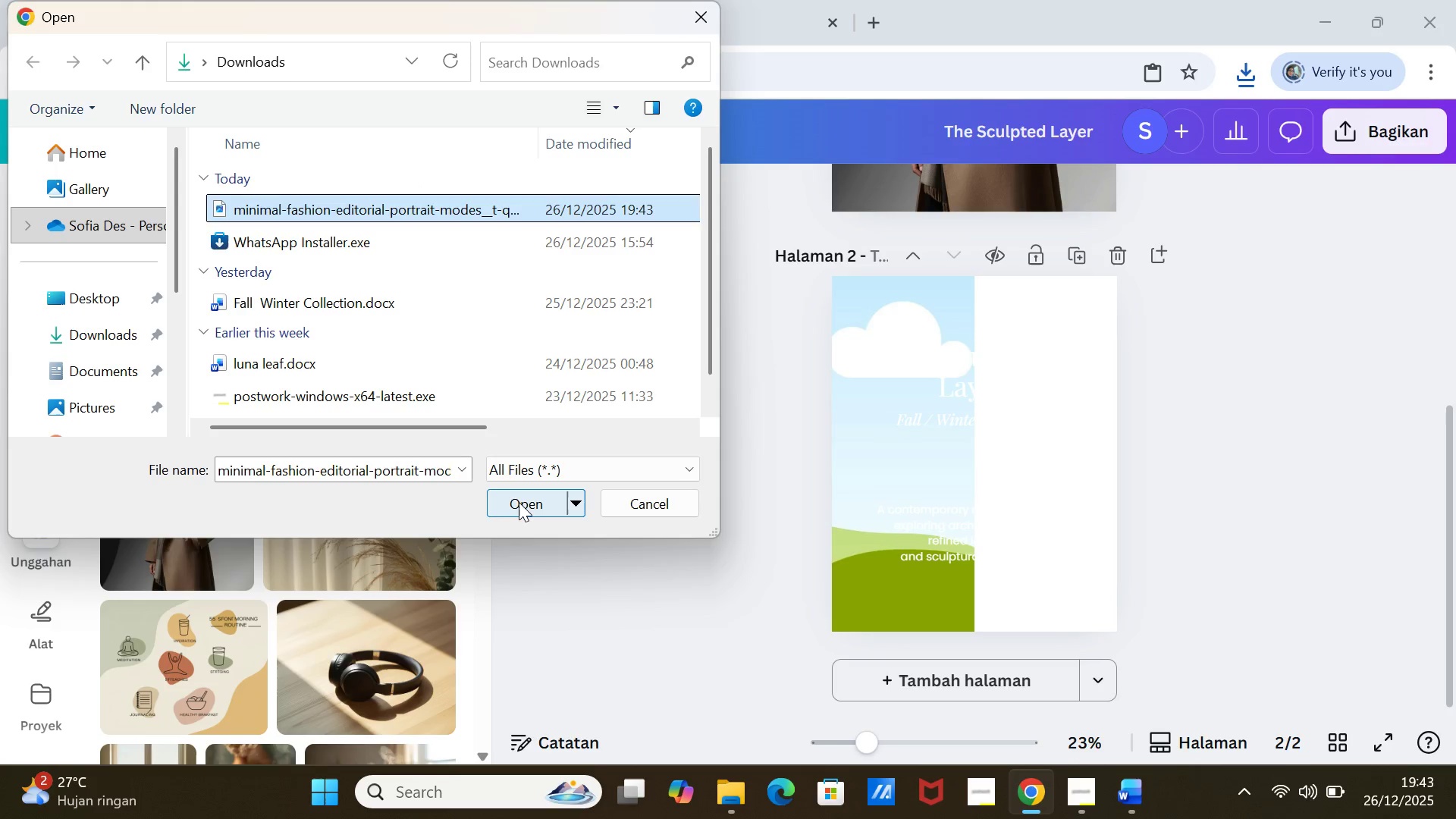 
left_click([519, 500])
 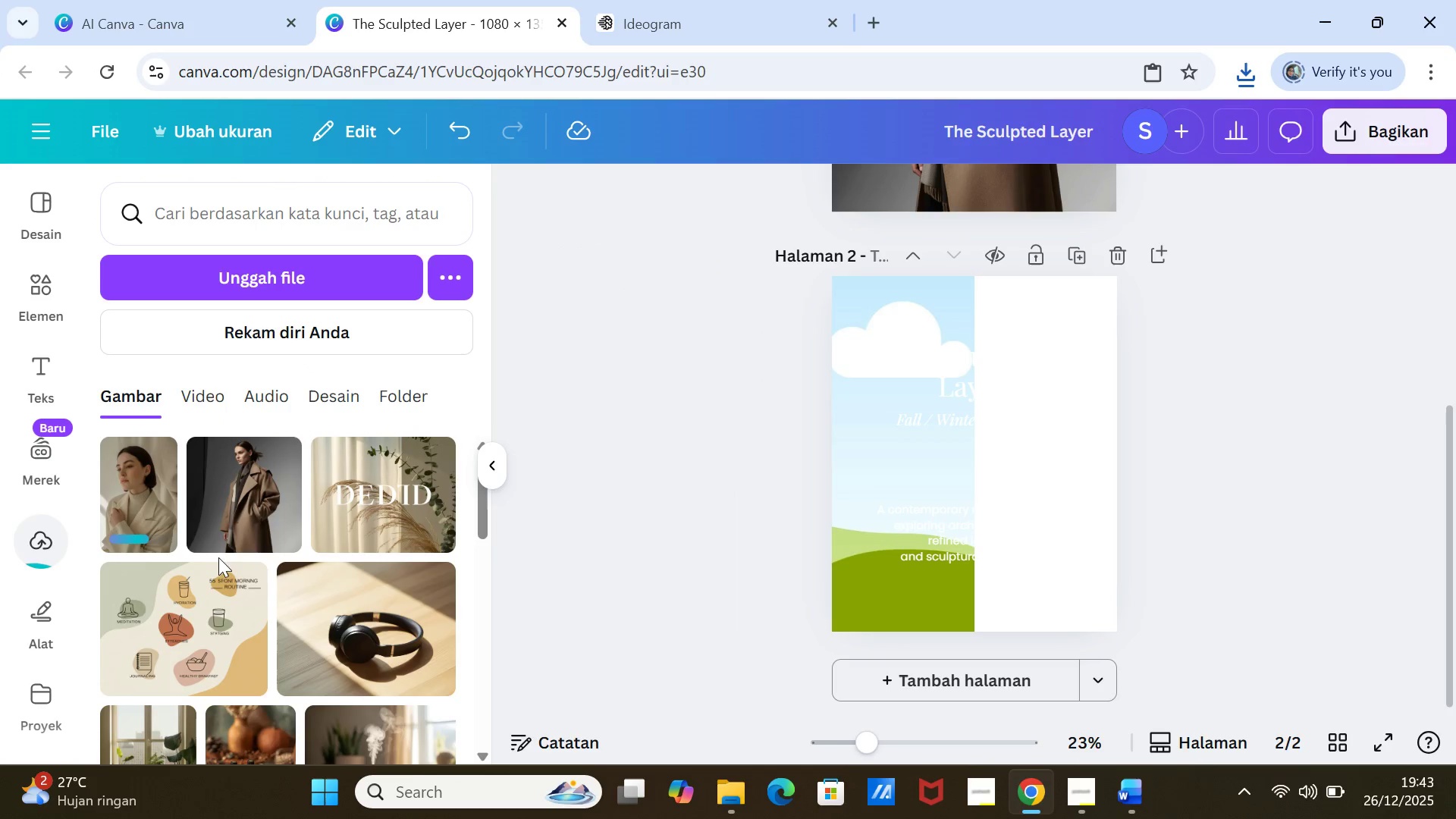 
left_click([132, 491])
 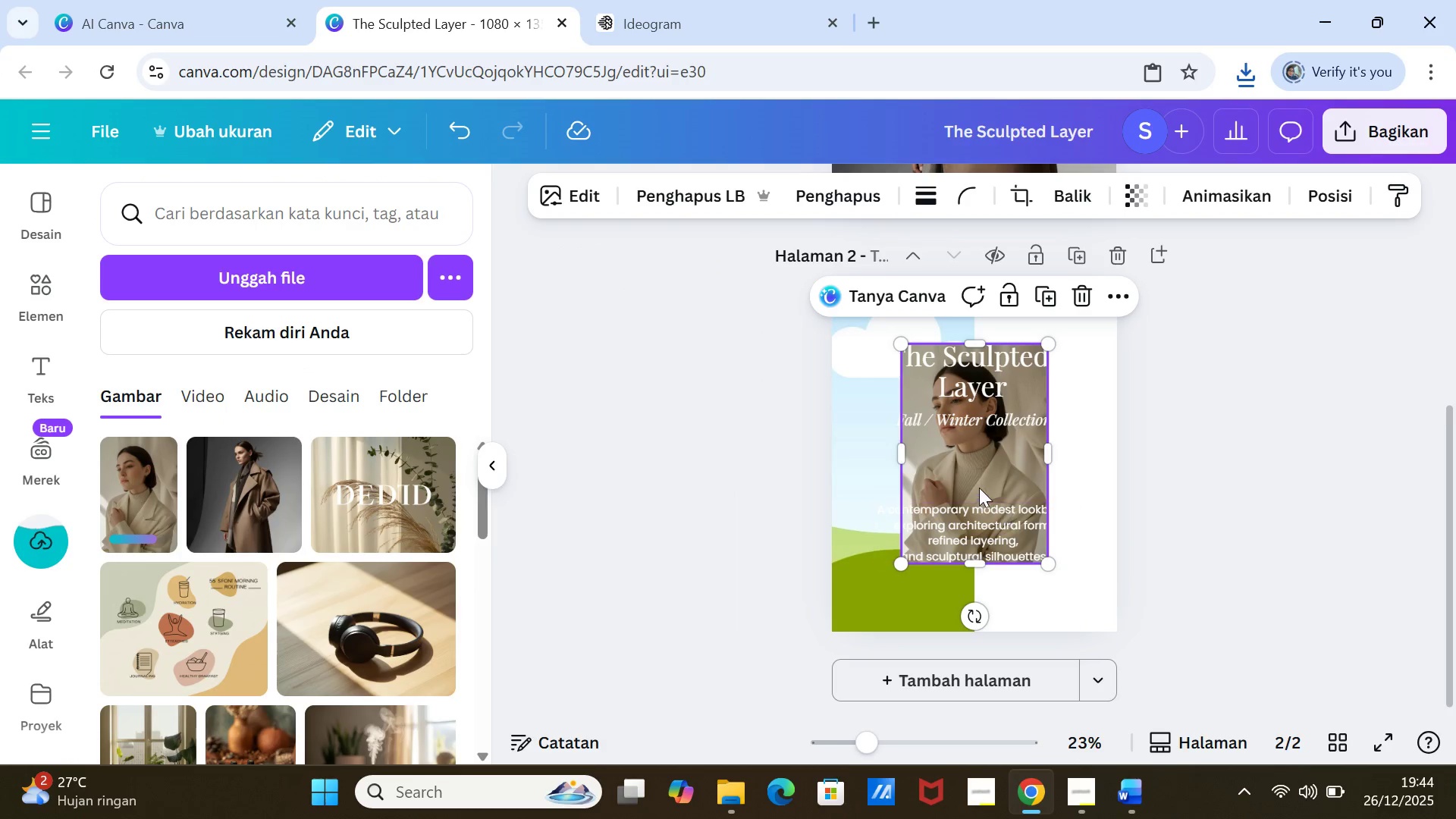 
left_click_drag(start_coordinate=[979, 482], to_coordinate=[947, 486])
 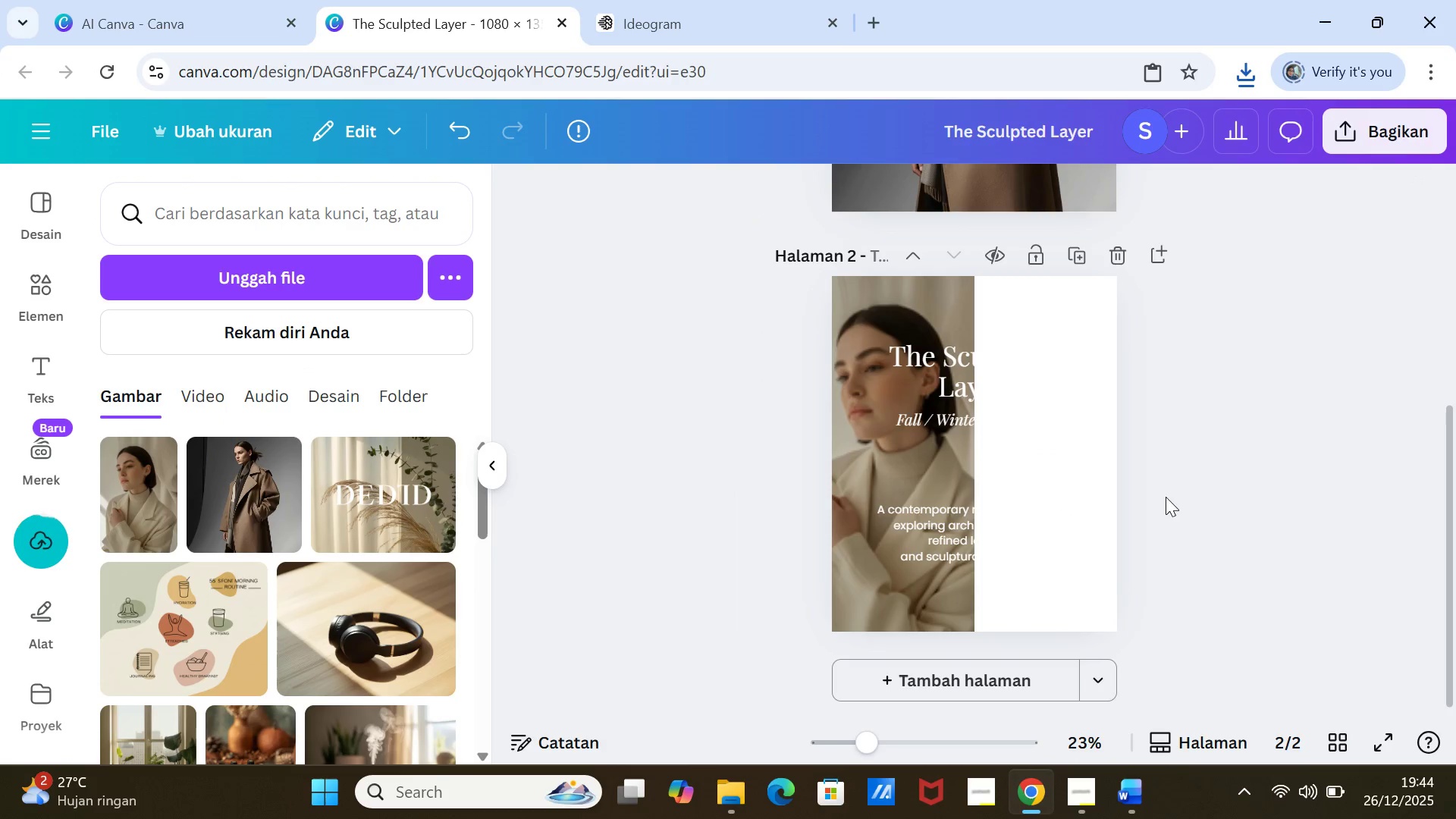 
left_click([1166, 497])
 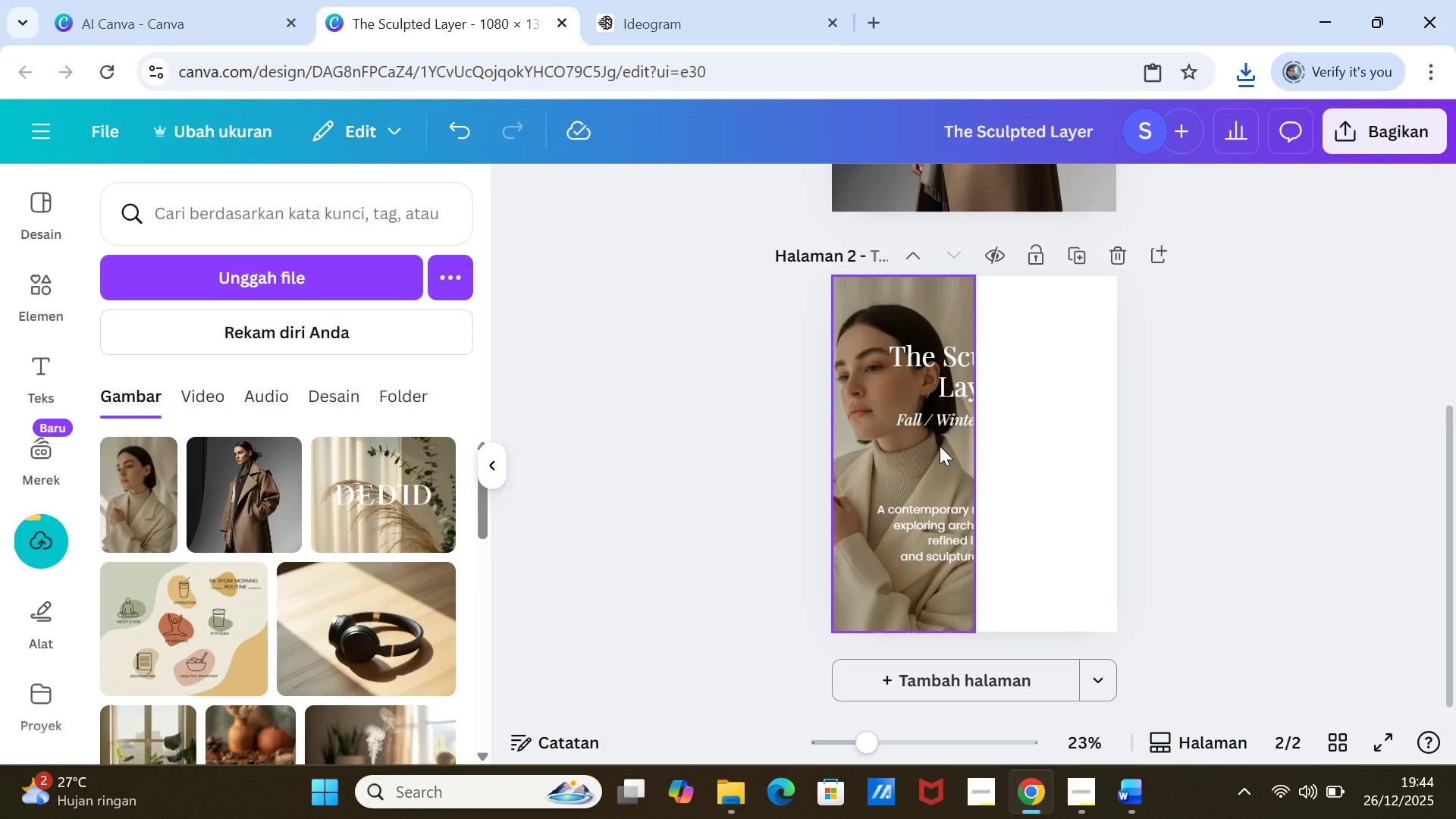 
left_click([940, 445])
 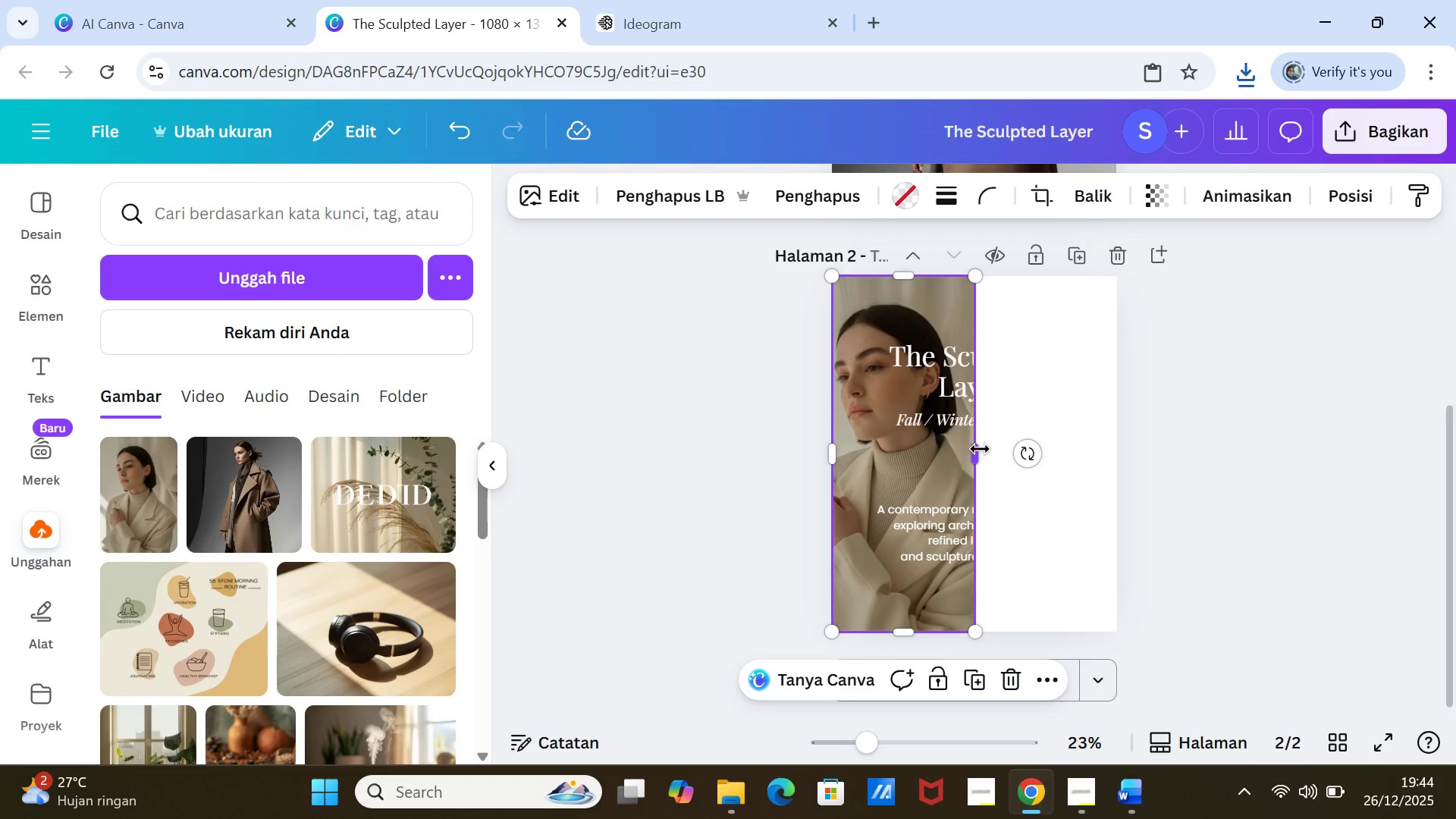 
left_click_drag(start_coordinate=[980, 449], to_coordinate=[994, 450])
 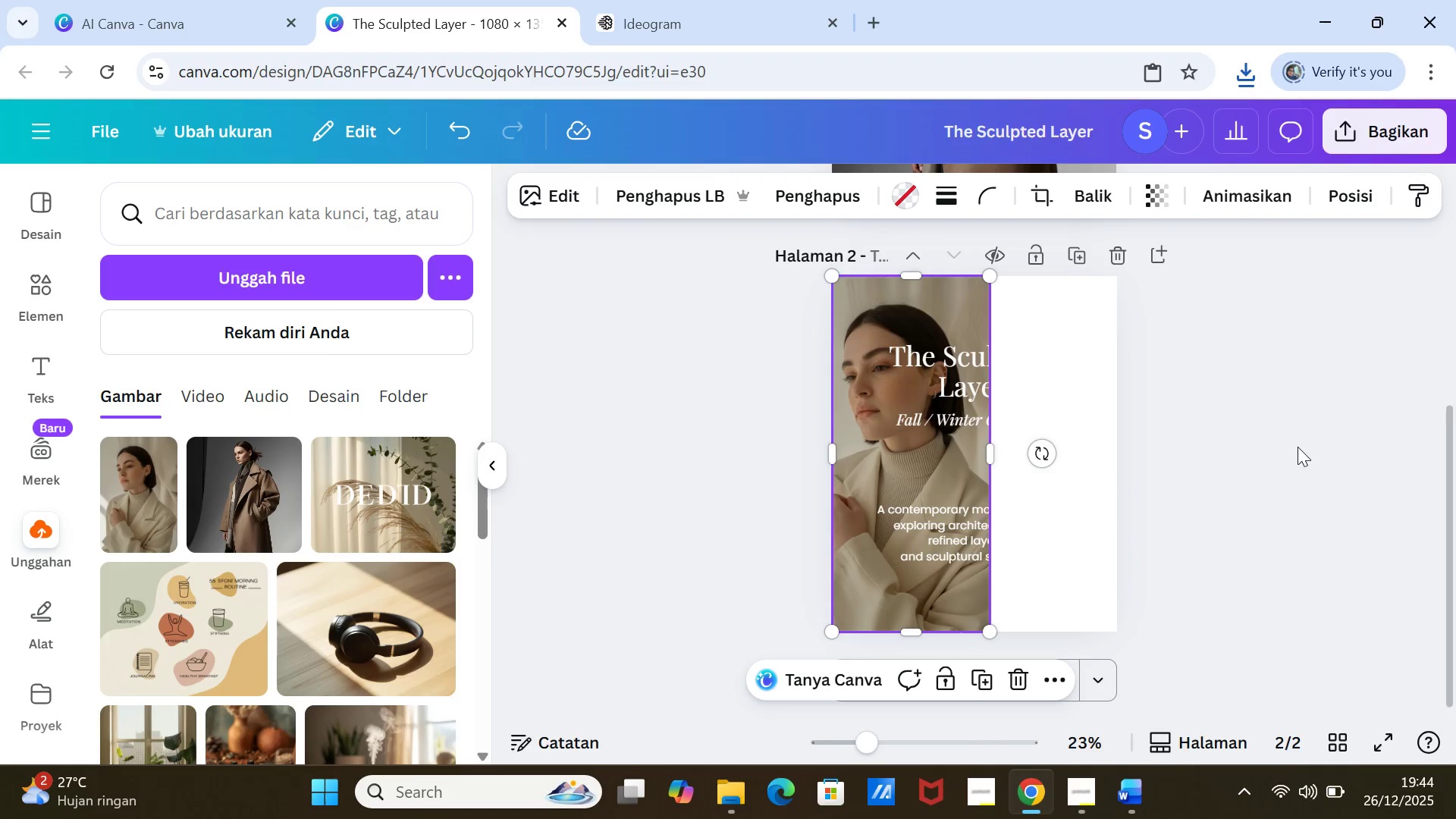 
left_click([1298, 447])
 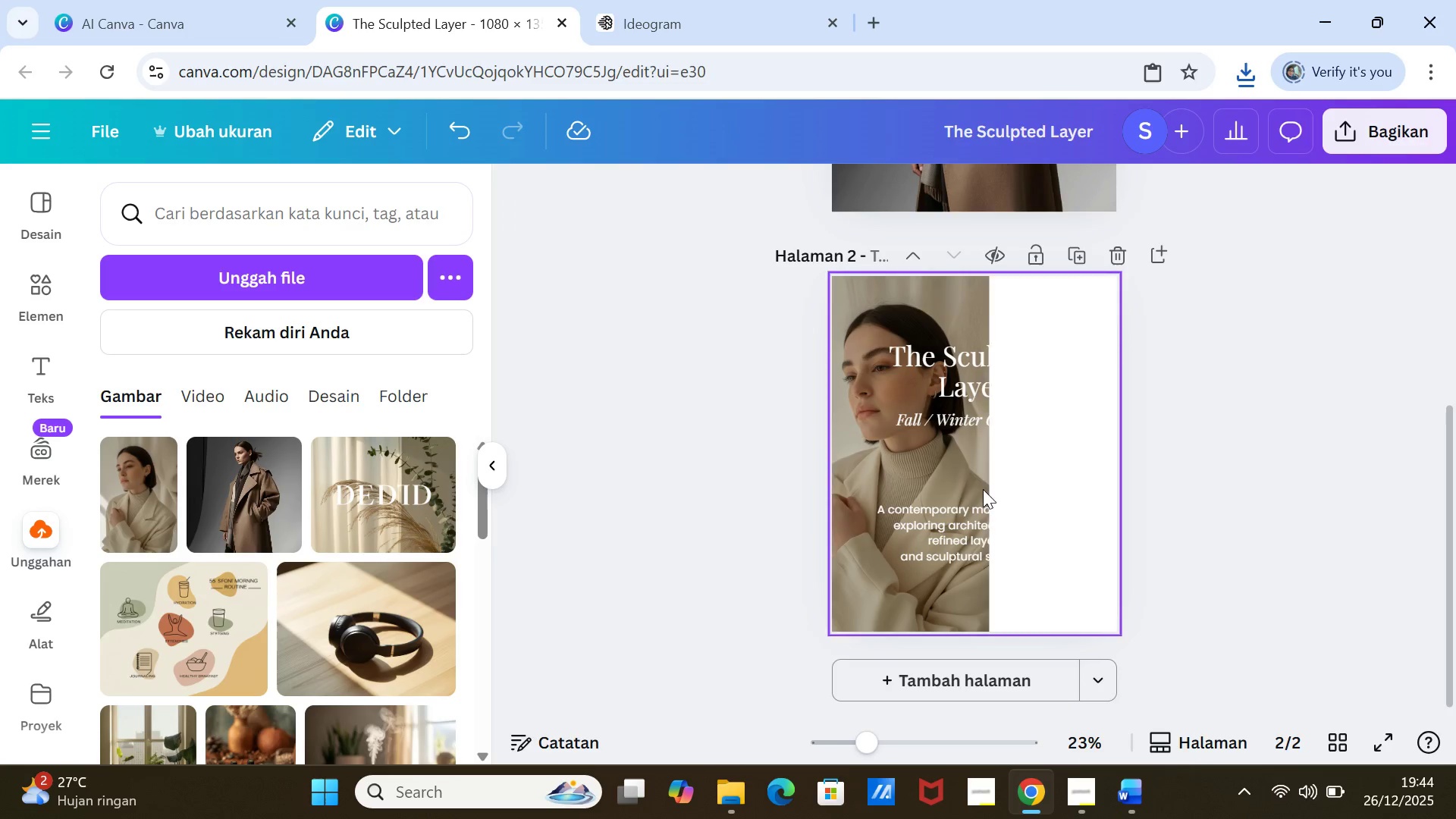 
left_click([957, 485])
 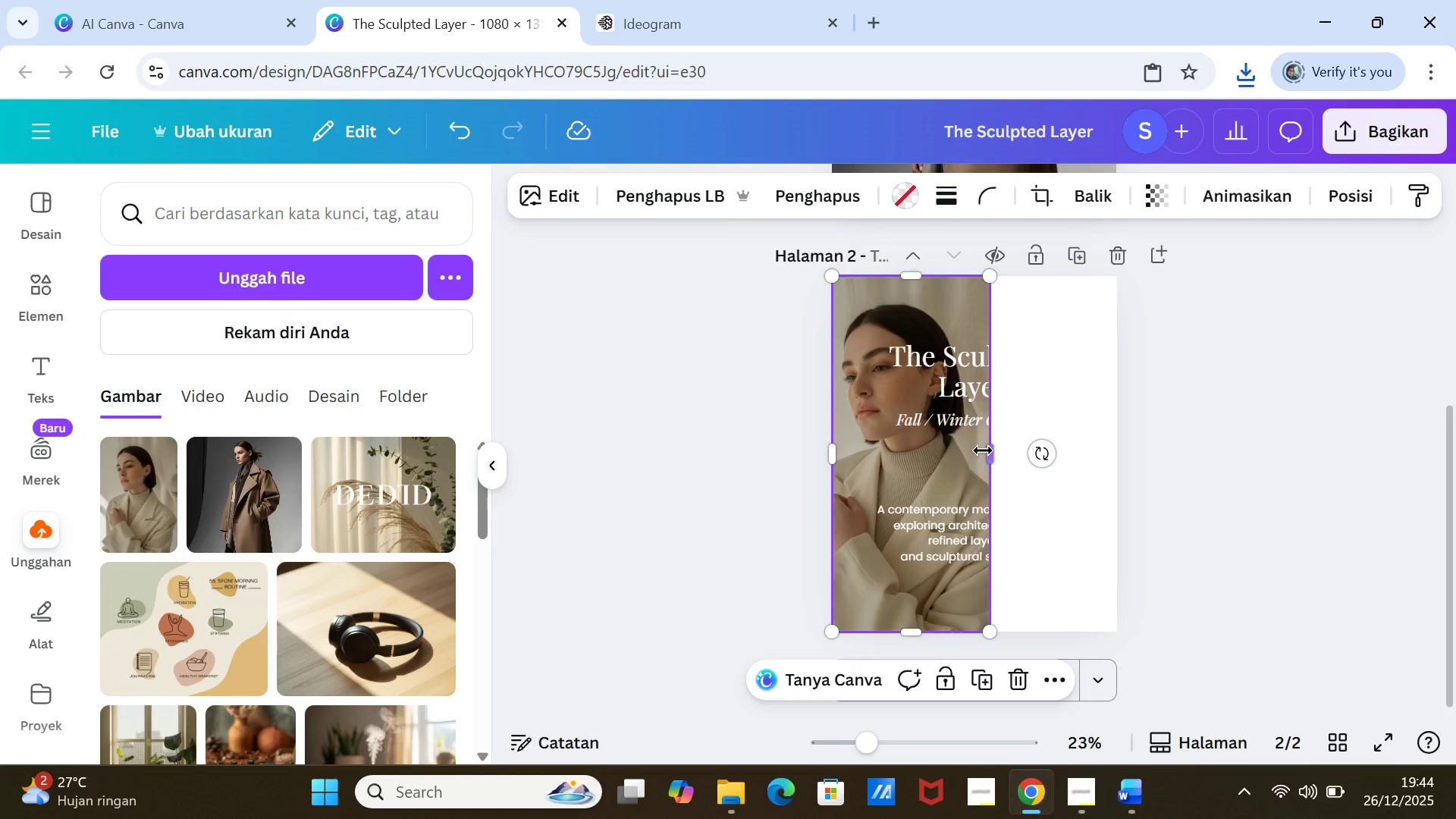 
left_click_drag(start_coordinate=[983, 450], to_coordinate=[1109, 454])
 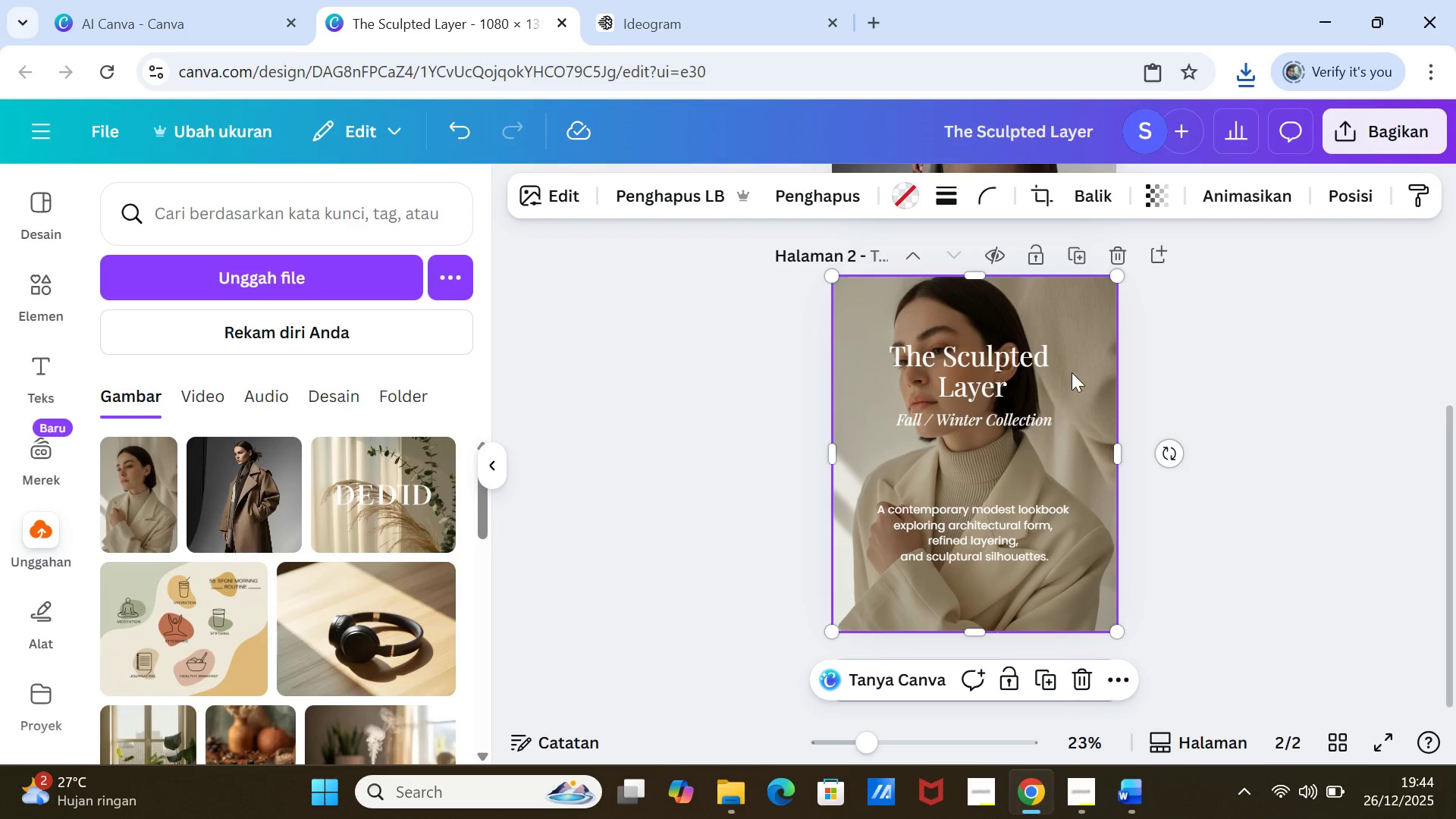 
left_click([1085, 325])
 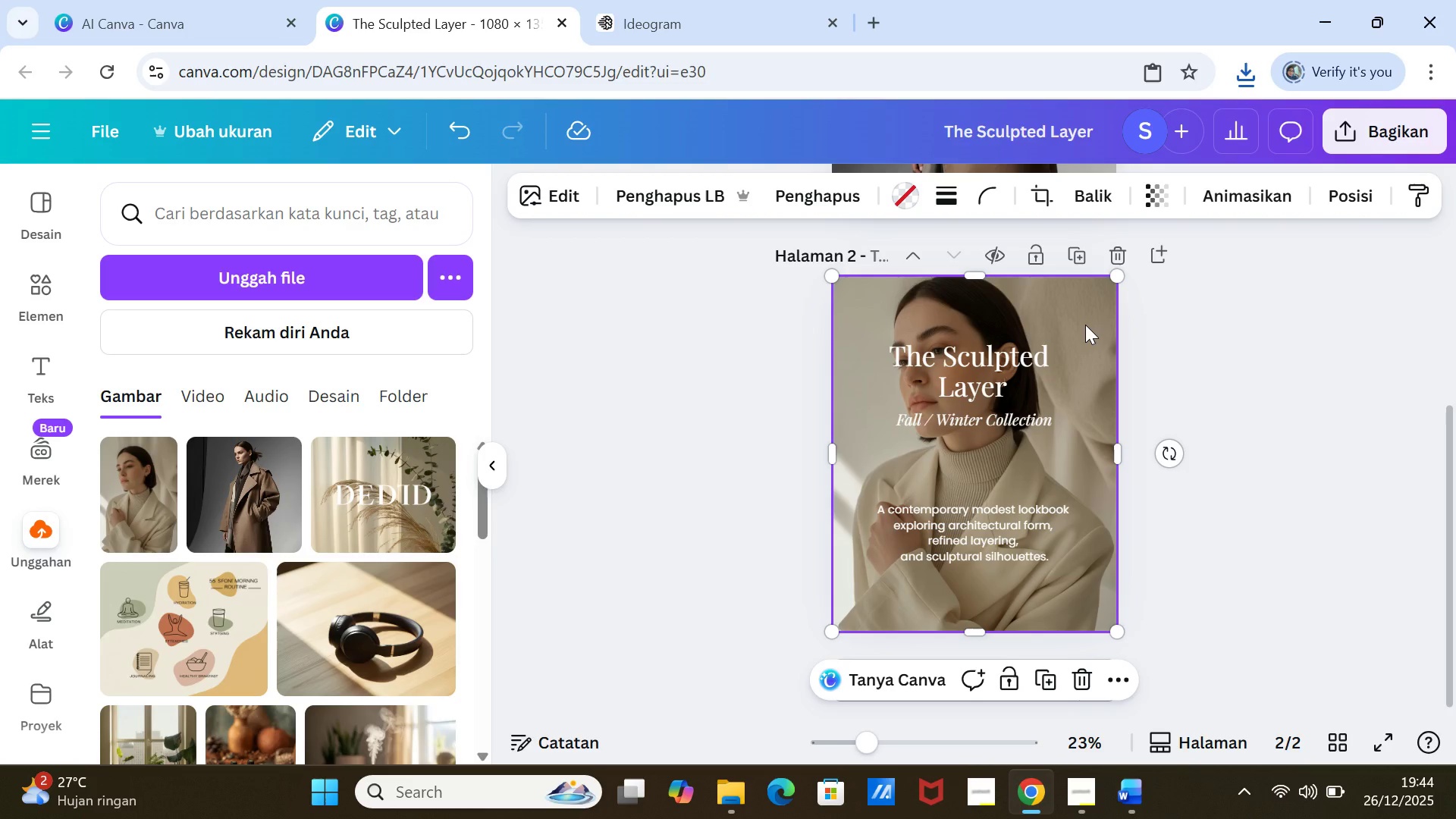 
key(Delete)
 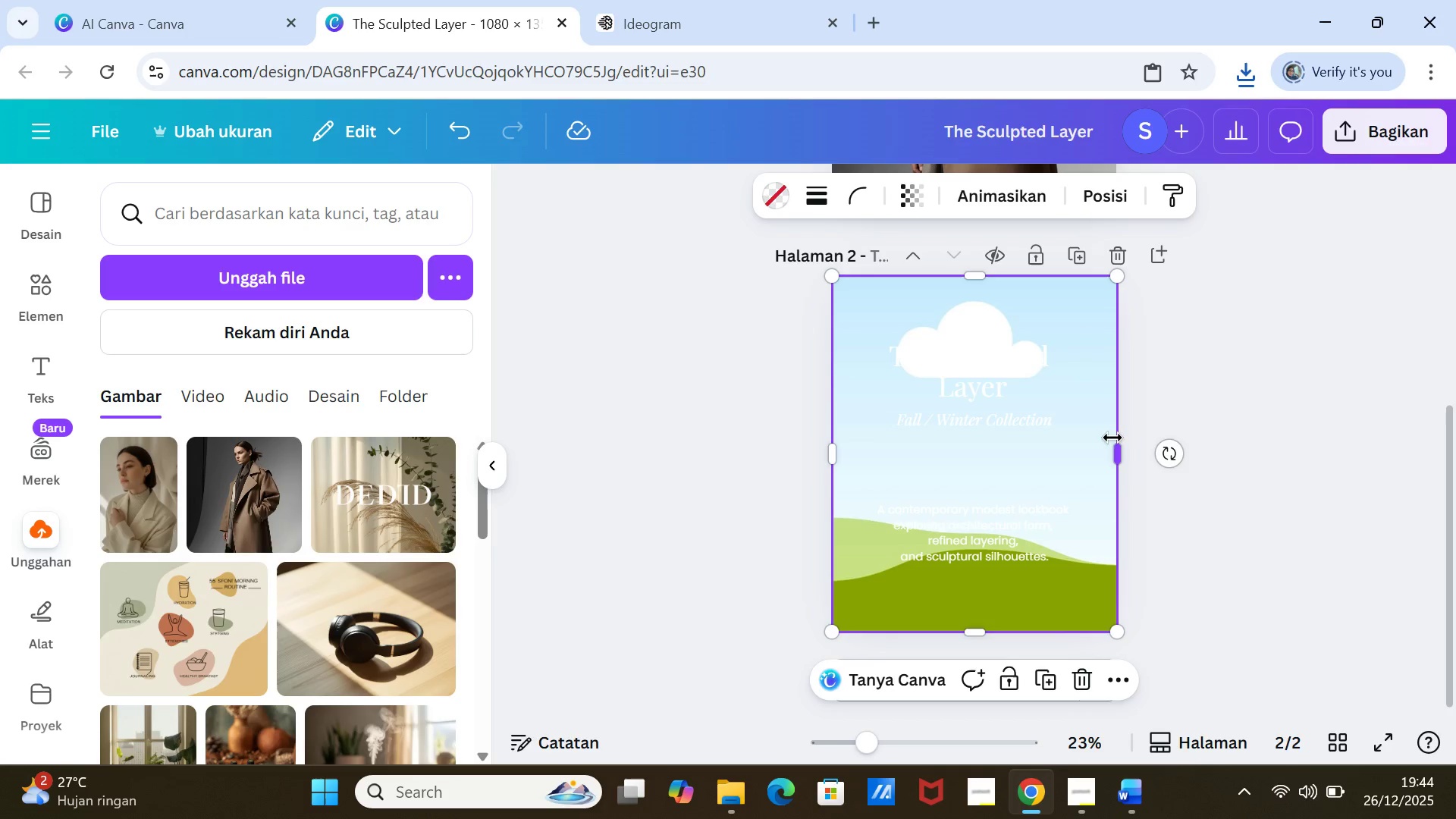 
left_click_drag(start_coordinate=[1121, 449], to_coordinate=[1117, 430])
 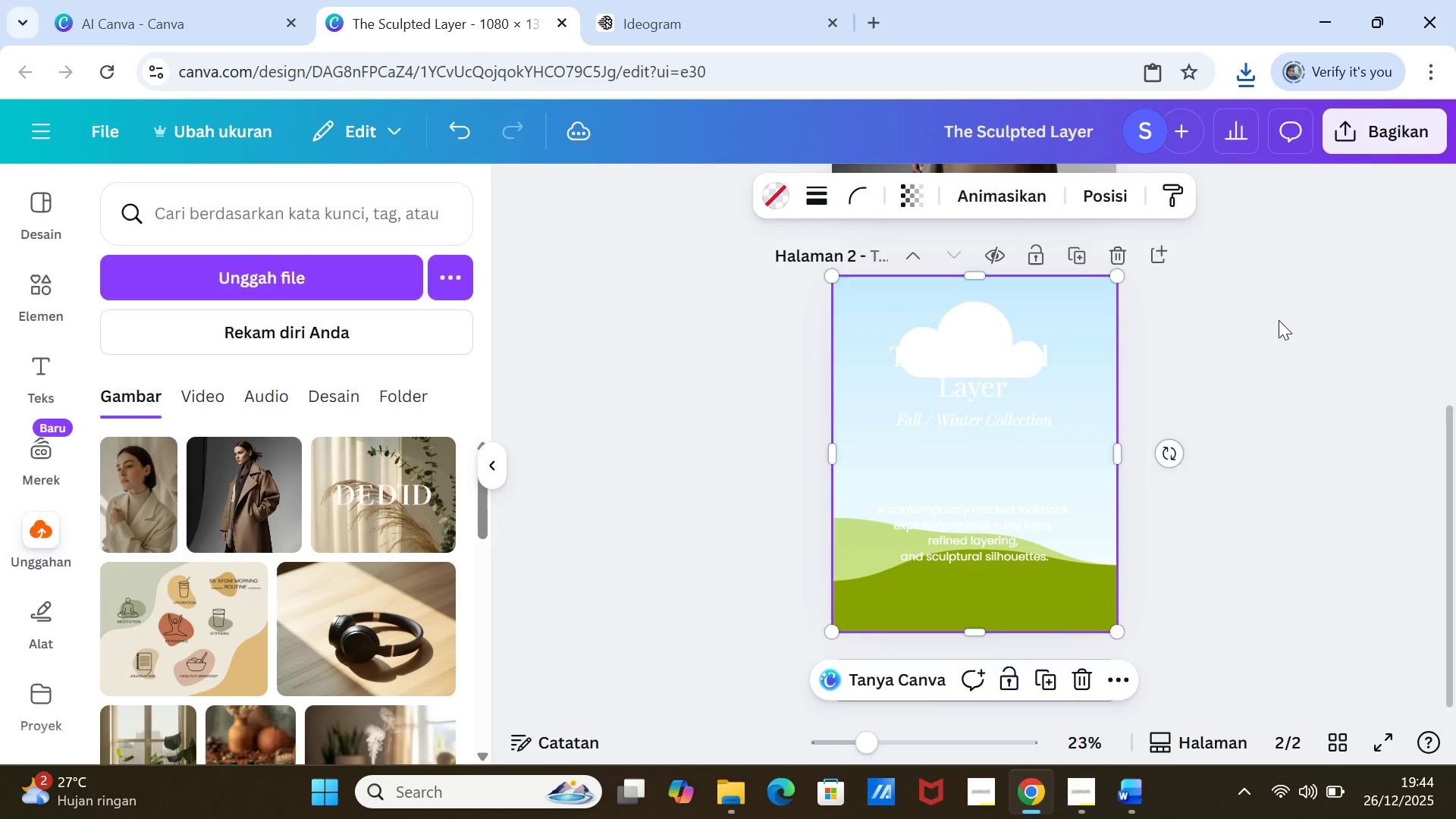 
left_click([1279, 320])
 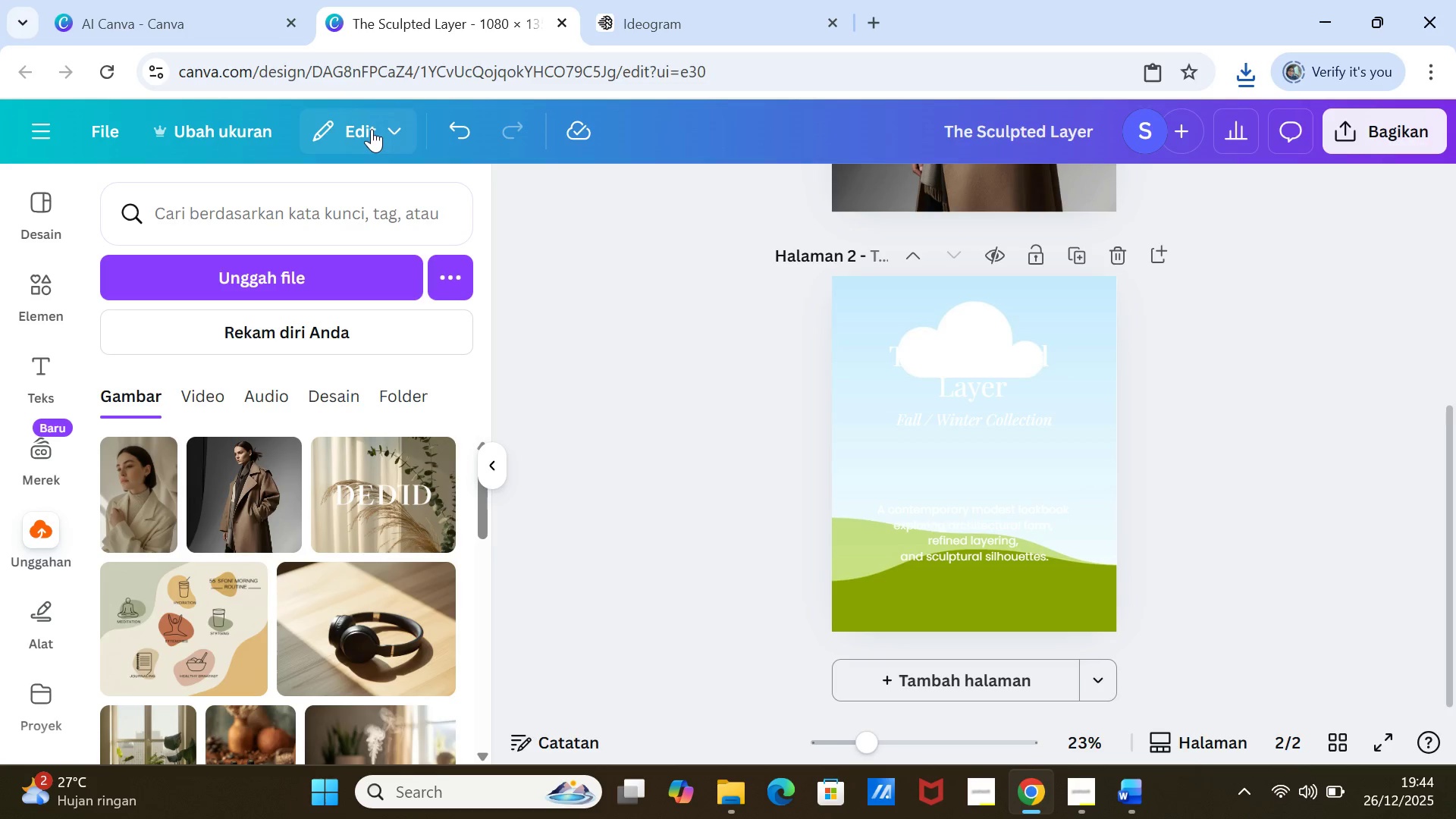 
left_click([372, 129])
 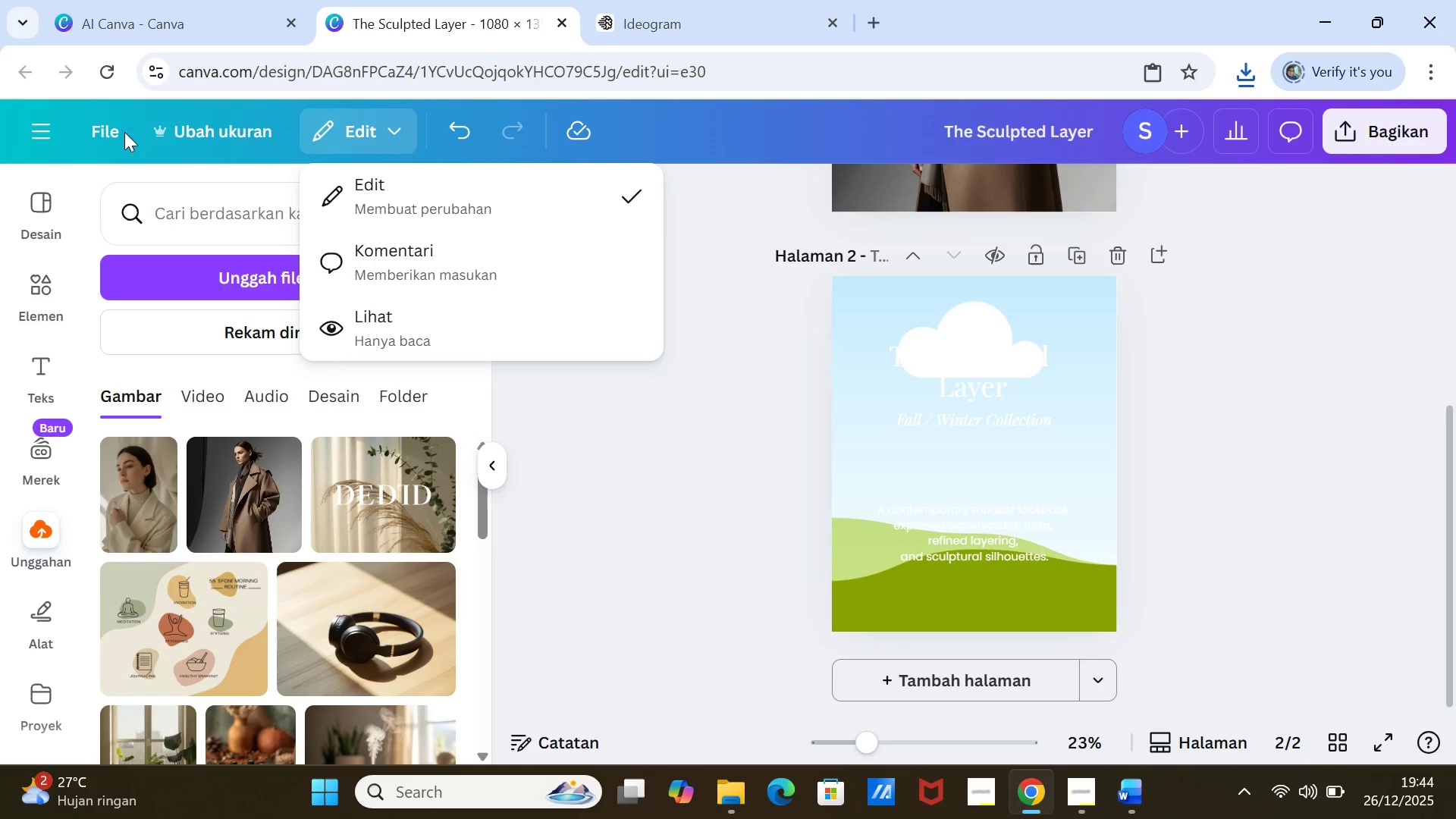 
left_click([119, 132])
 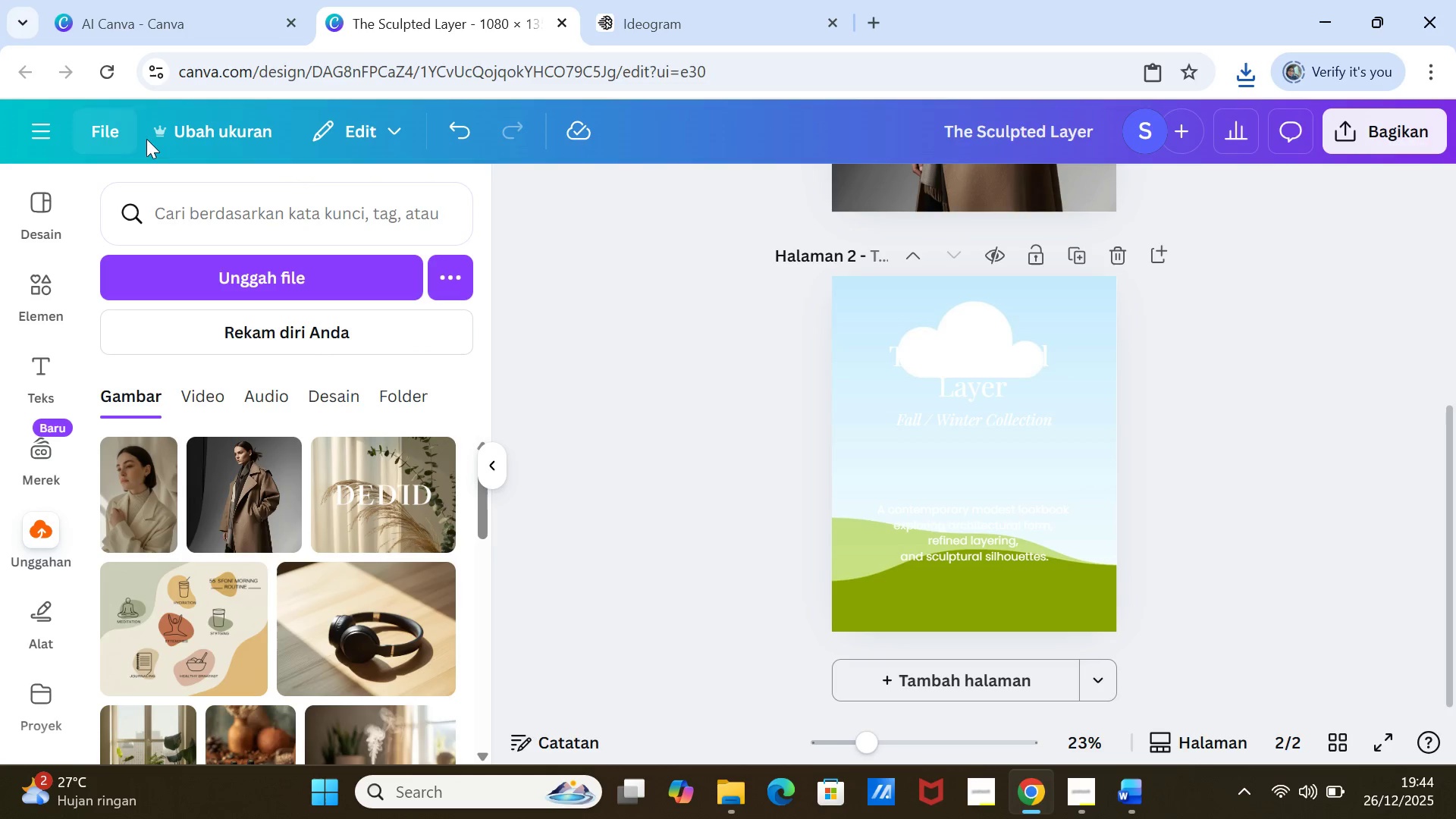 
wait(5.48)
 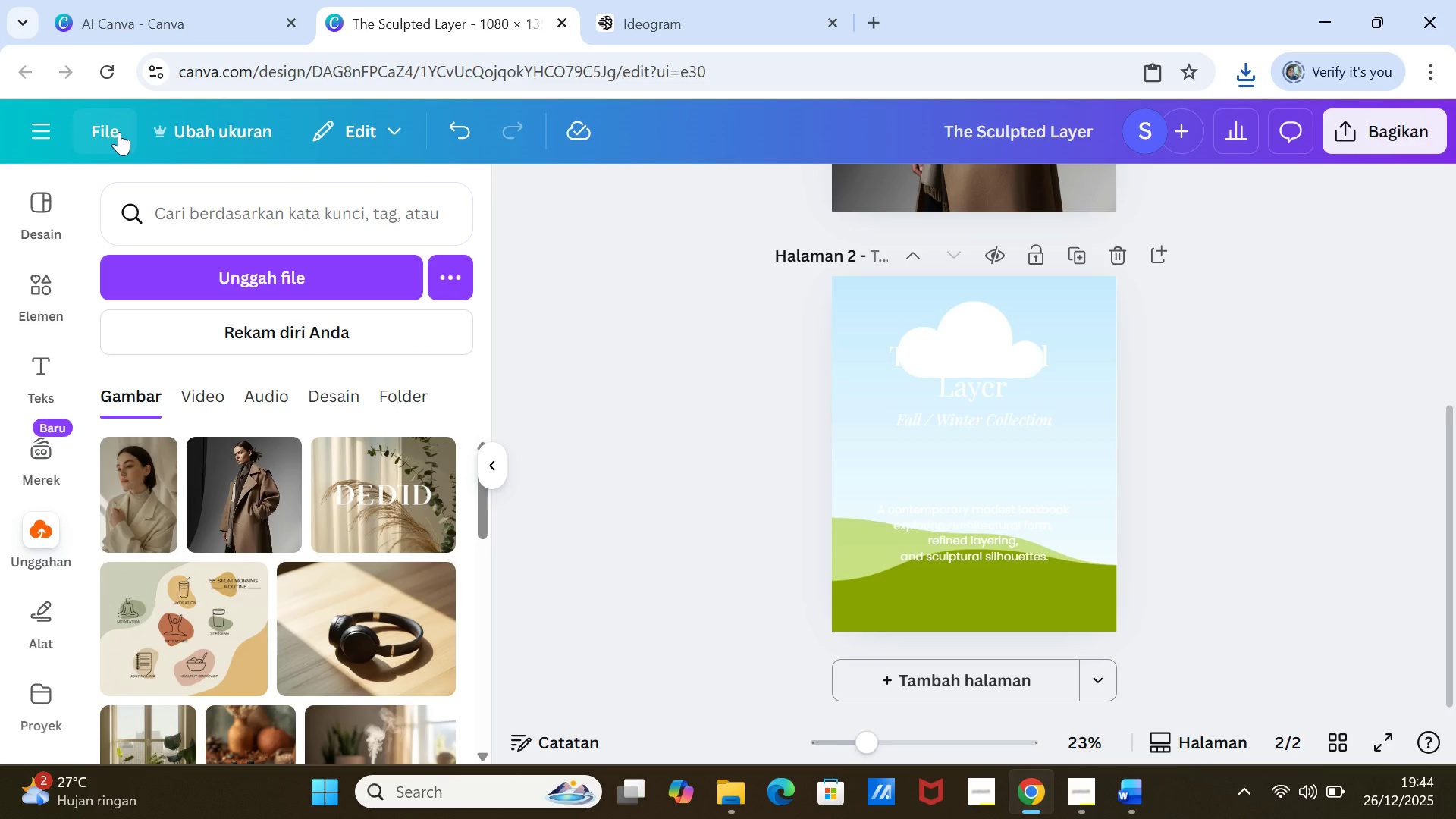 
left_click([1100, 290])
 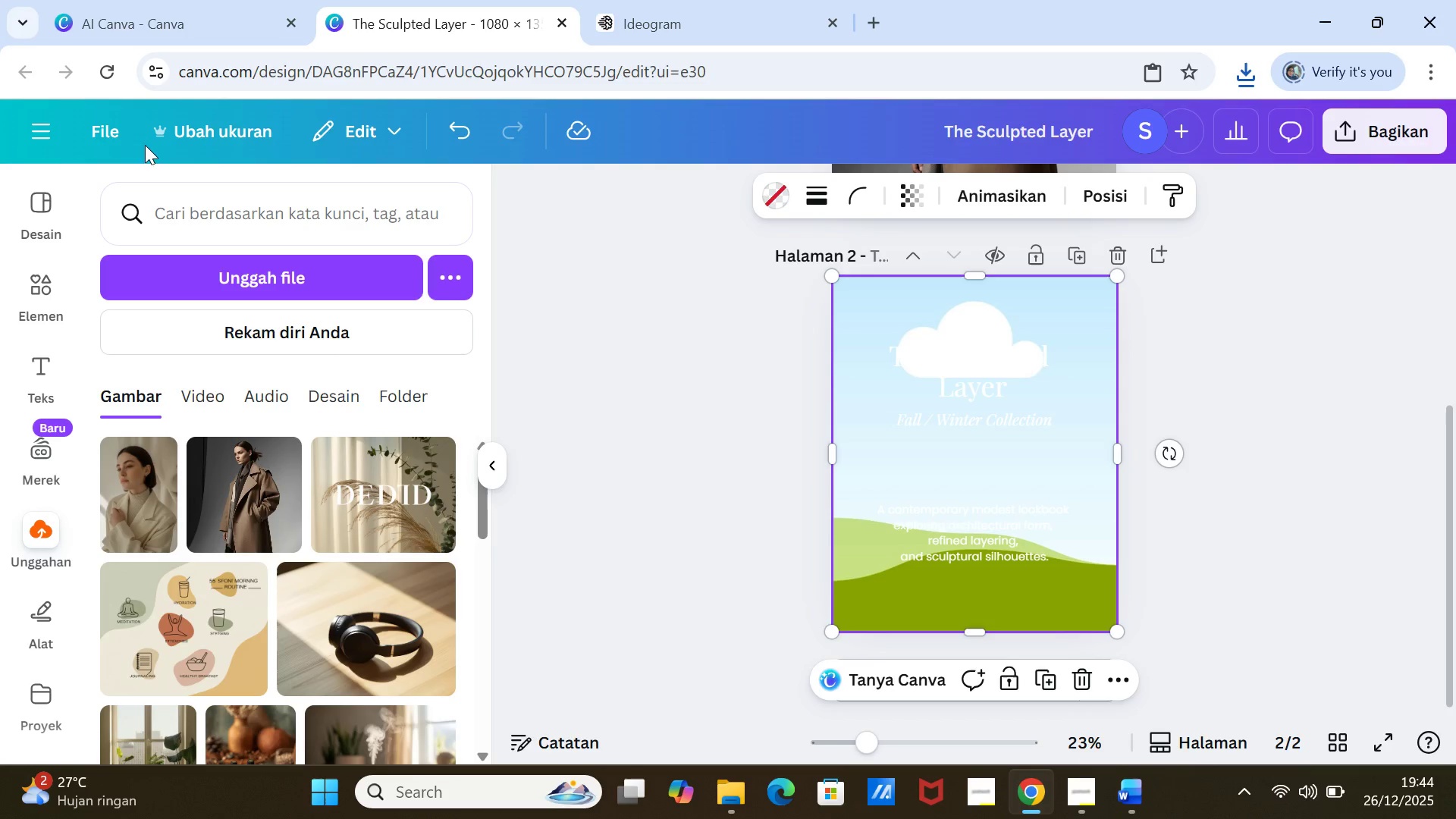 
left_click([111, 130])
 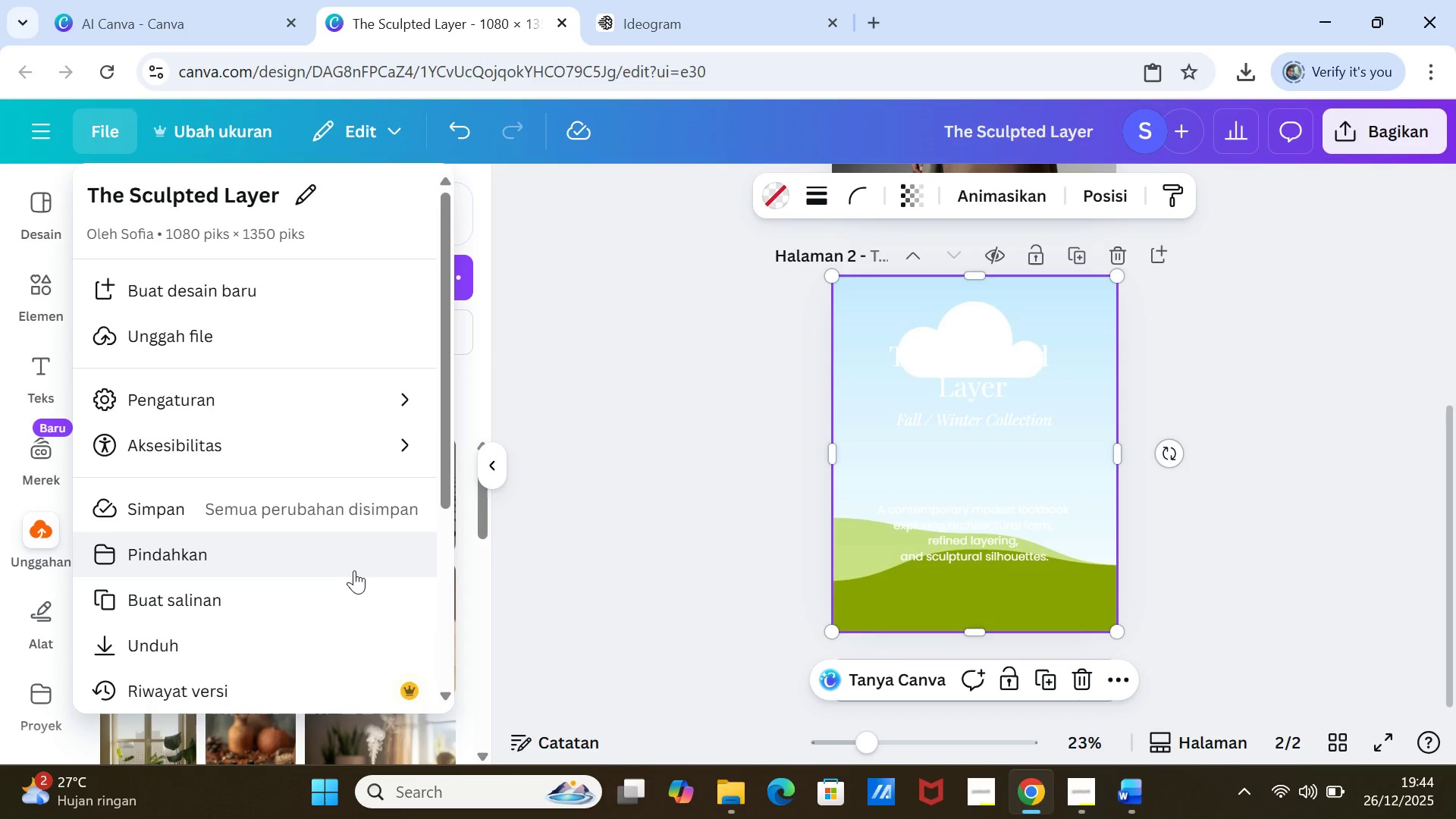 
mouse_move([396, 401])
 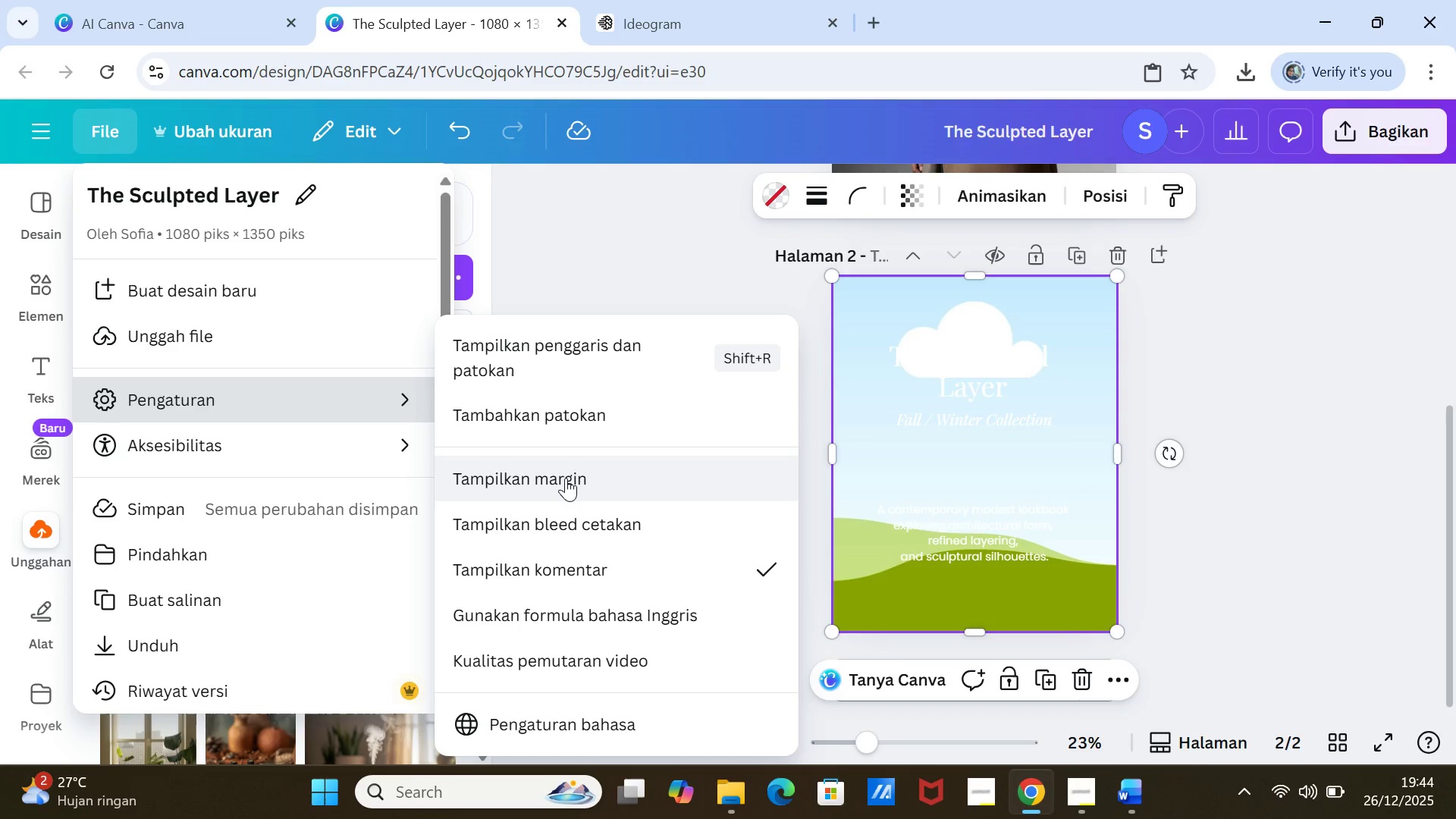 
wait(5.11)
 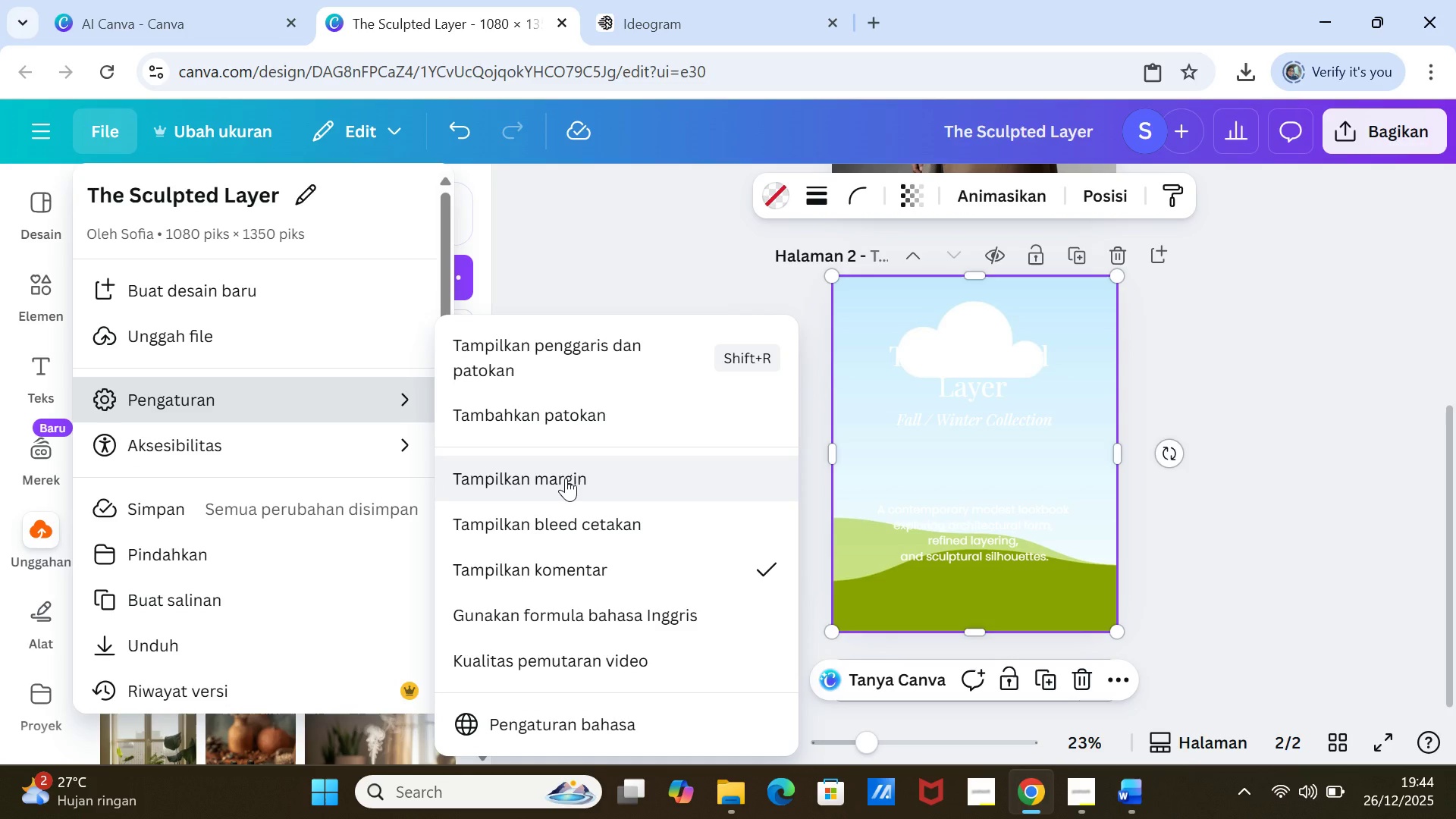 
left_click([570, 527])
 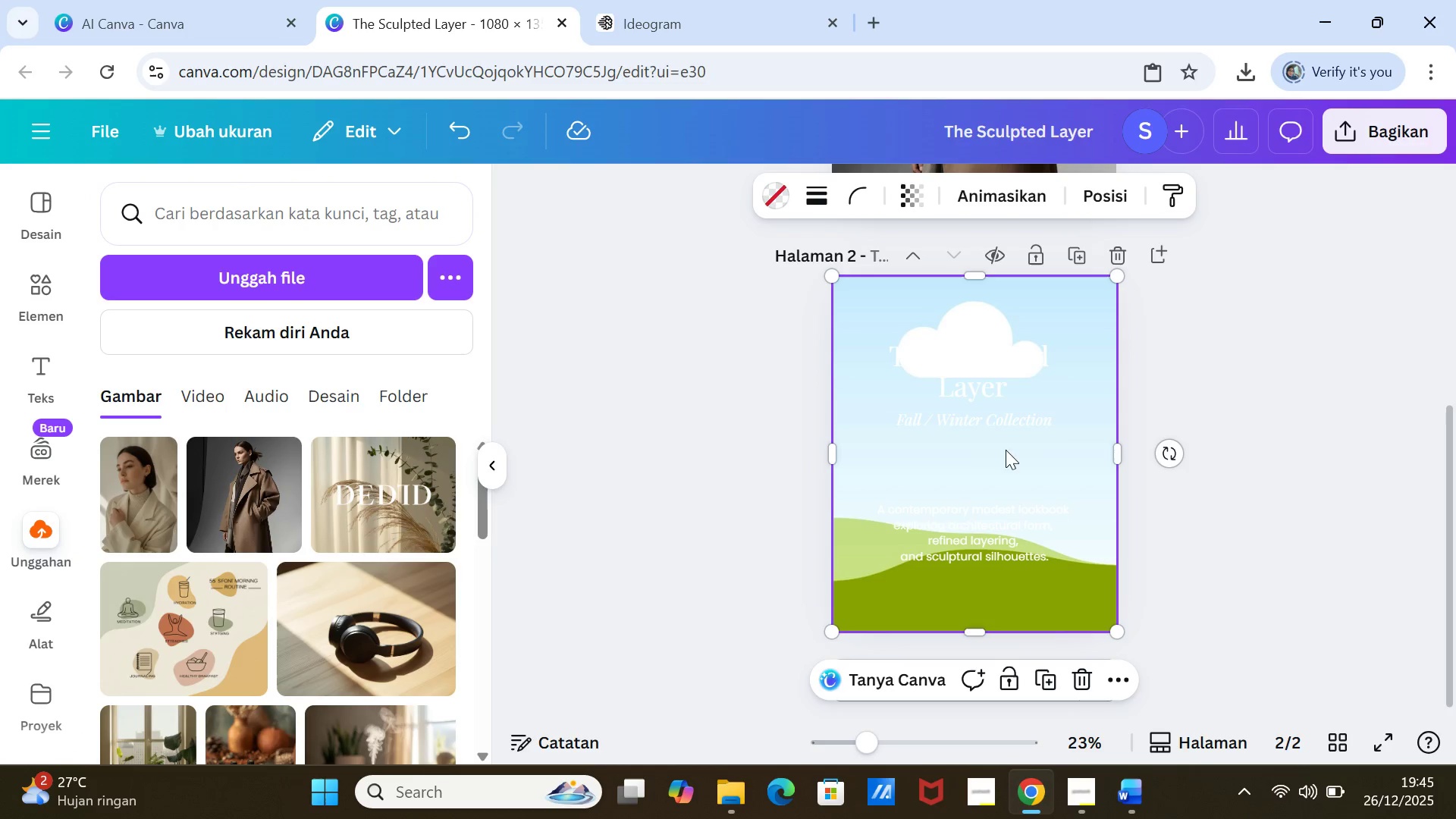 
left_click([1212, 354])
 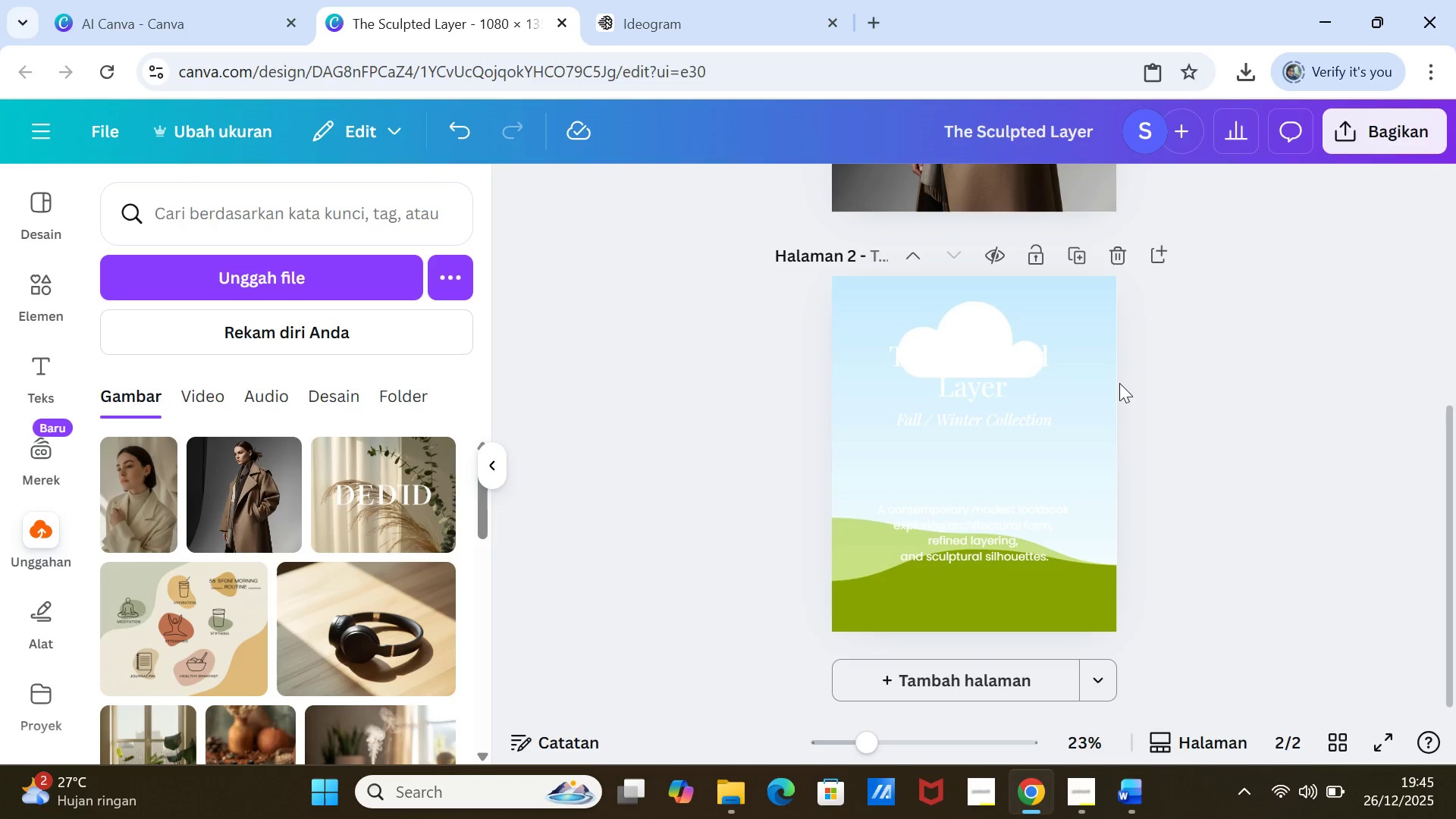 
left_click([1107, 390])
 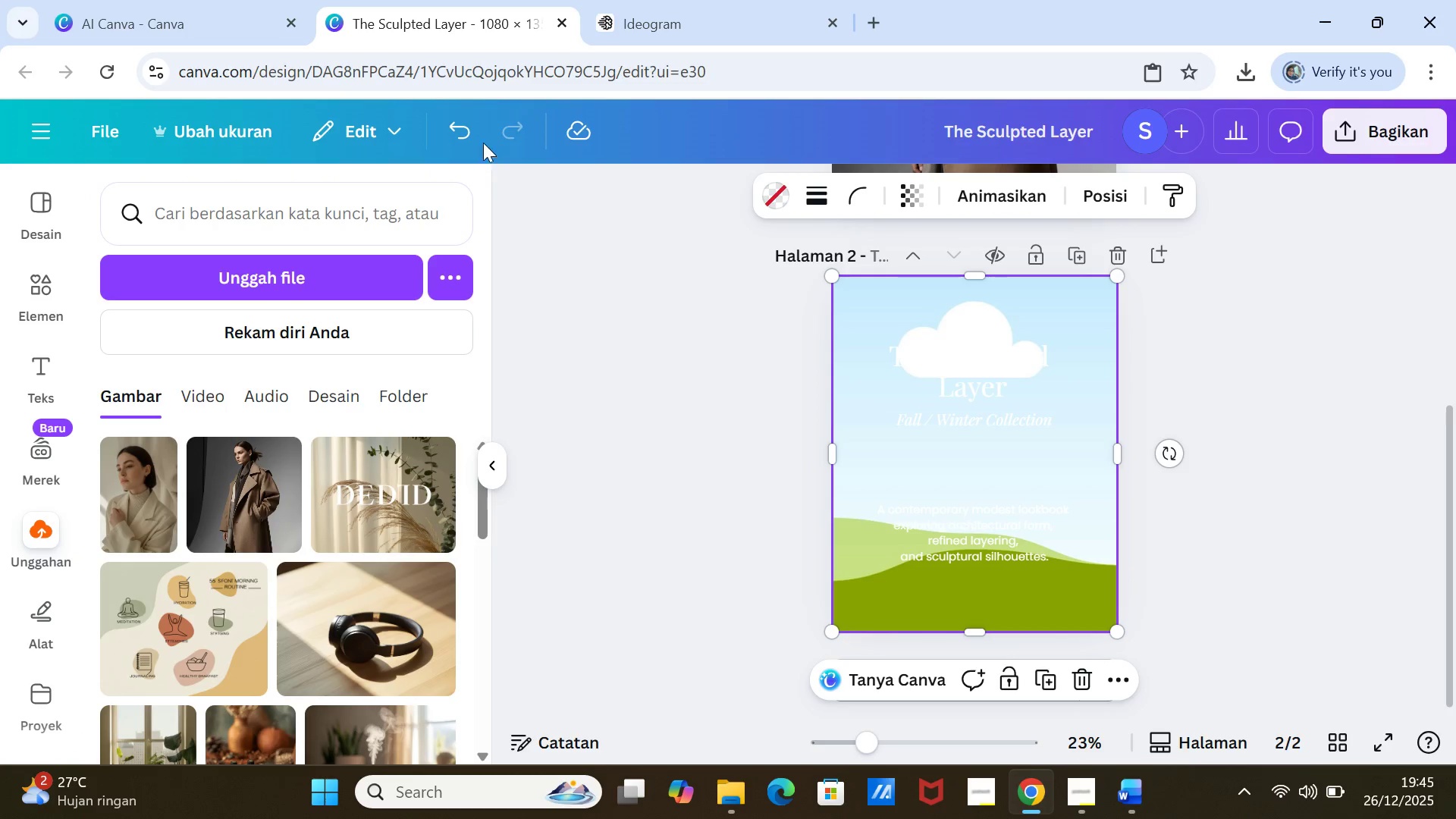 
left_click([471, 130])
 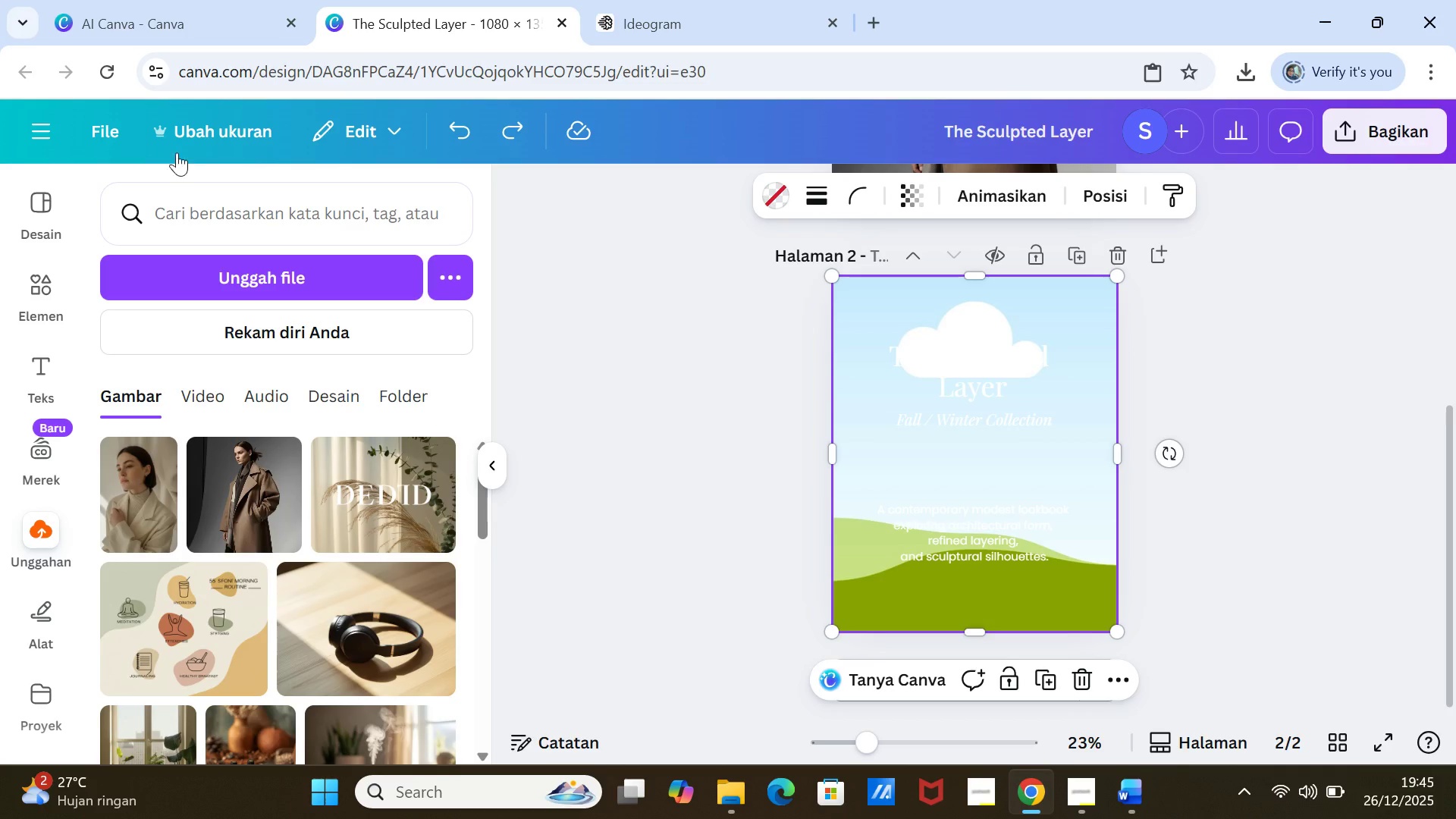 
left_click([101, 125])
 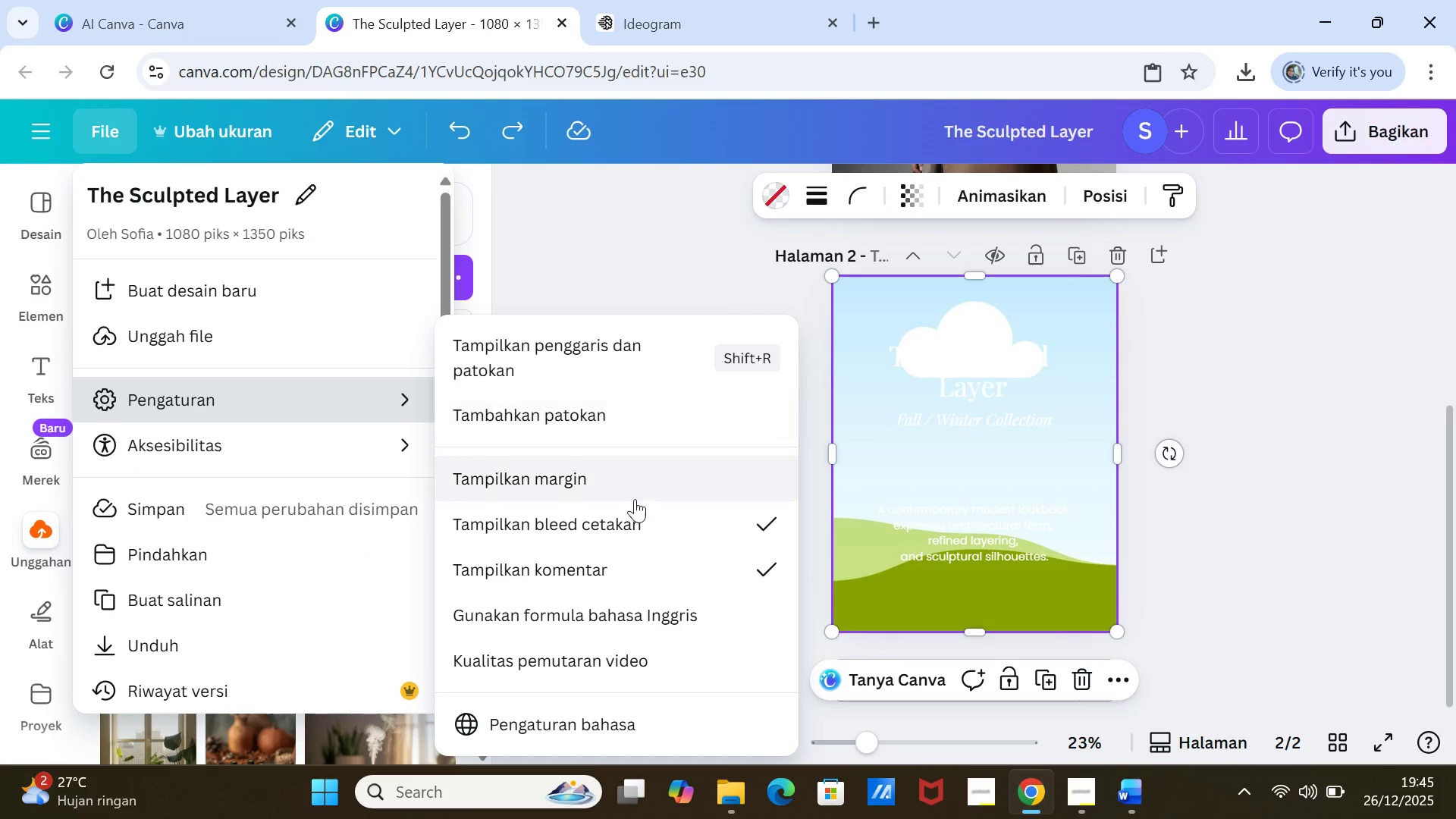 
left_click([635, 522])
 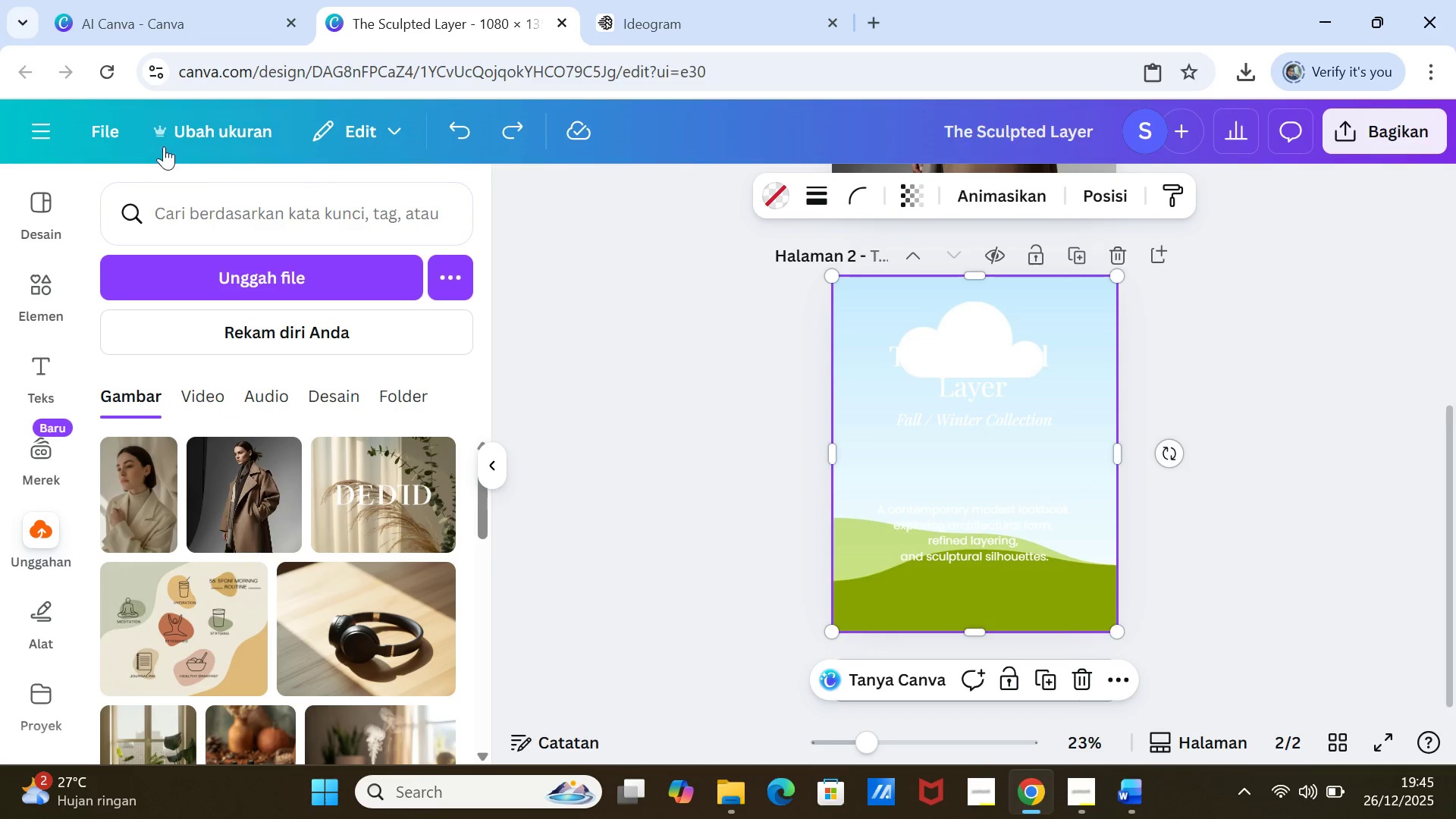 
left_click([118, 122])
 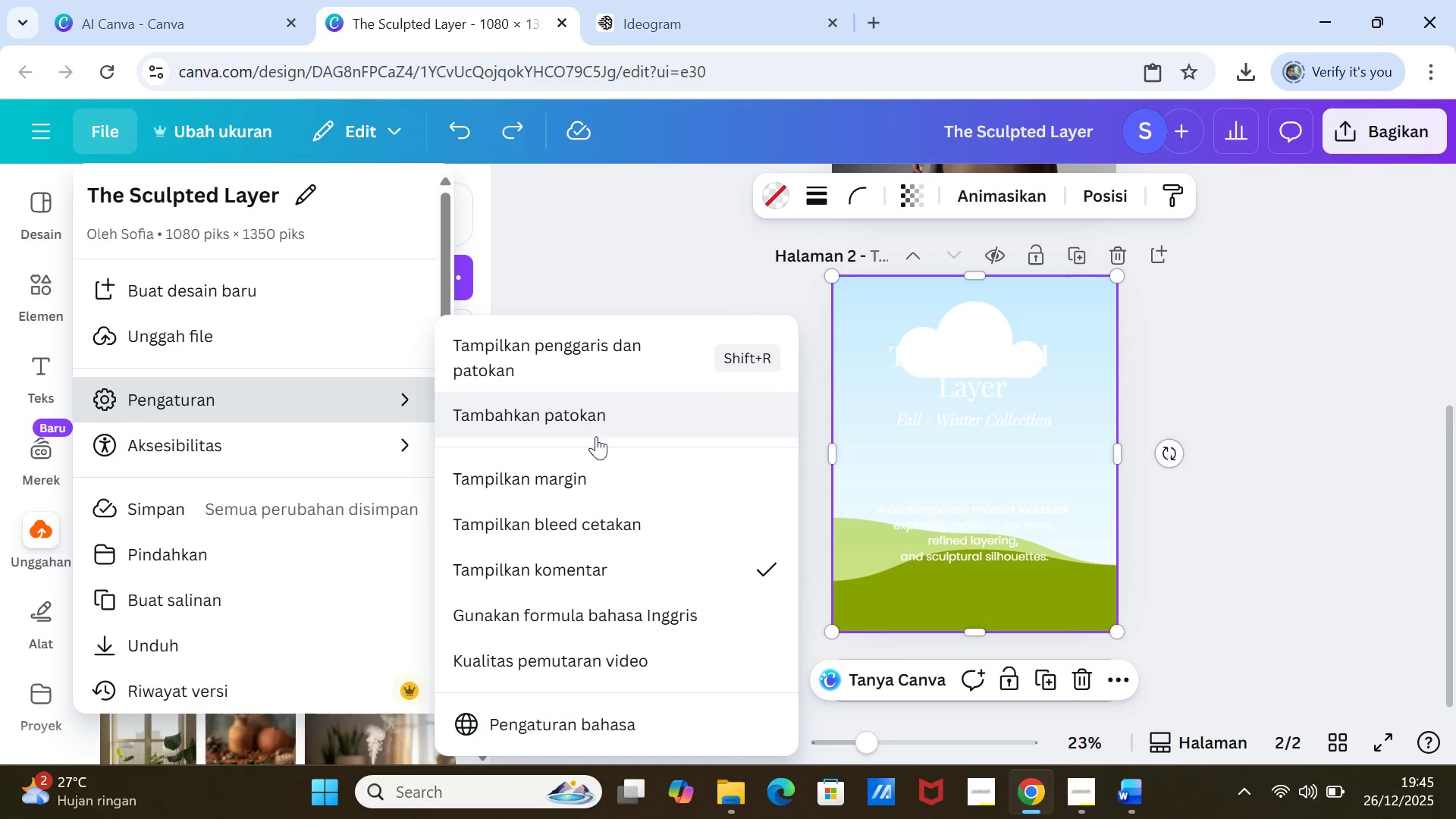 
left_click([600, 479])
 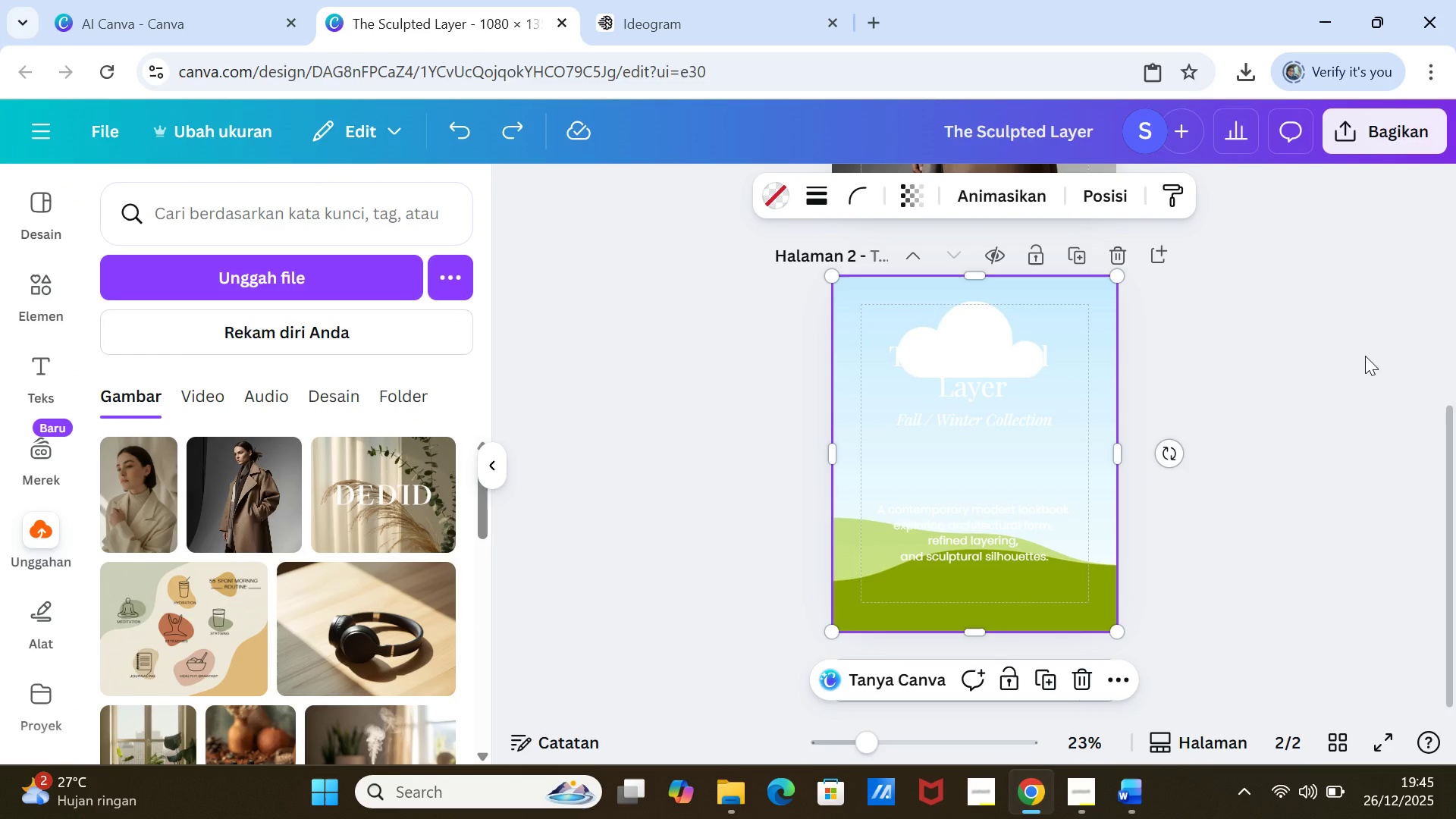 
left_click([1365, 356])
 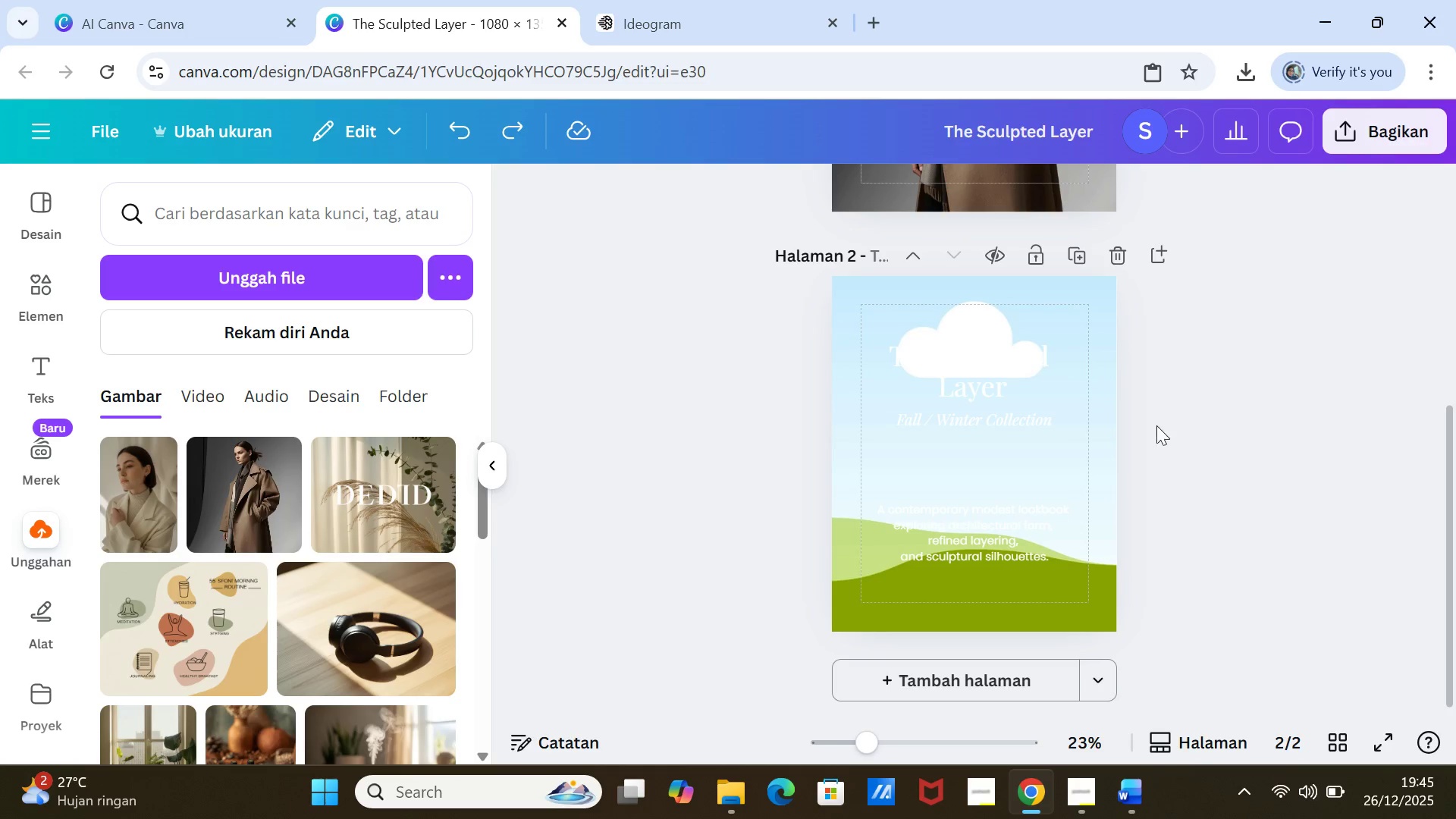 
left_click([1109, 413])
 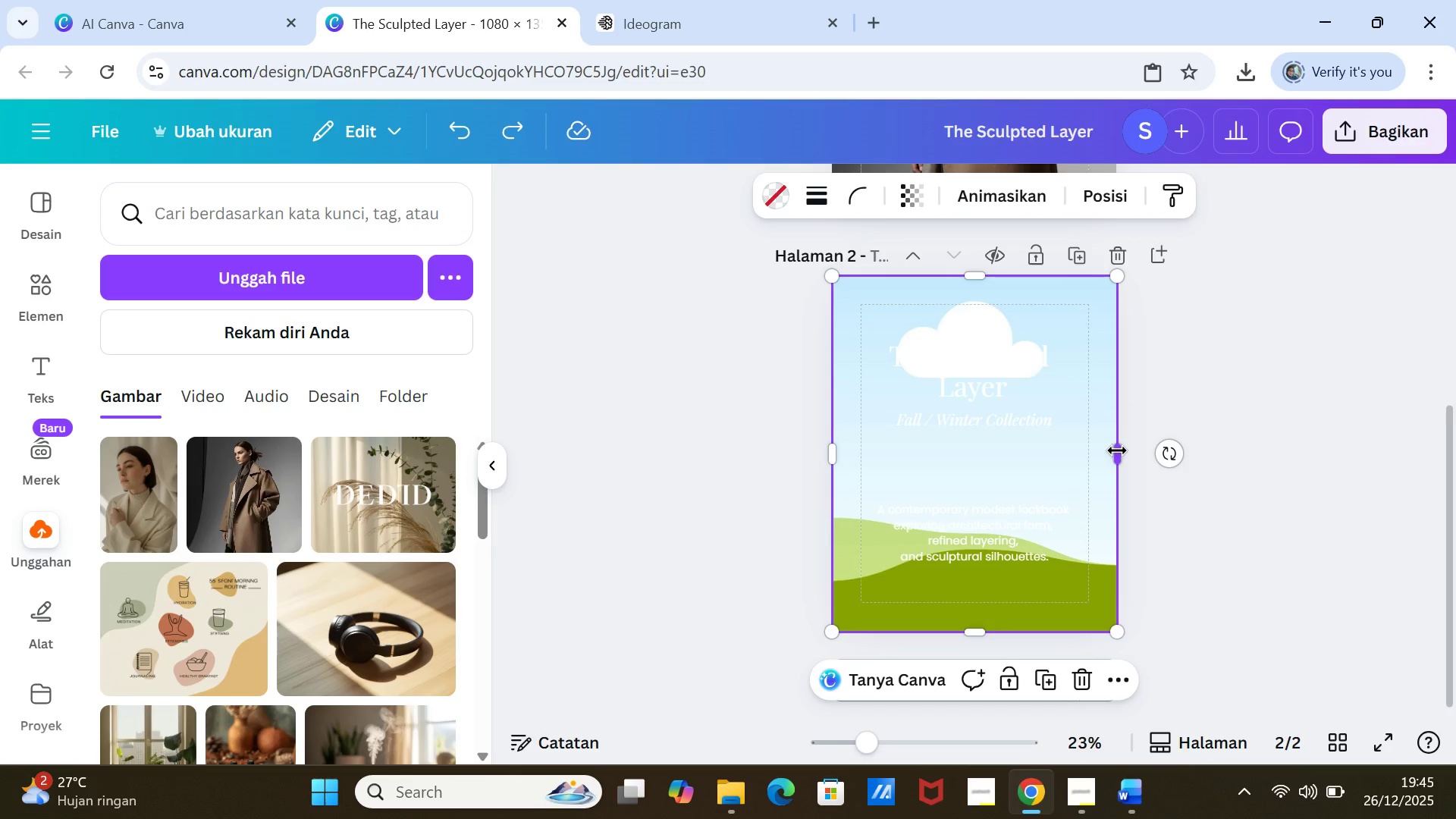 
left_click_drag(start_coordinate=[1117, 450], to_coordinate=[981, 434])
 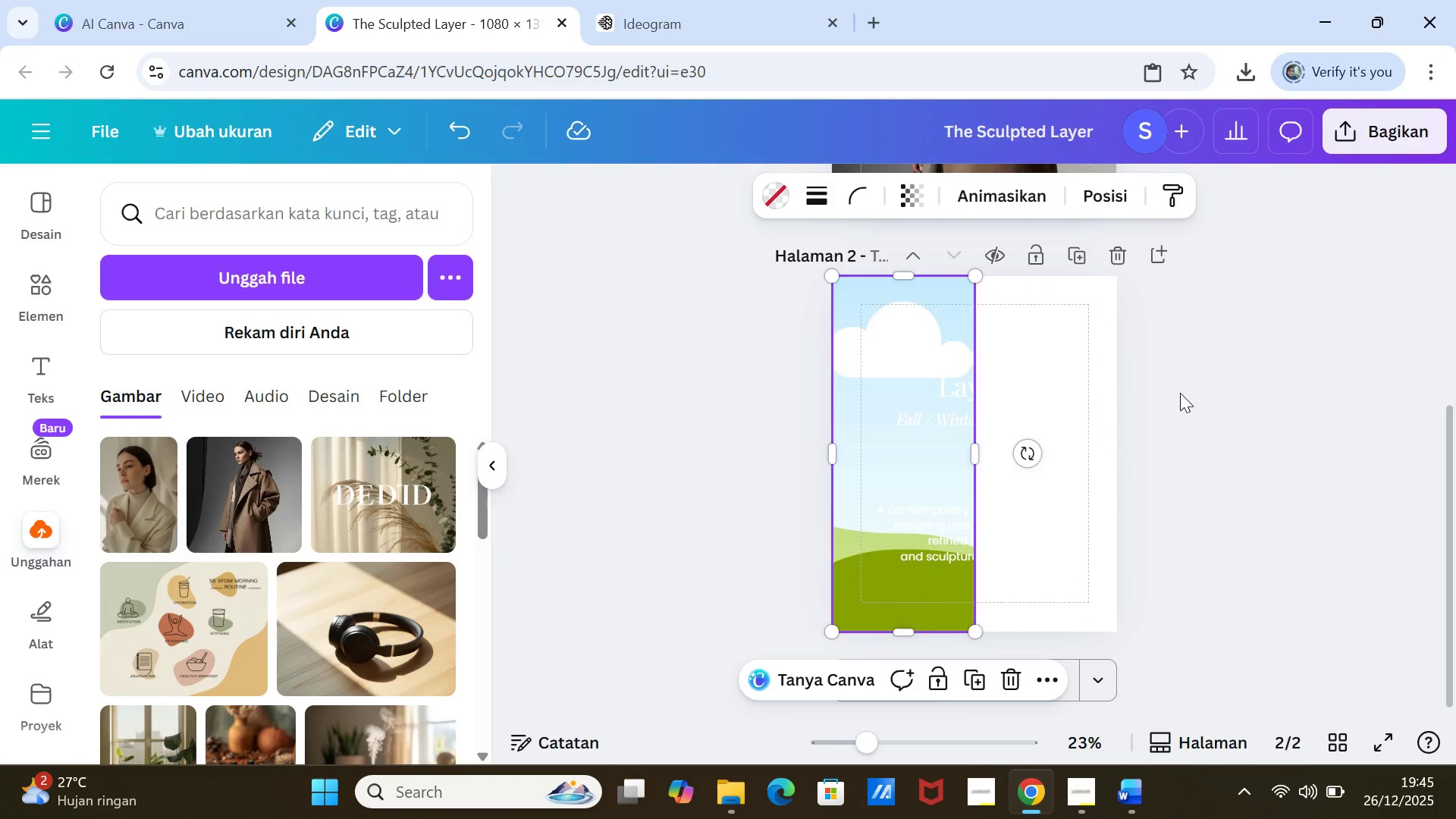 
left_click([1180, 393])
 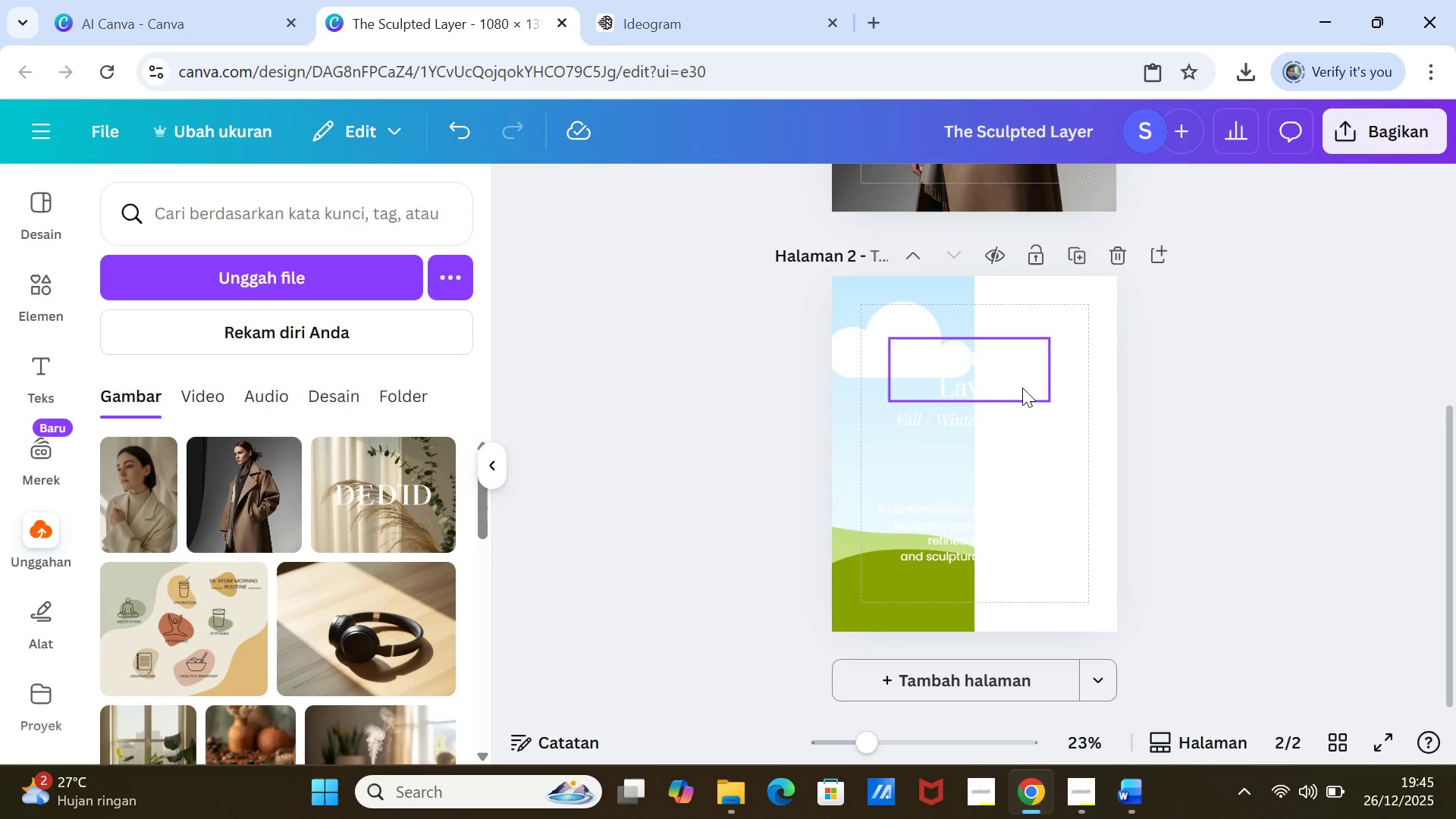 
left_click([1235, 414])
 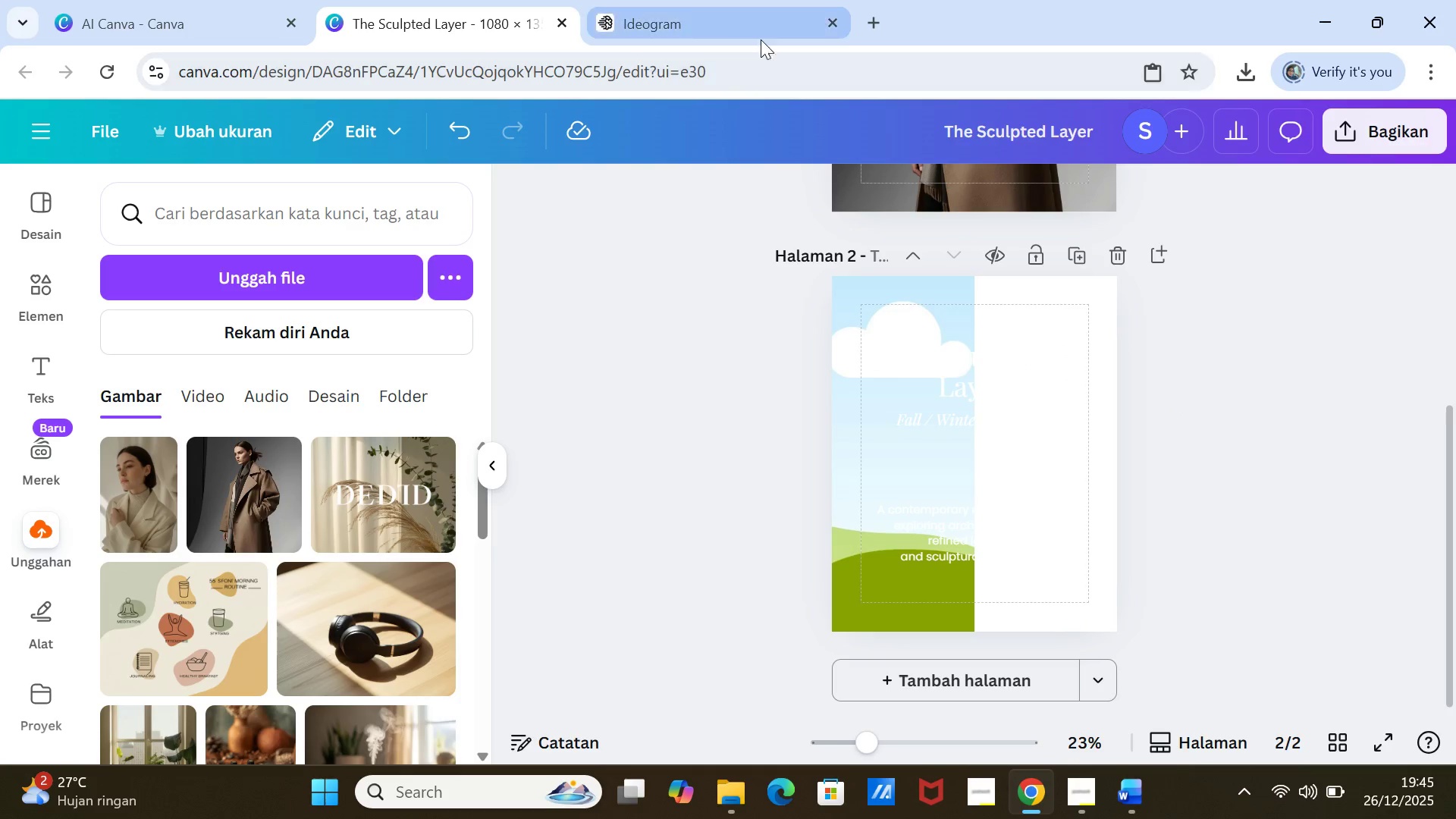 
left_click([757, 27])
 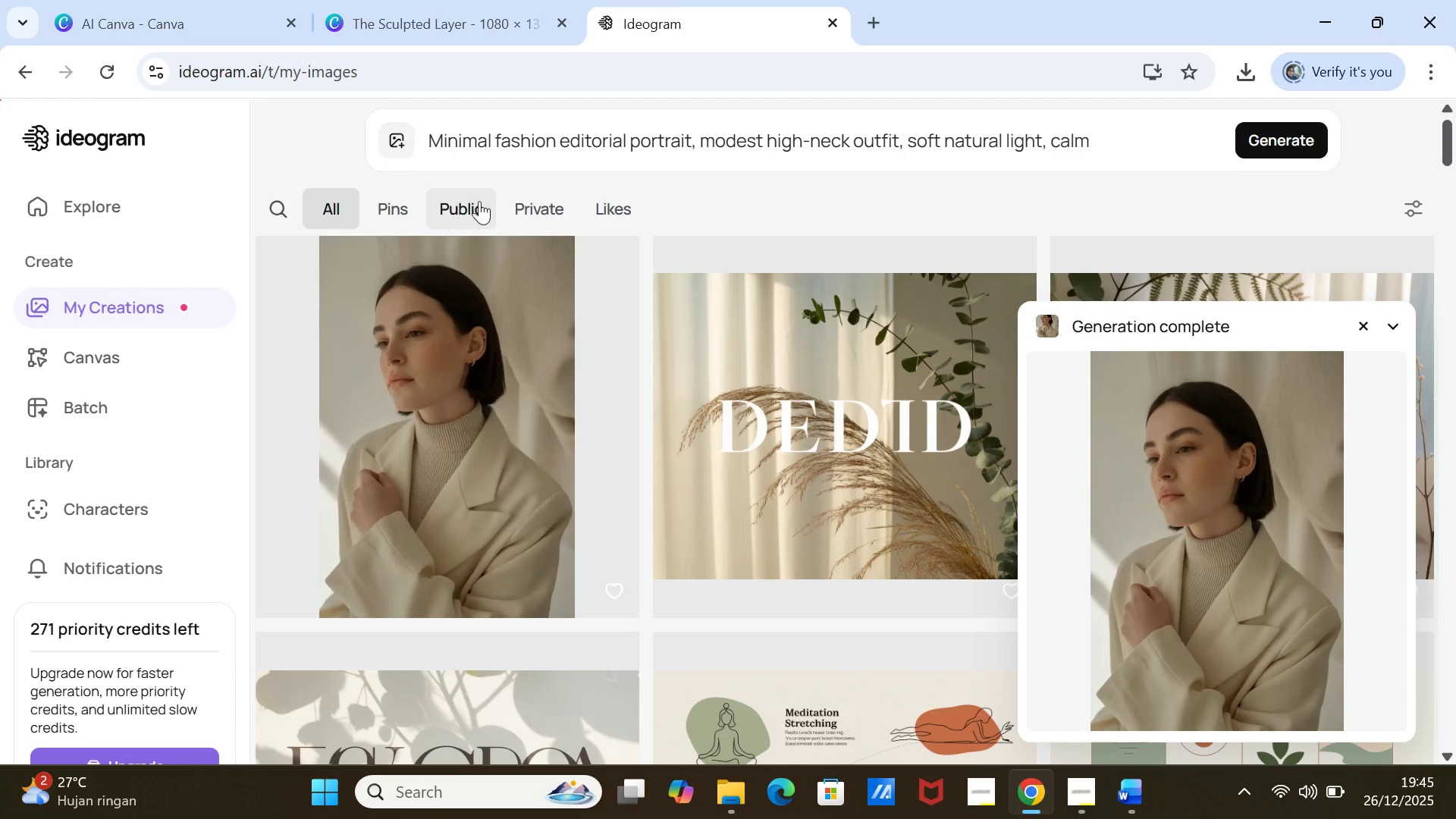 
left_click([646, 133])
 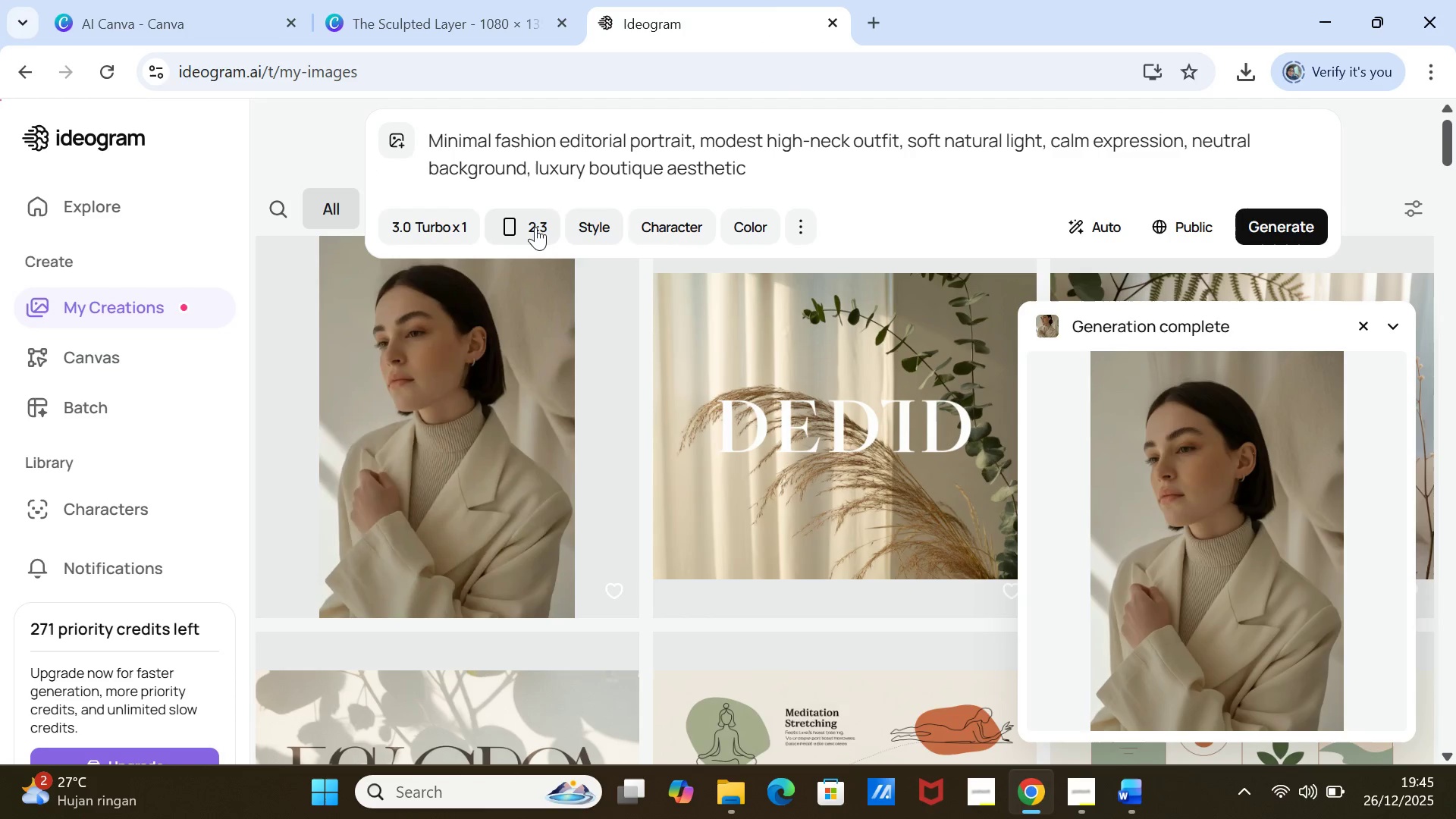 
left_click([535, 227])
 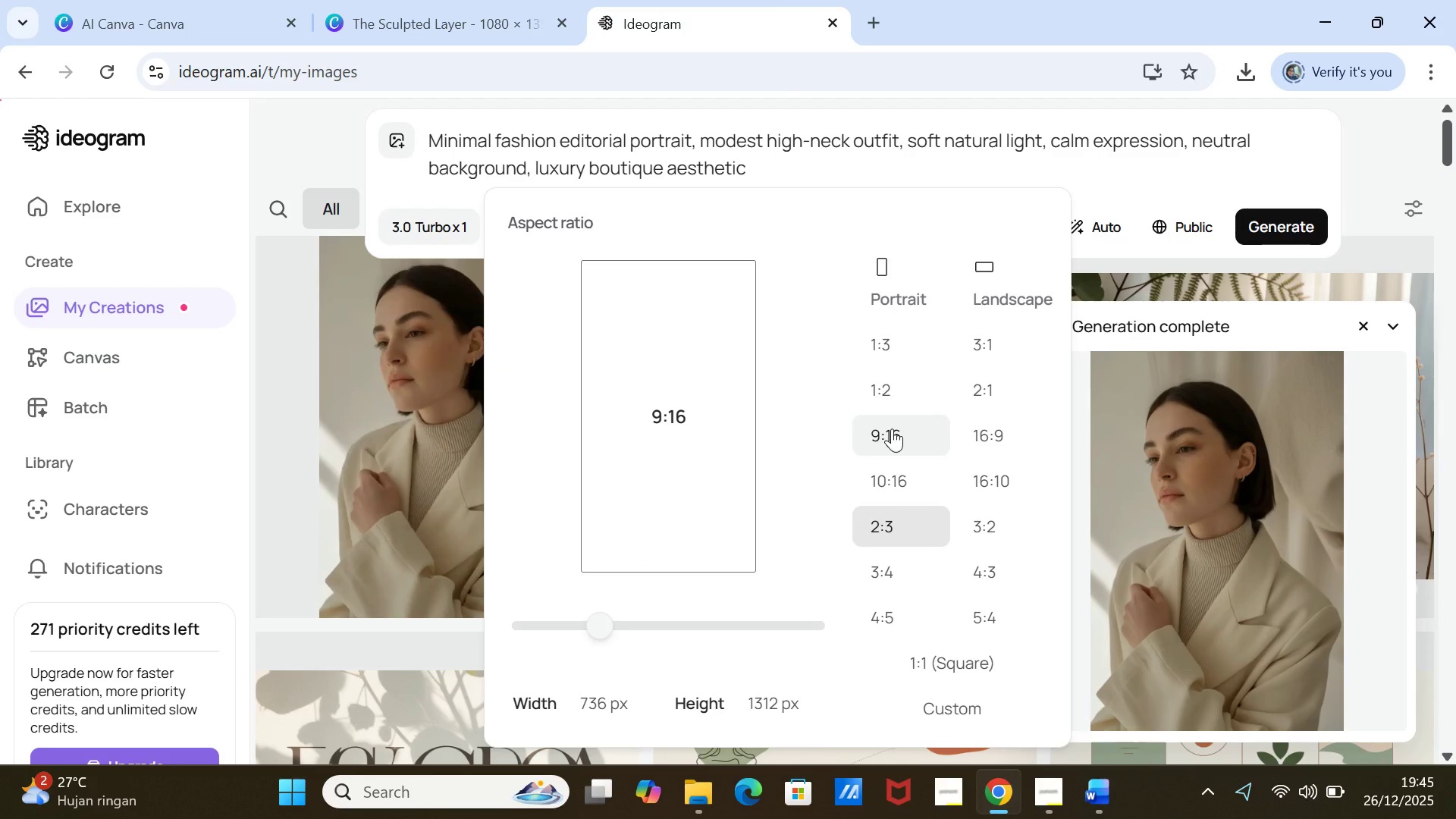 
left_click([892, 428])
 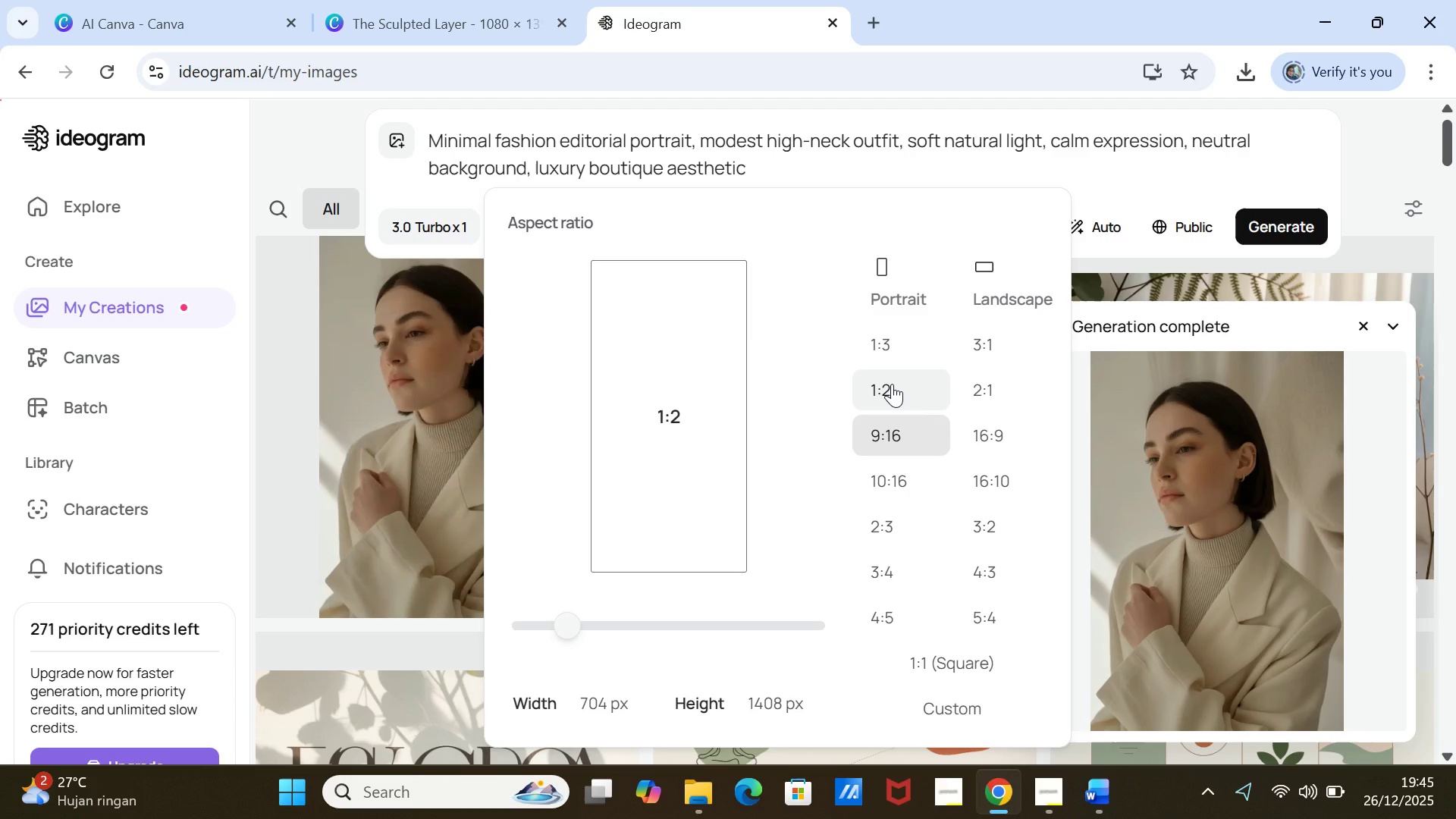 
left_click([892, 384])
 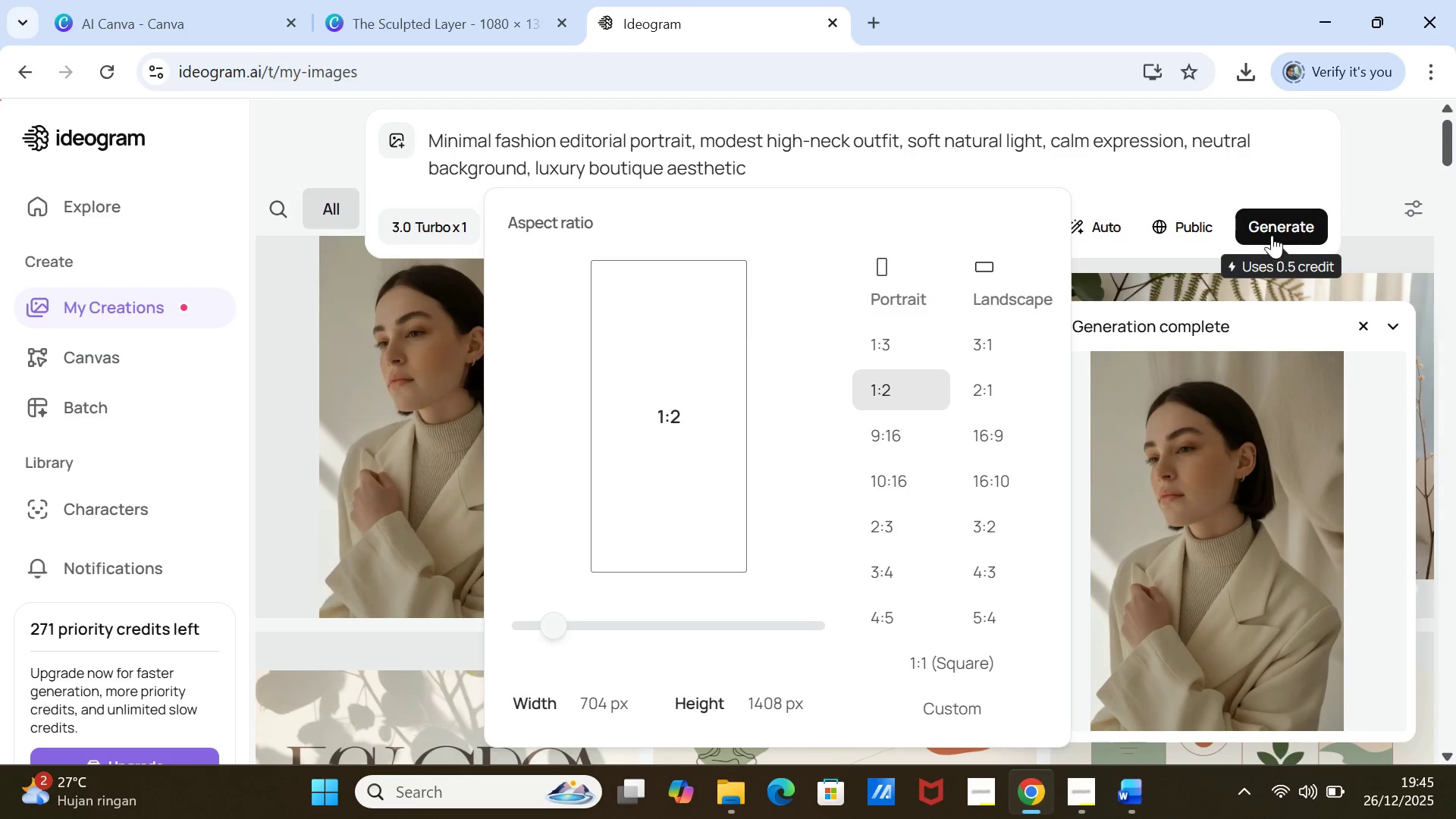 
left_click([1272, 233])
 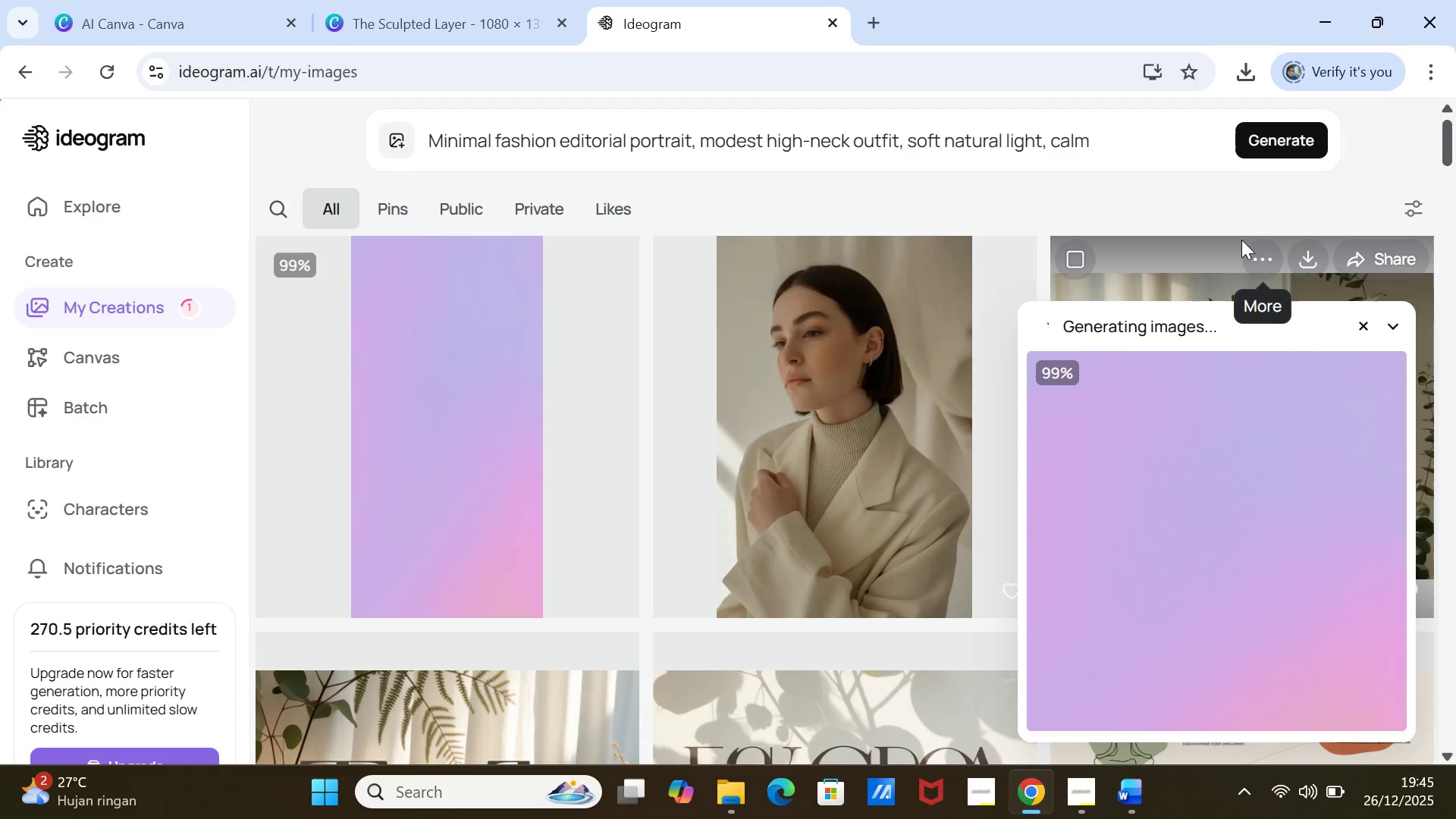 
wait(13.47)
 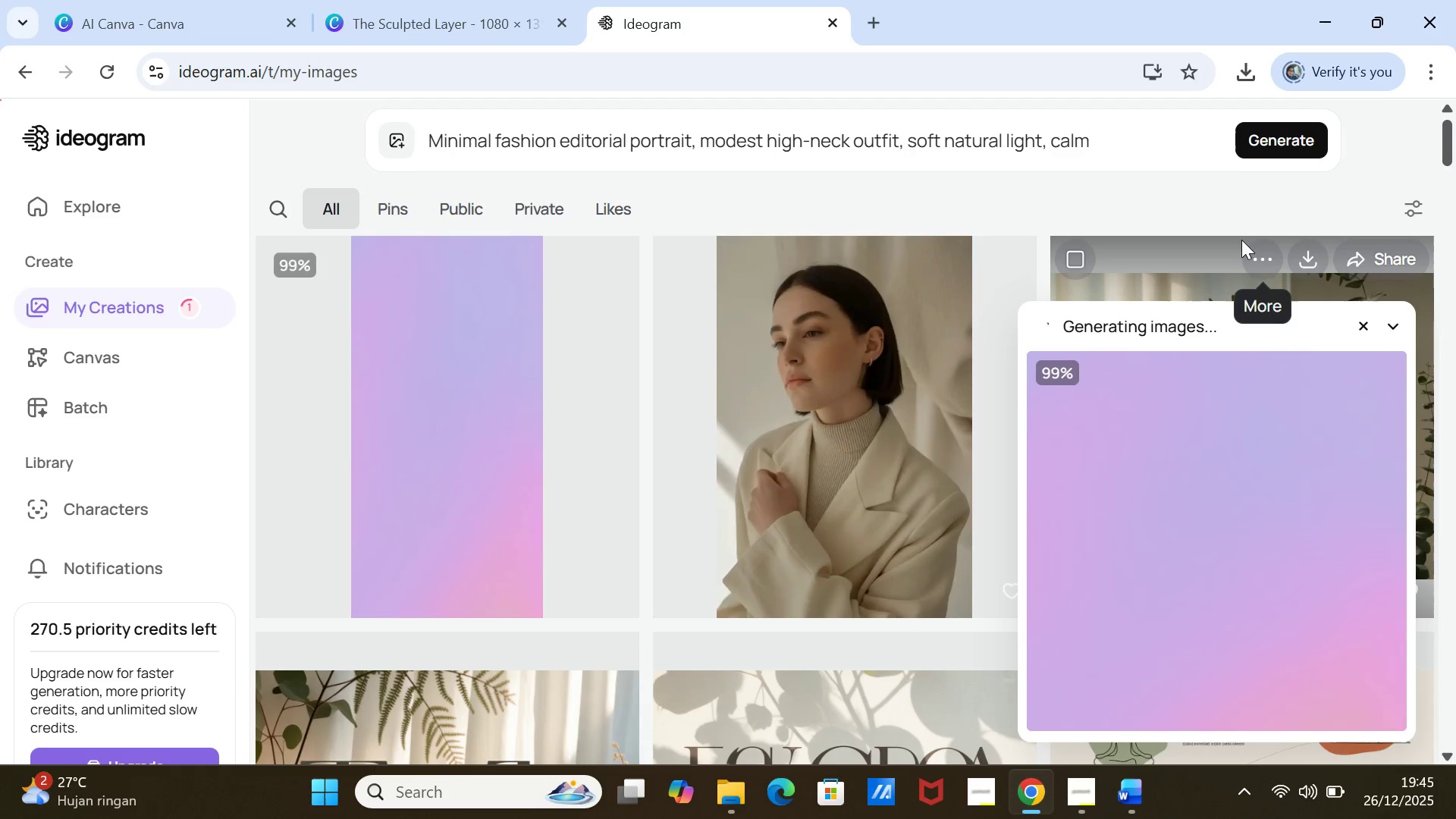 
left_click([509, 256])
 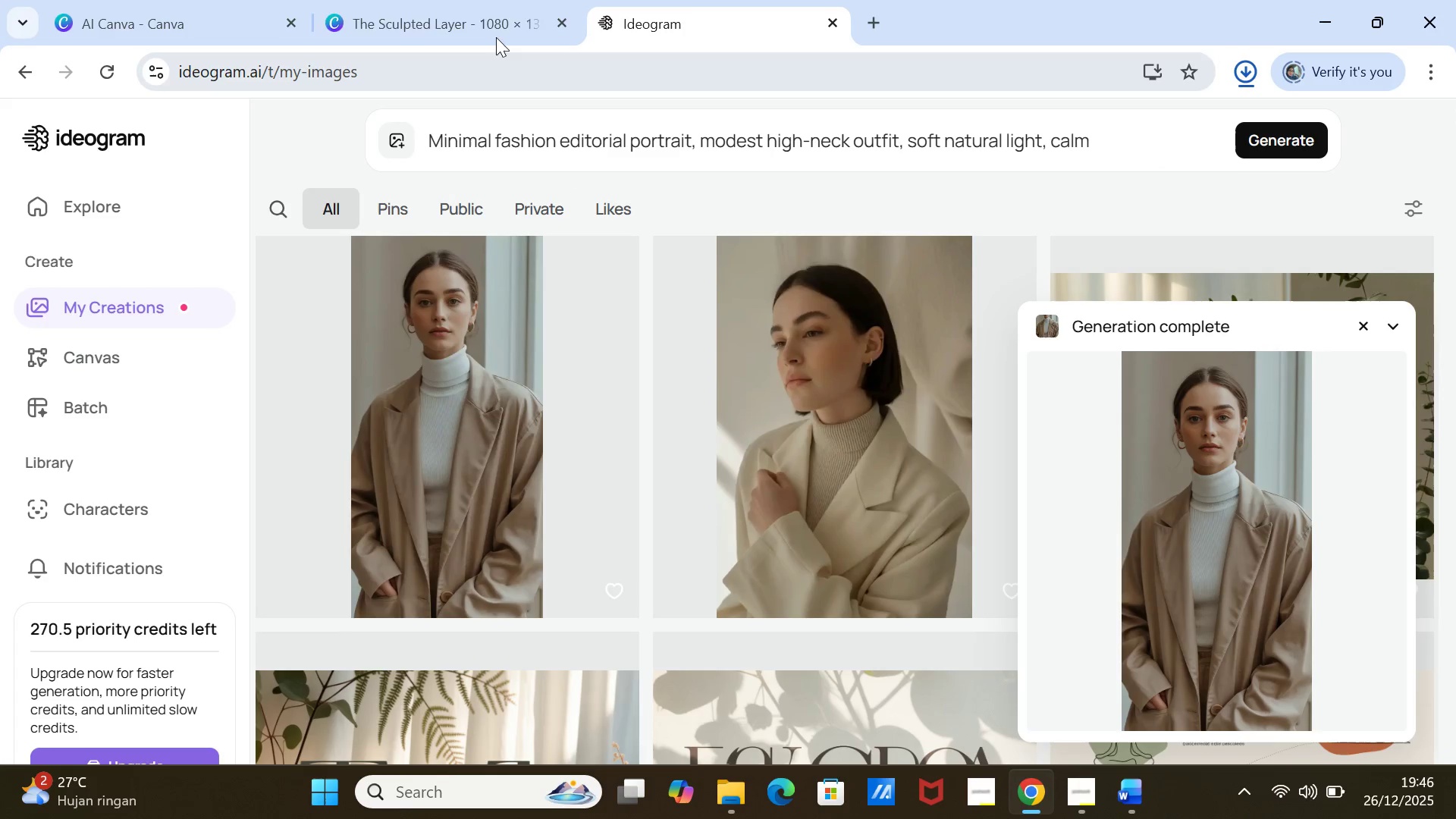 
left_click([457, 16])
 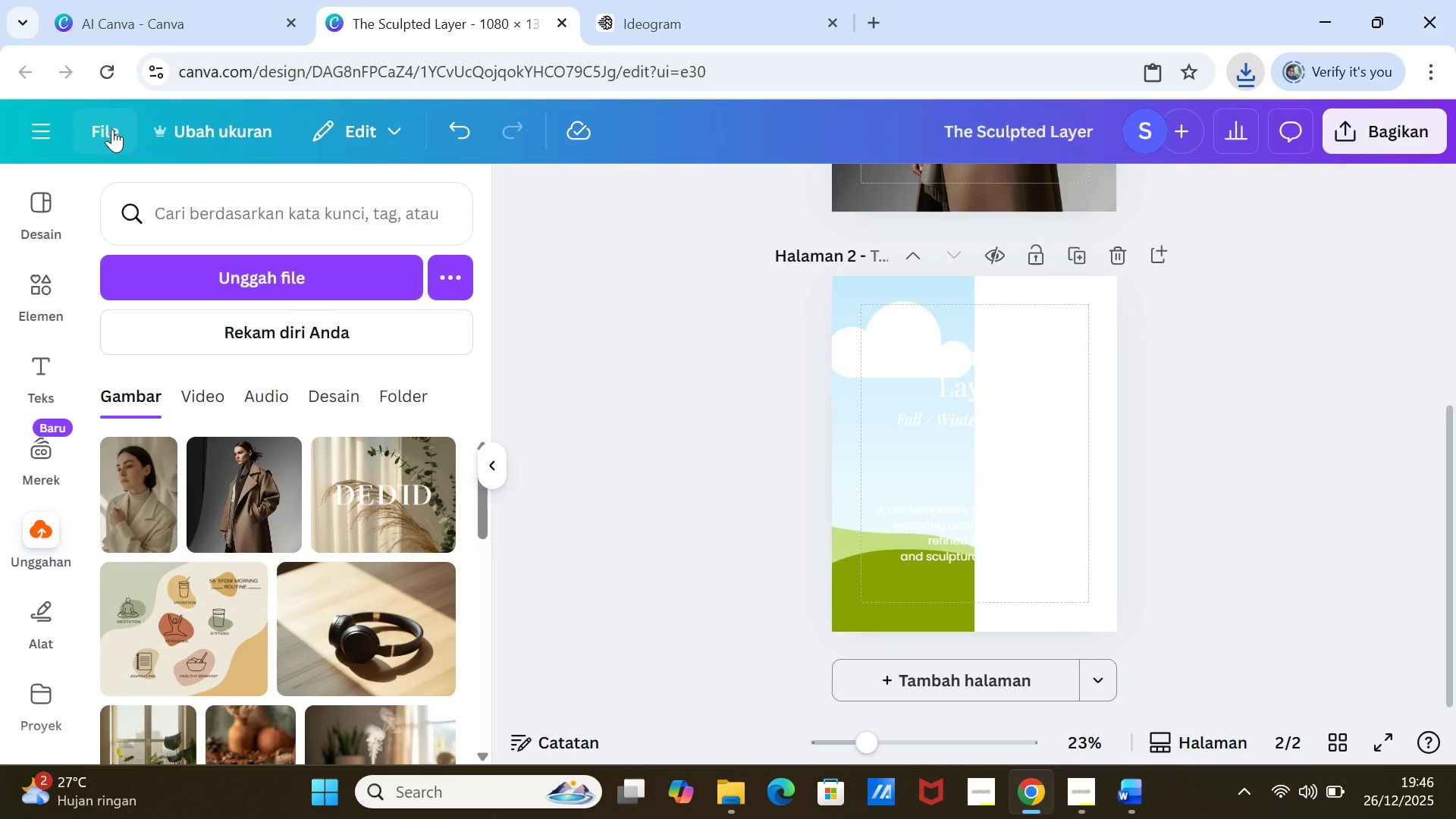 
wait(7.56)
 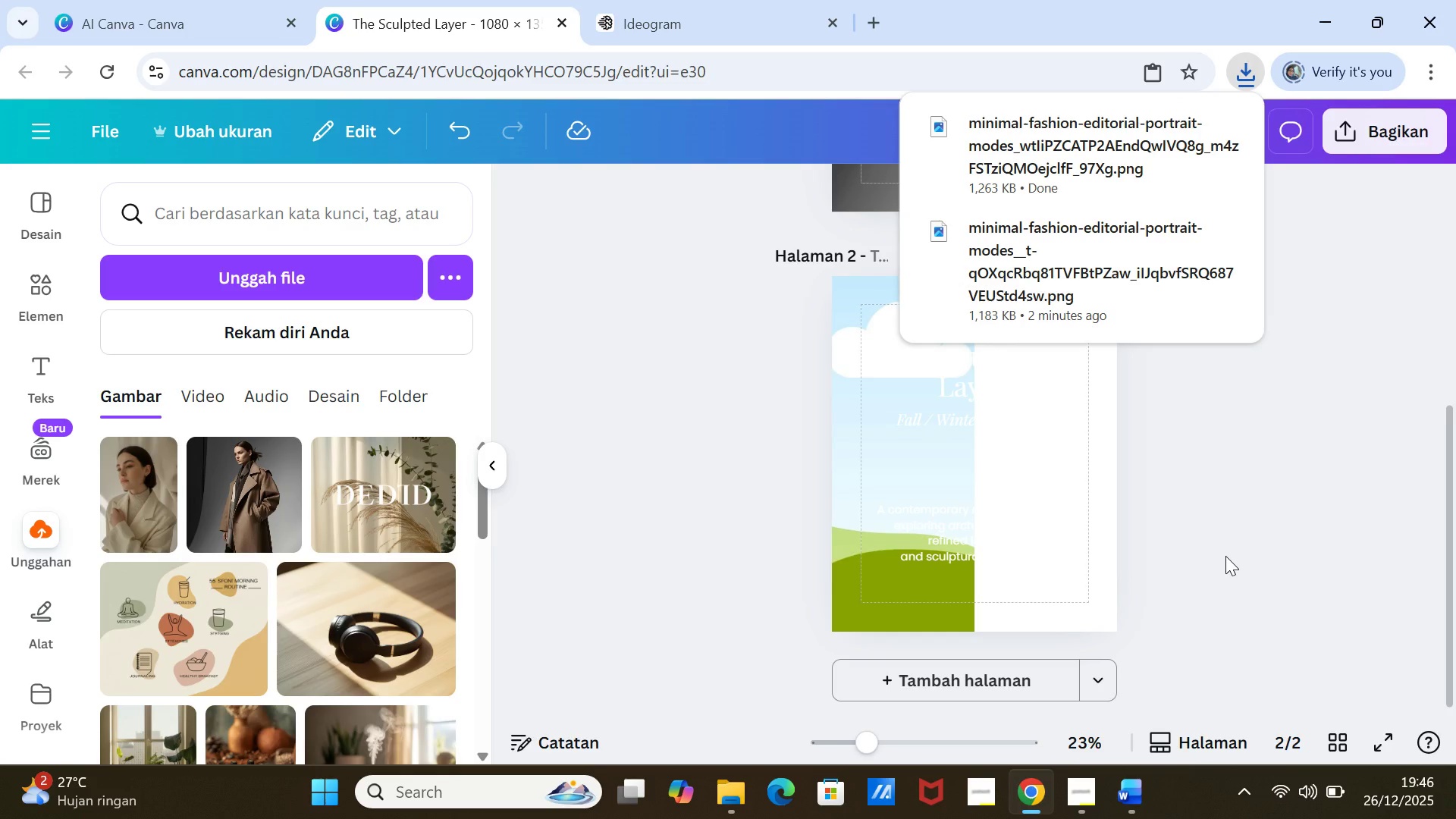 
left_click([112, 129])
 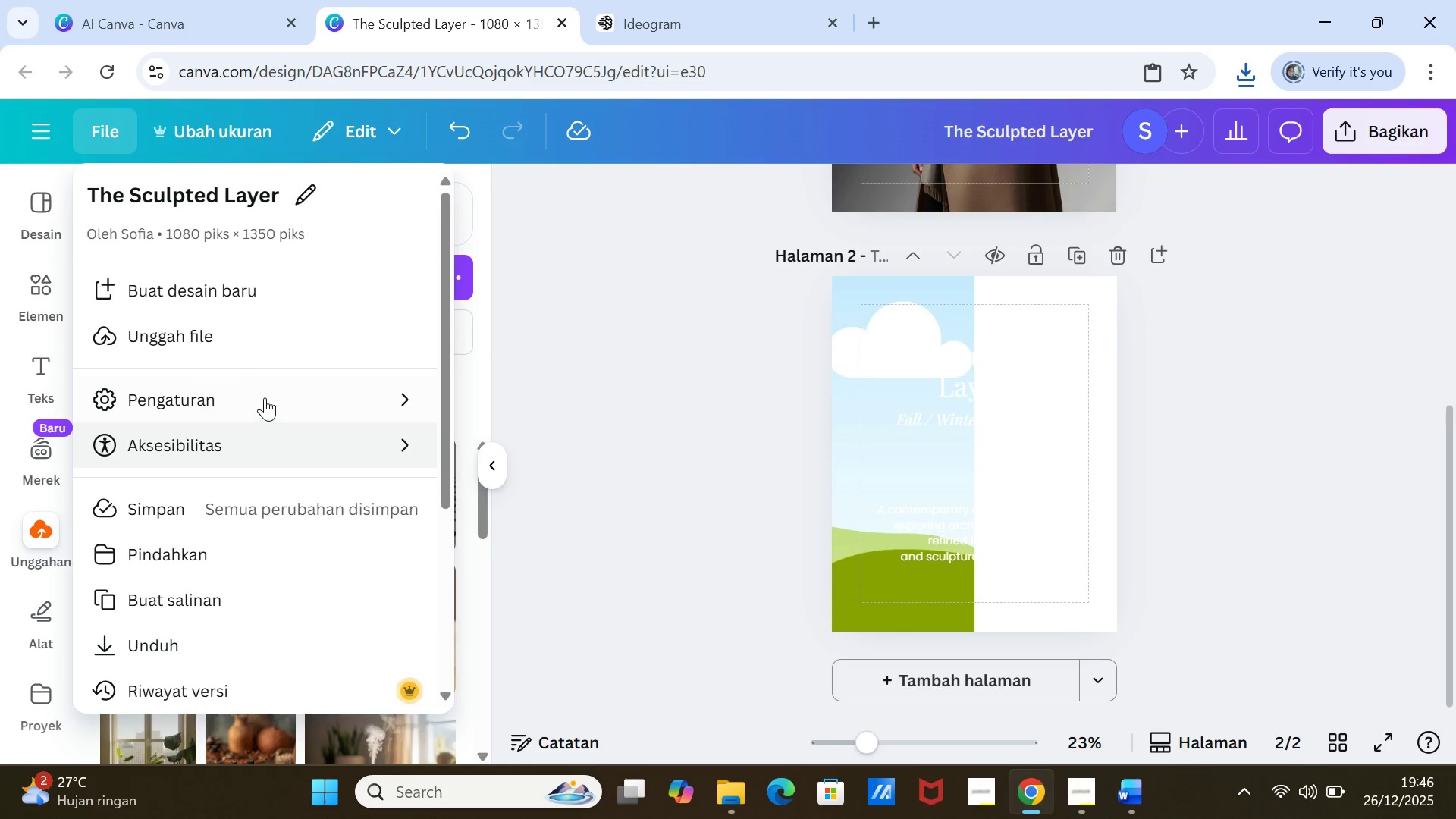 
left_click([265, 396])
 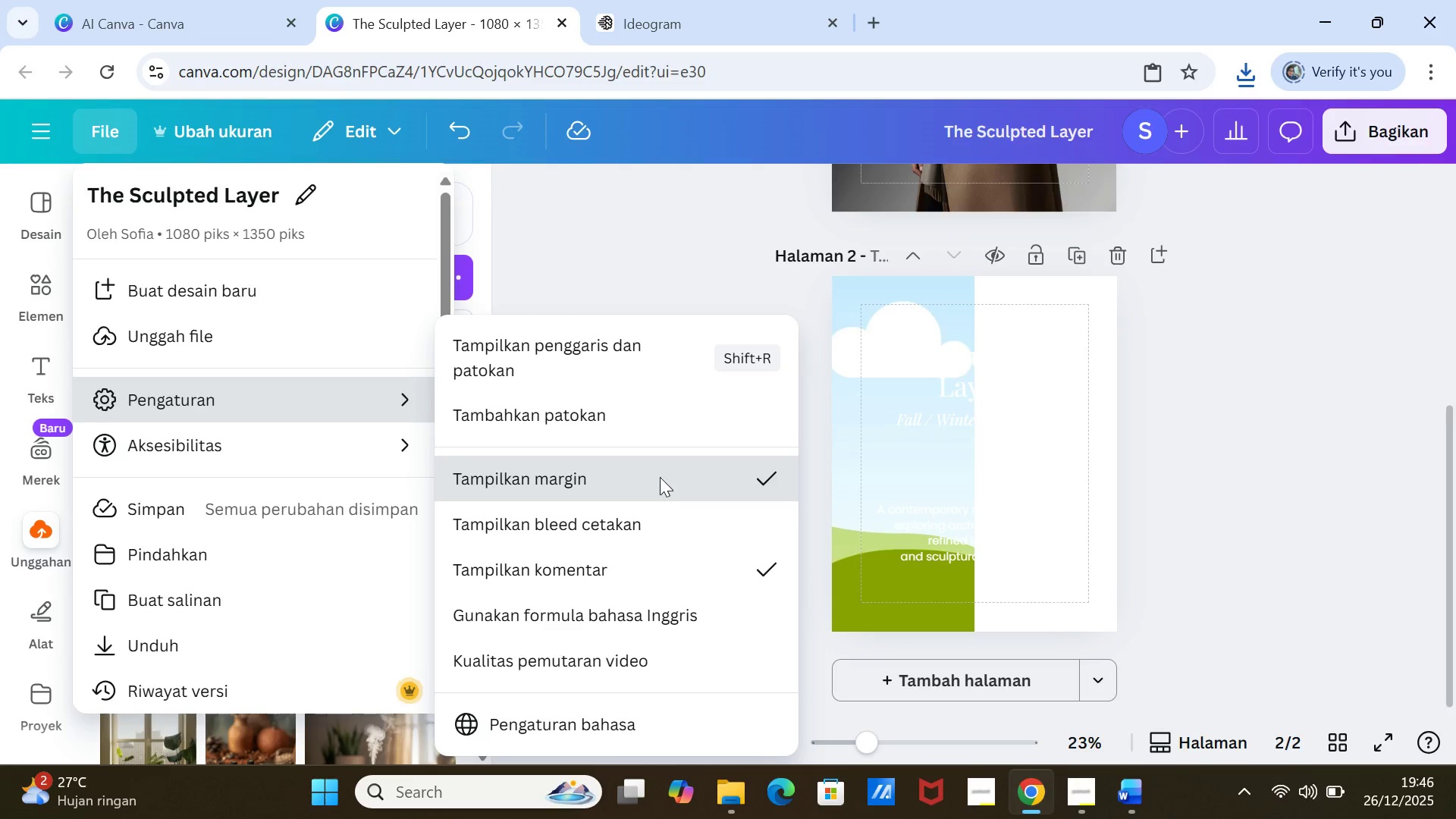 
left_click([102, 119])
 